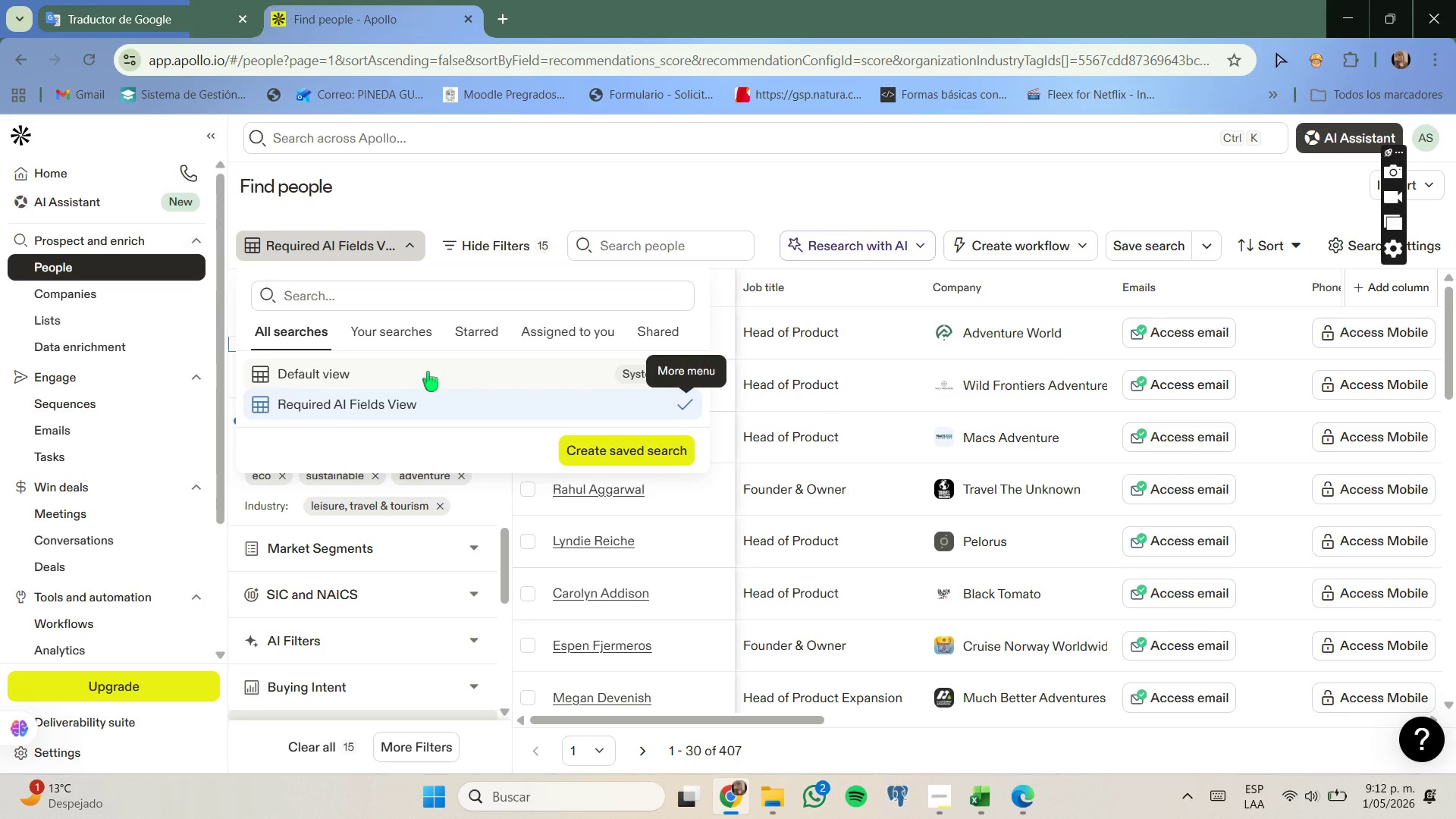 
left_click([428, 372])
 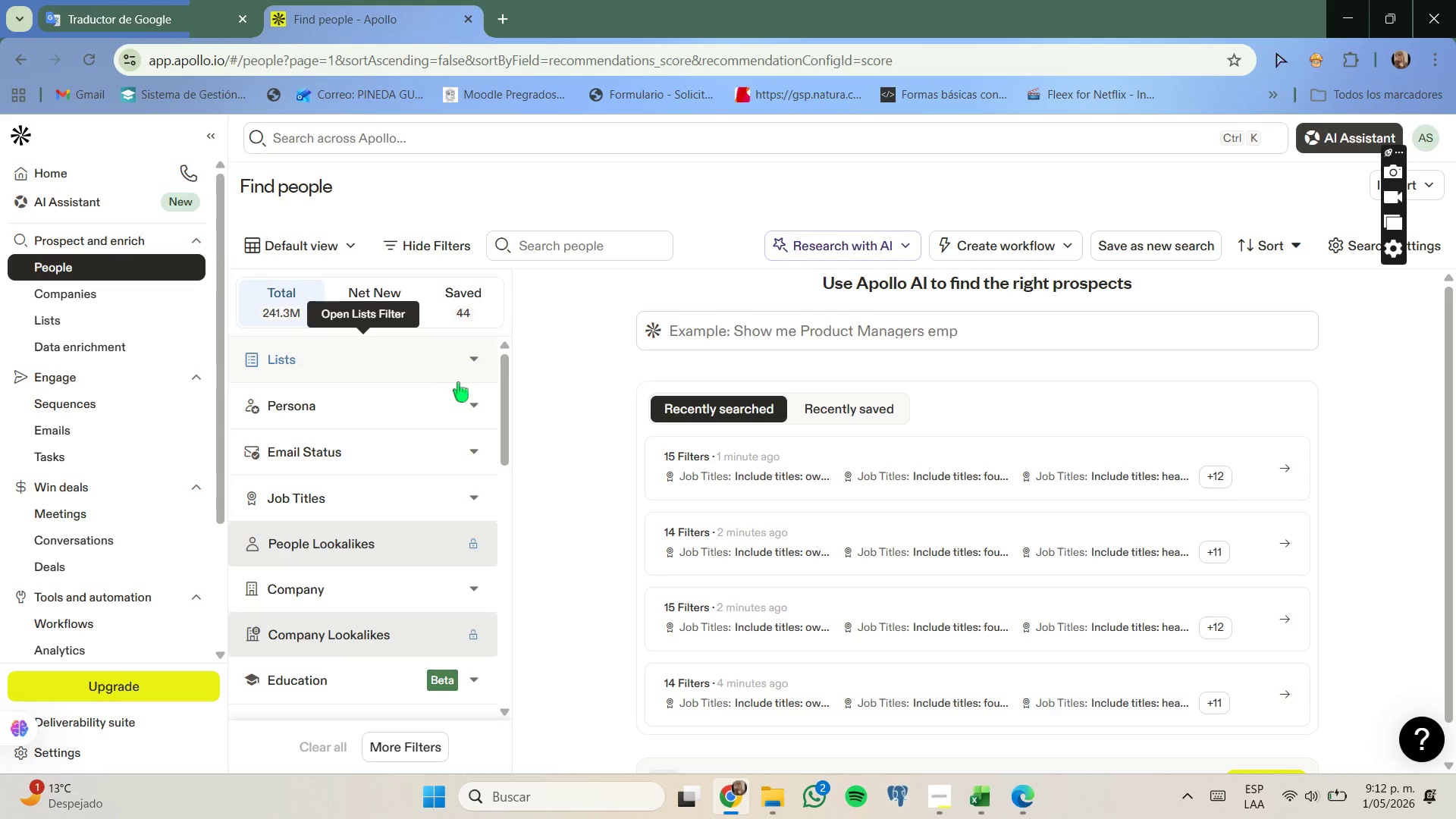 
scroll: coordinate [465, 416], scroll_direction: down, amount: 1.0
 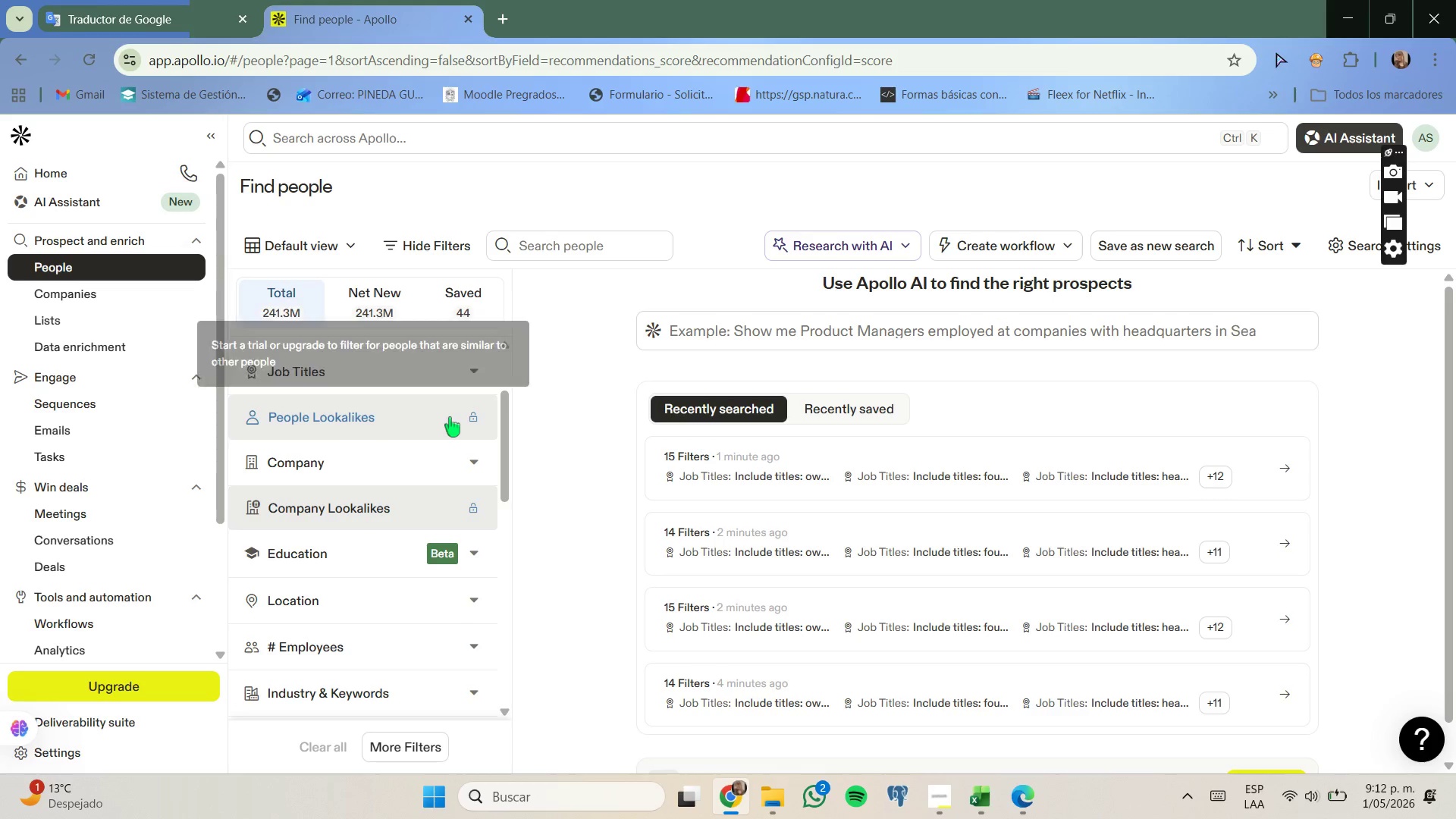 
scroll: coordinate [438, 417], scroll_direction: none, amount: 0.0
 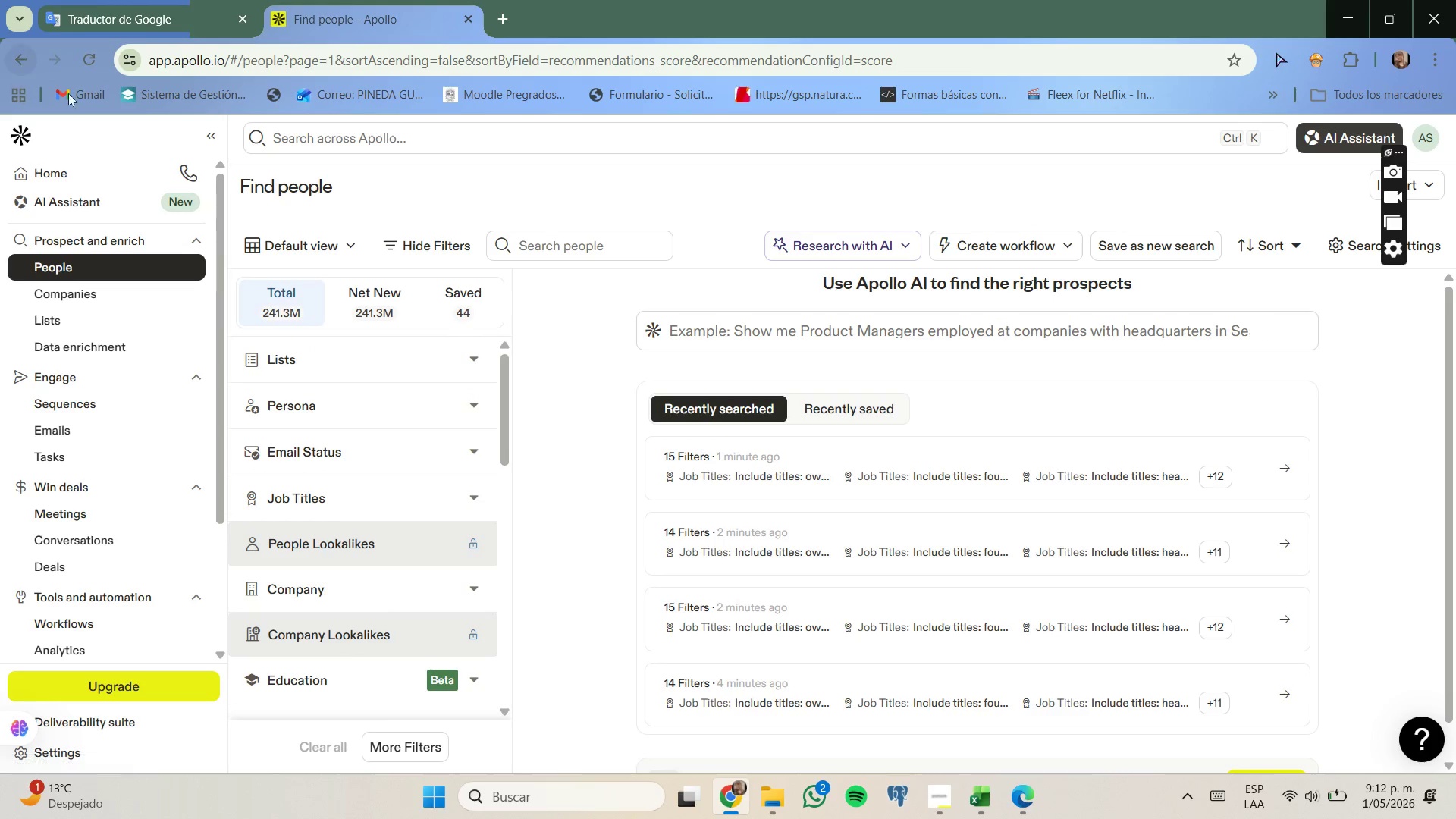 
left_click([265, 244])
 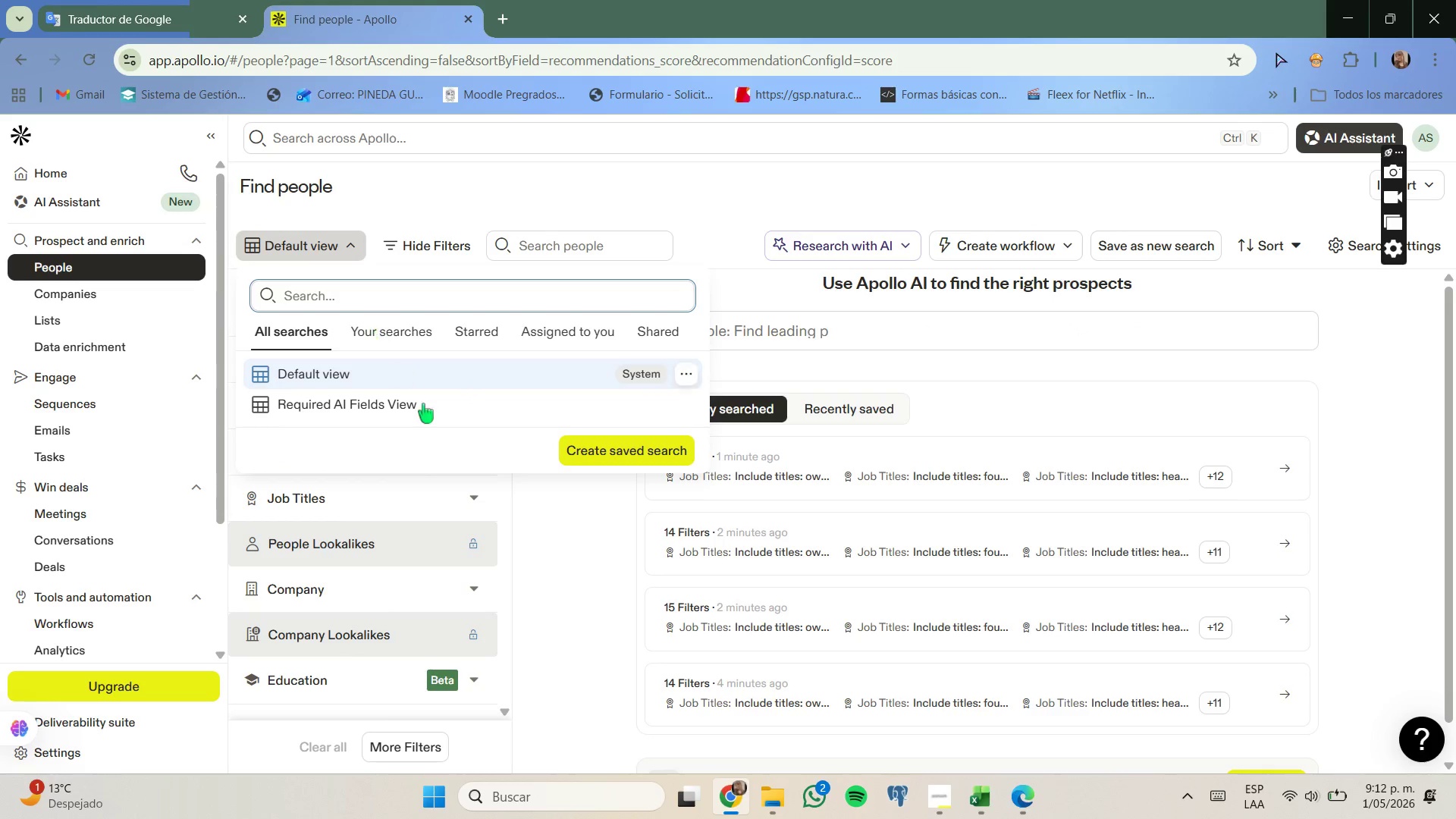 
left_click([433, 406])
 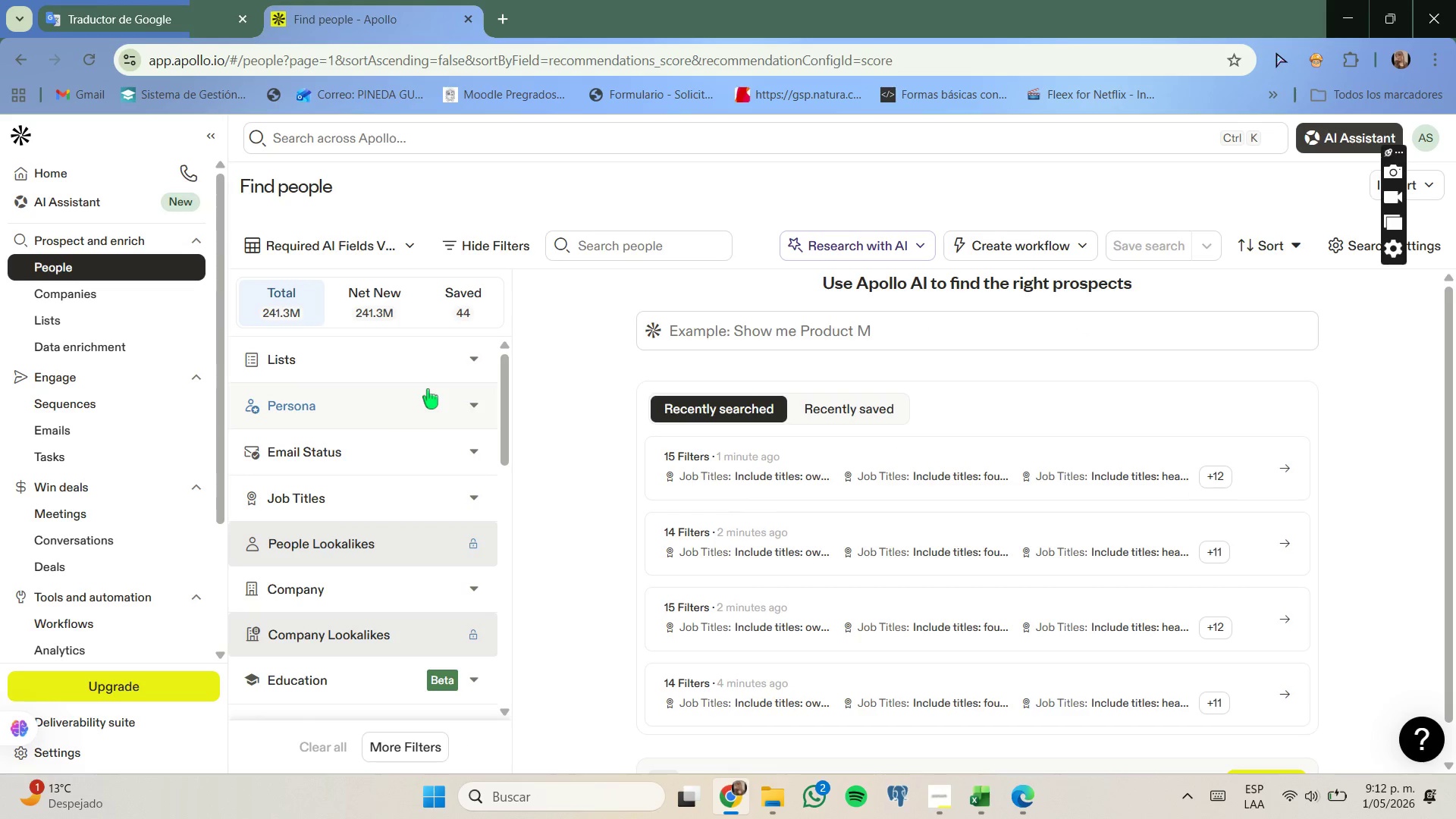 
scroll: coordinate [427, 389], scroll_direction: down, amount: 2.0
 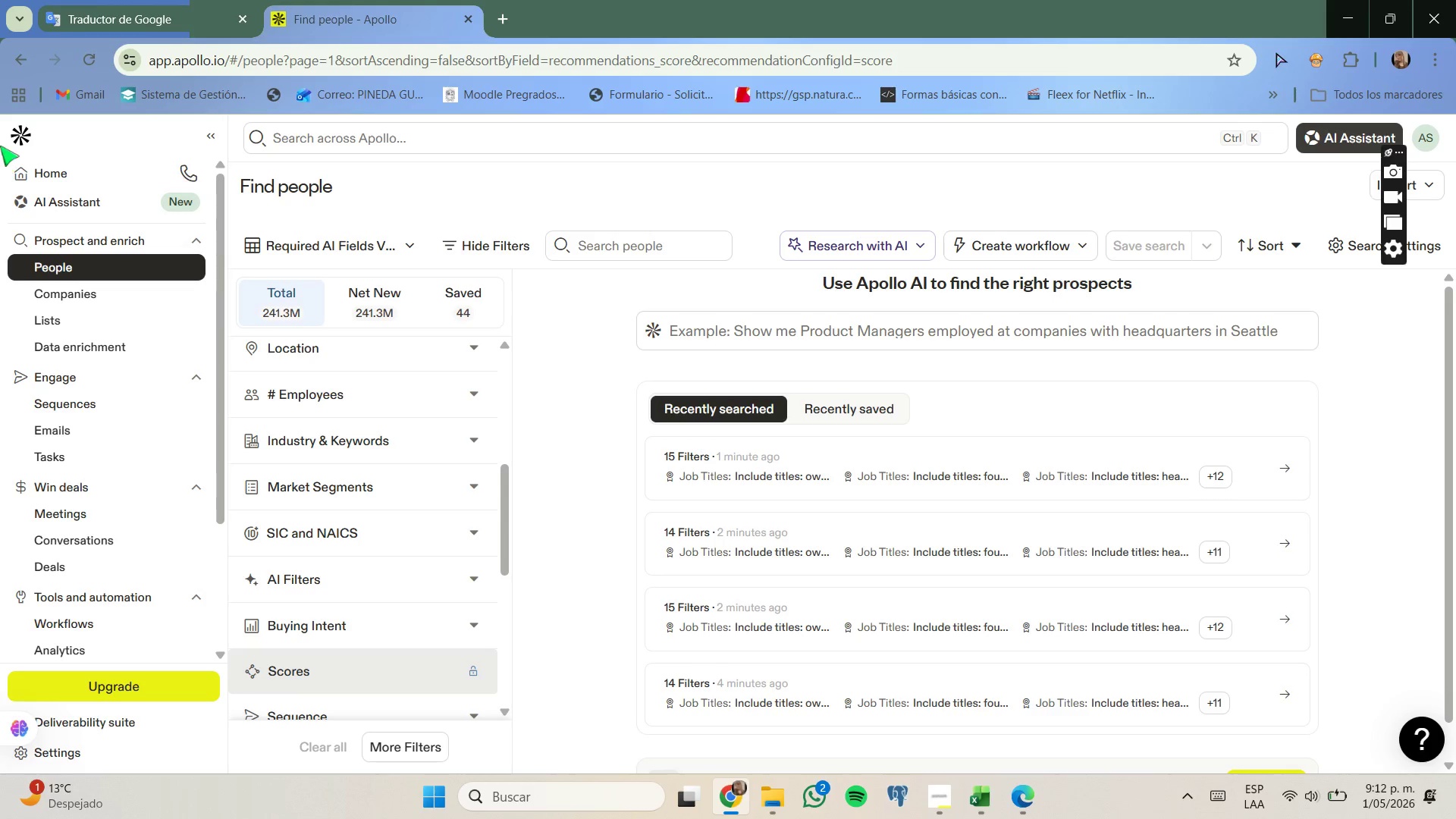 
left_click([21, 64])
 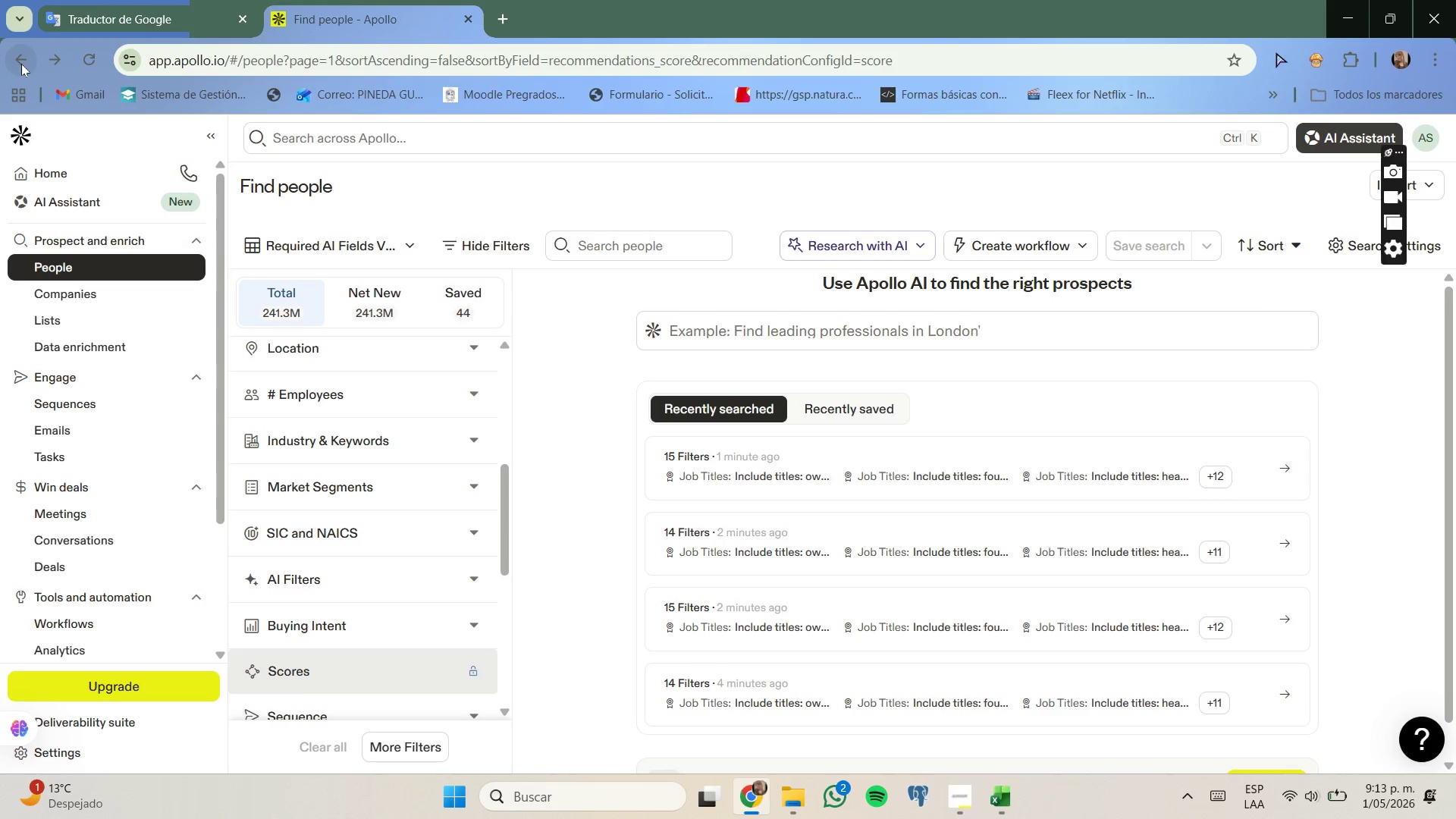 
left_click([21, 64])
 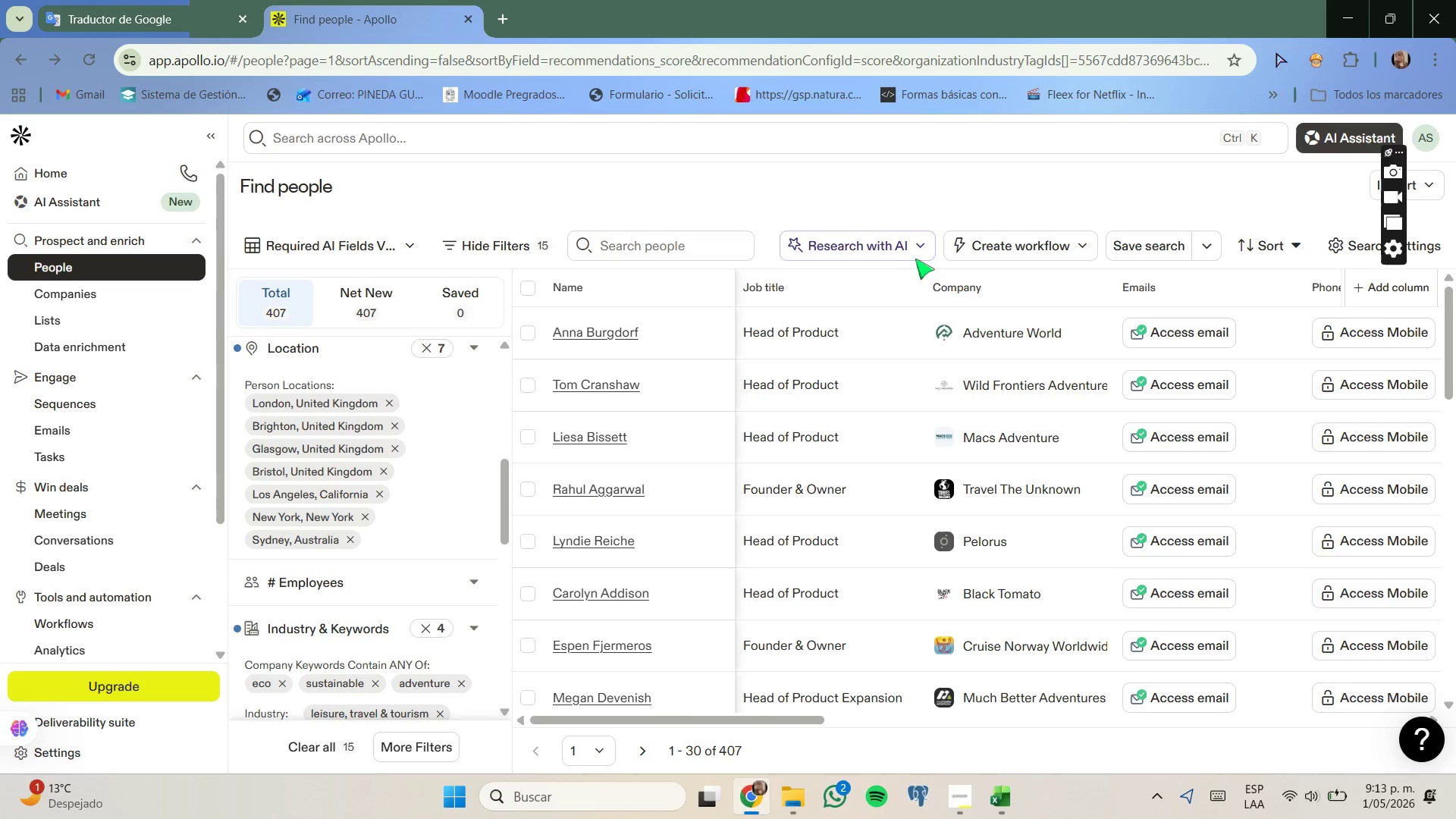 
wait(6.0)
 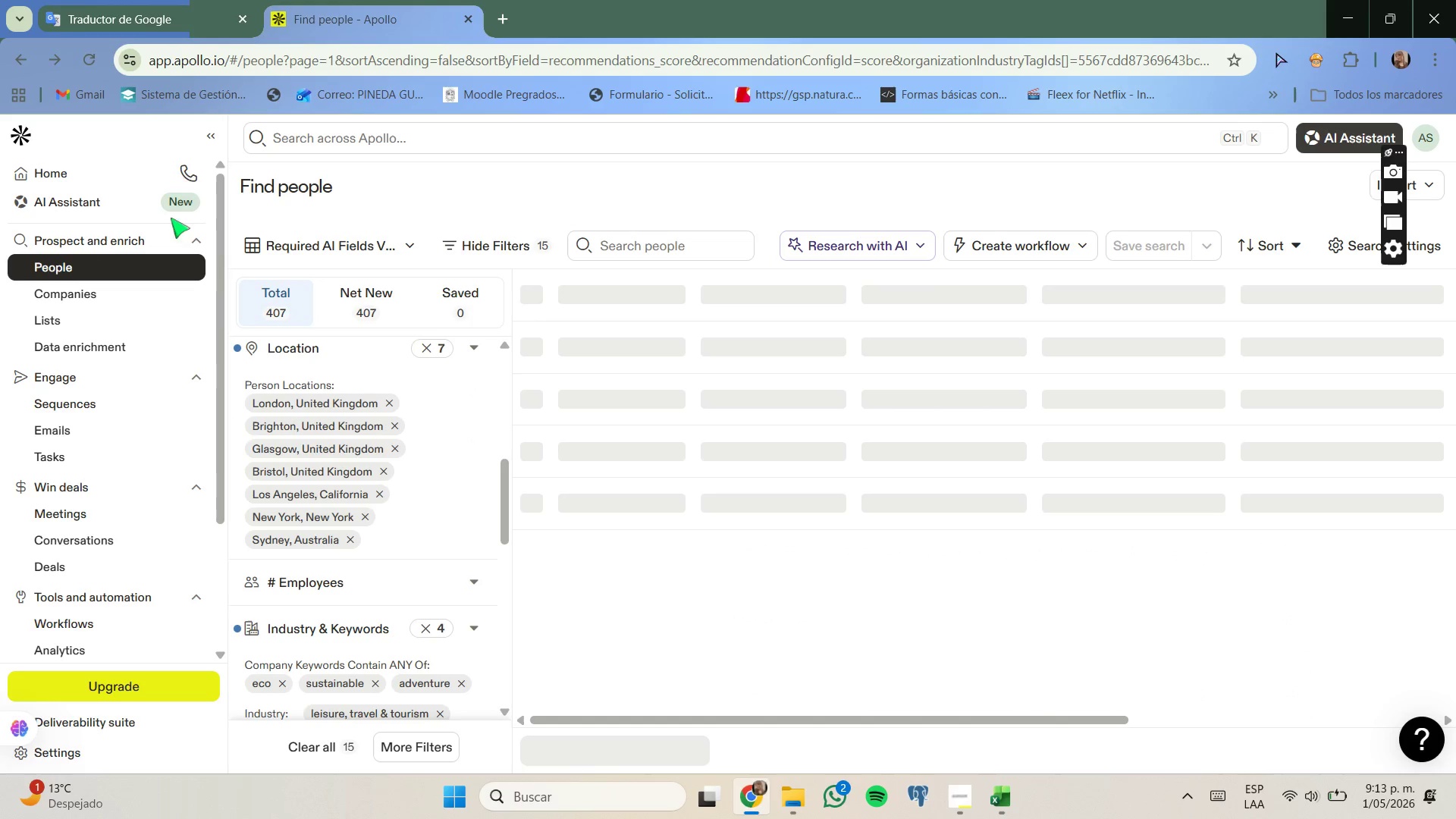 
left_click([1397, 248])
 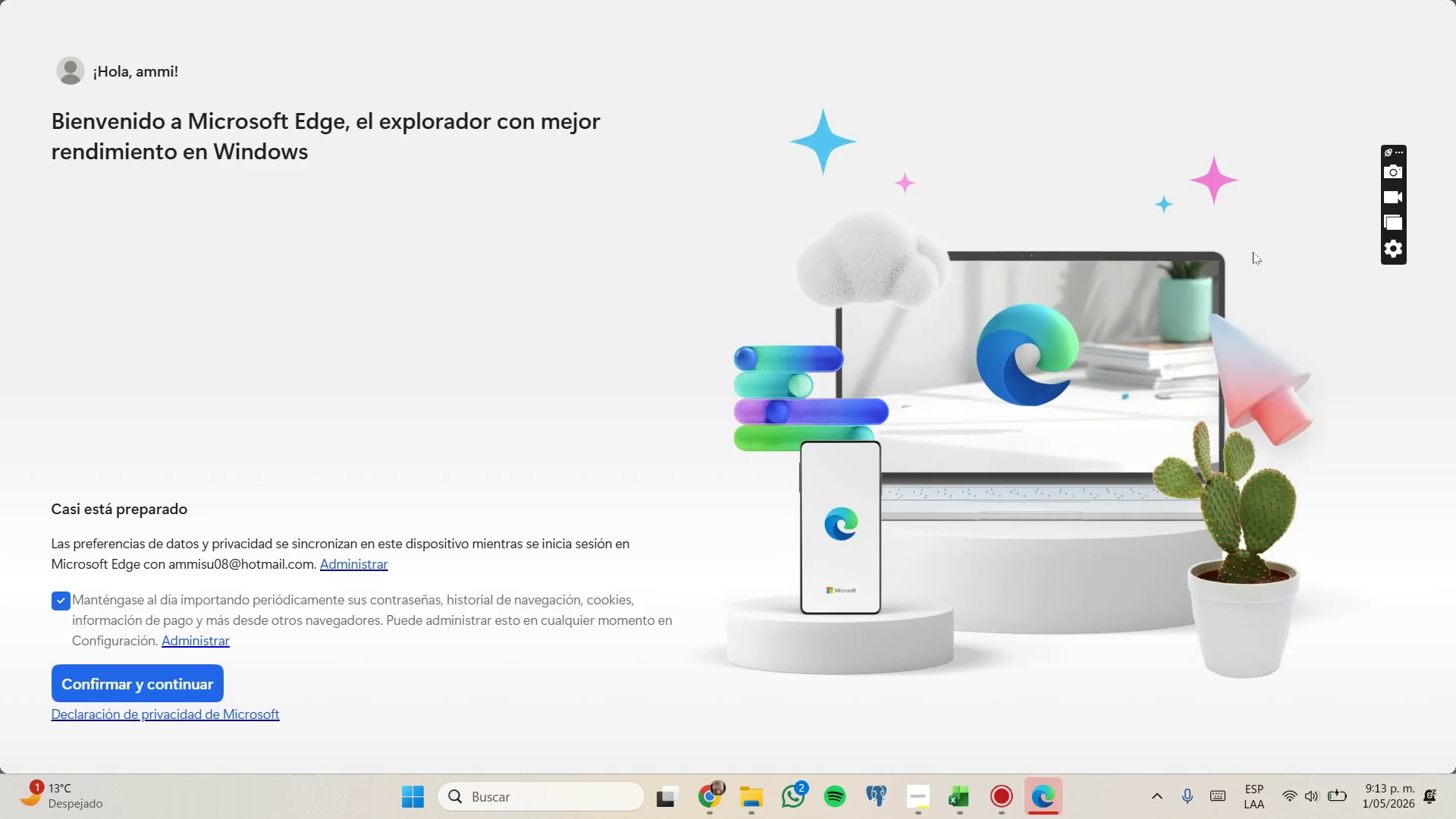 
wait(5.31)
 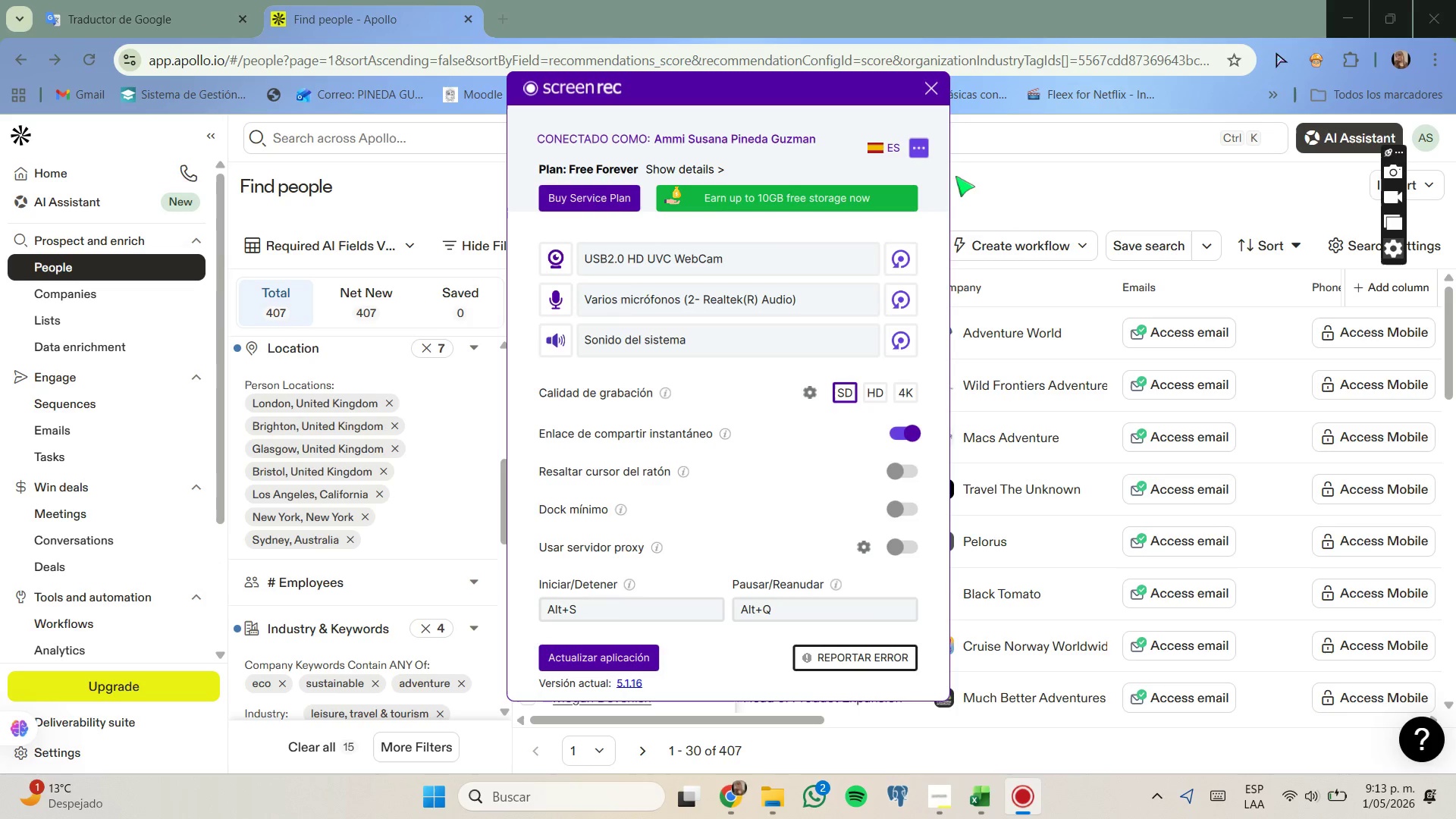 
left_click([723, 805])
 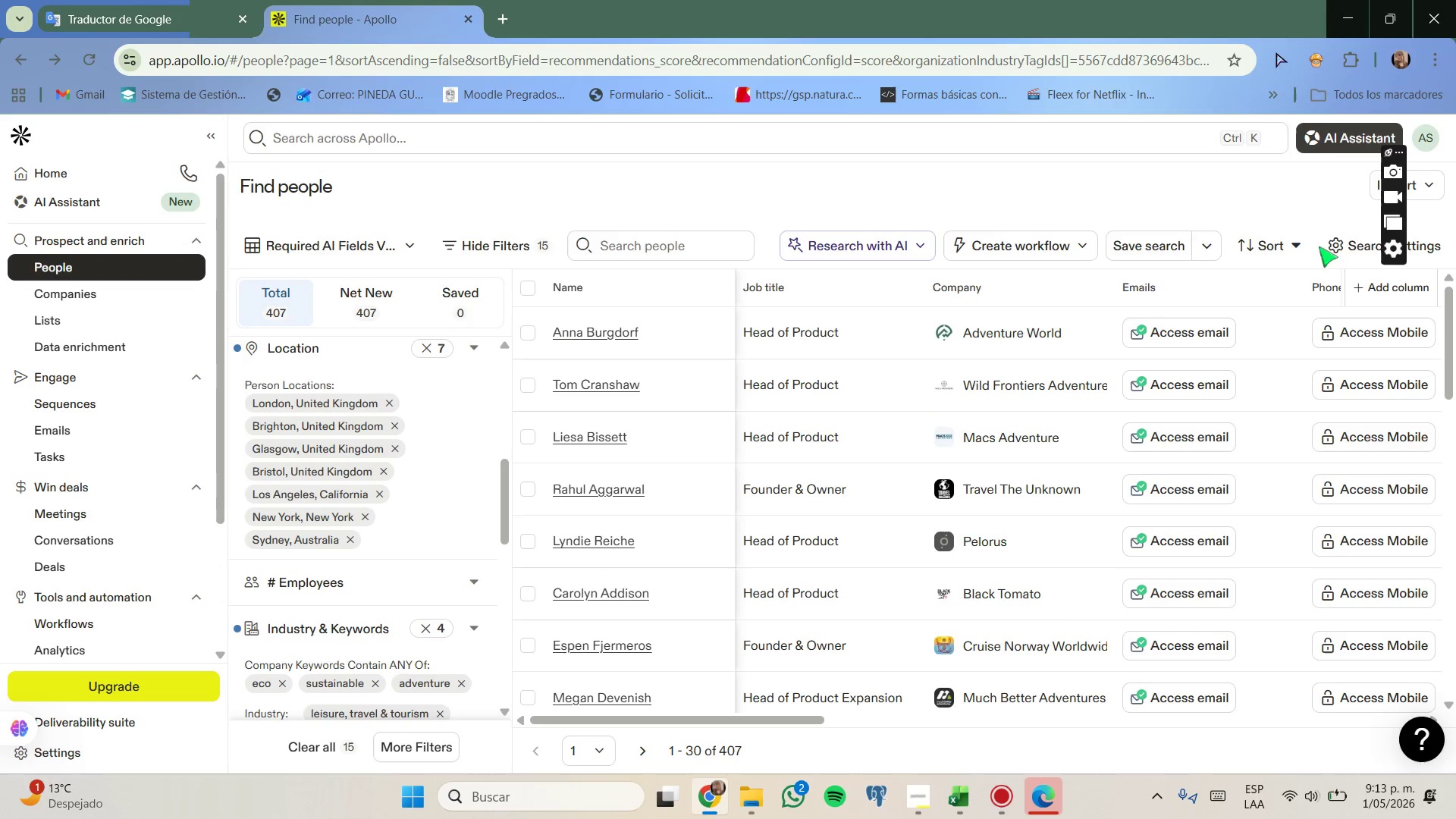 
left_click([1396, 248])
 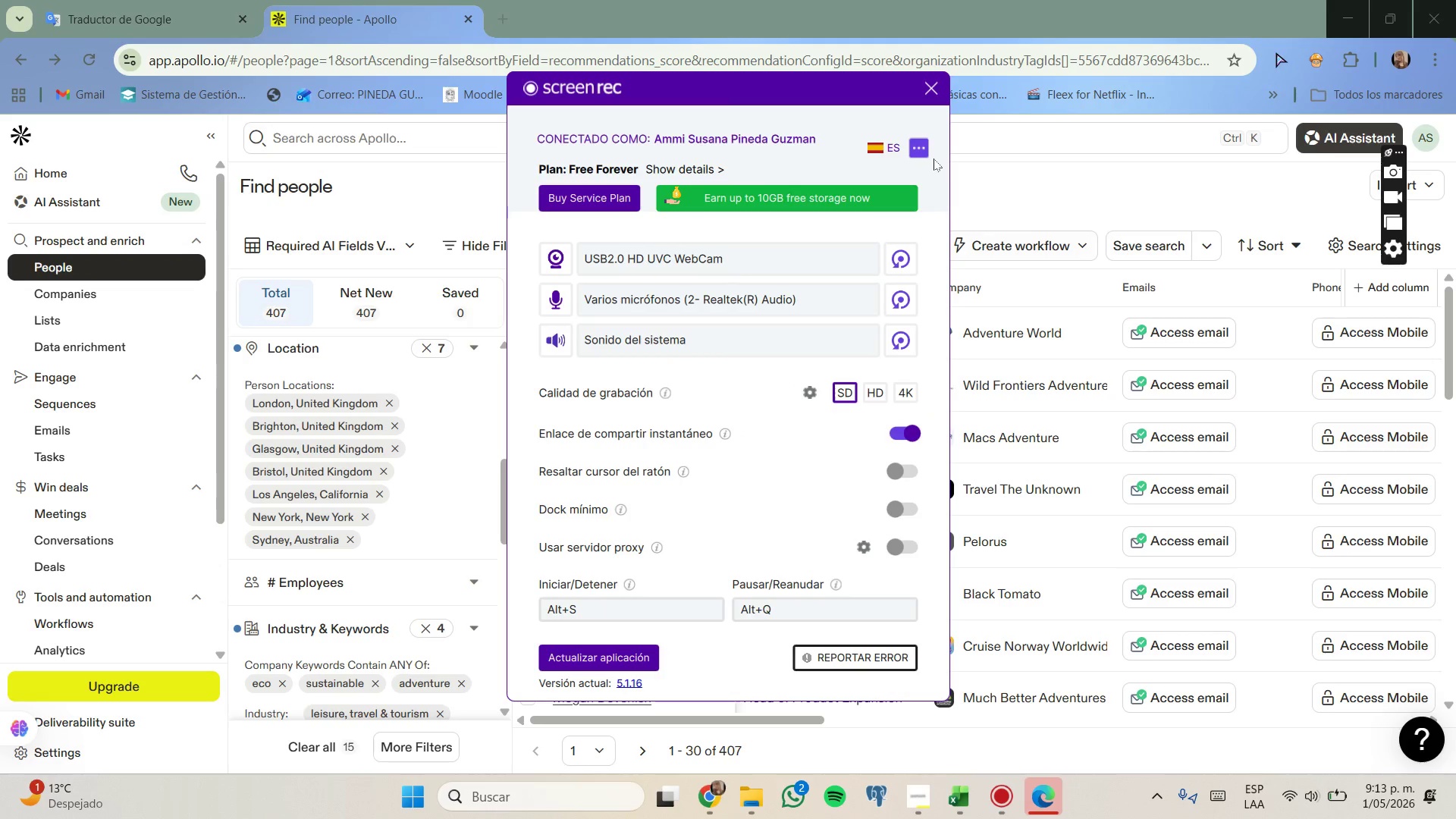 
left_click([928, 148])
 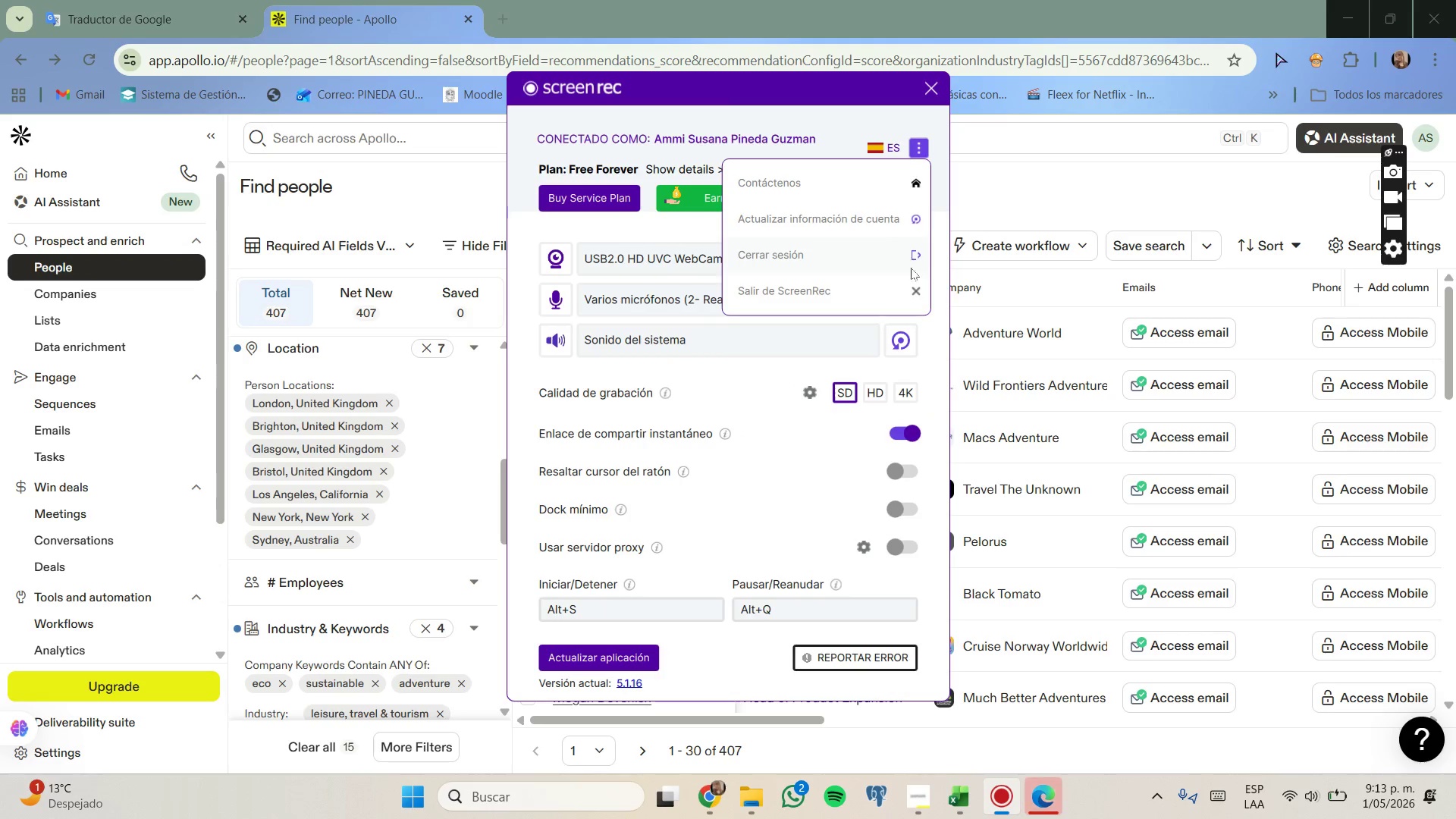 
left_click([912, 287])
 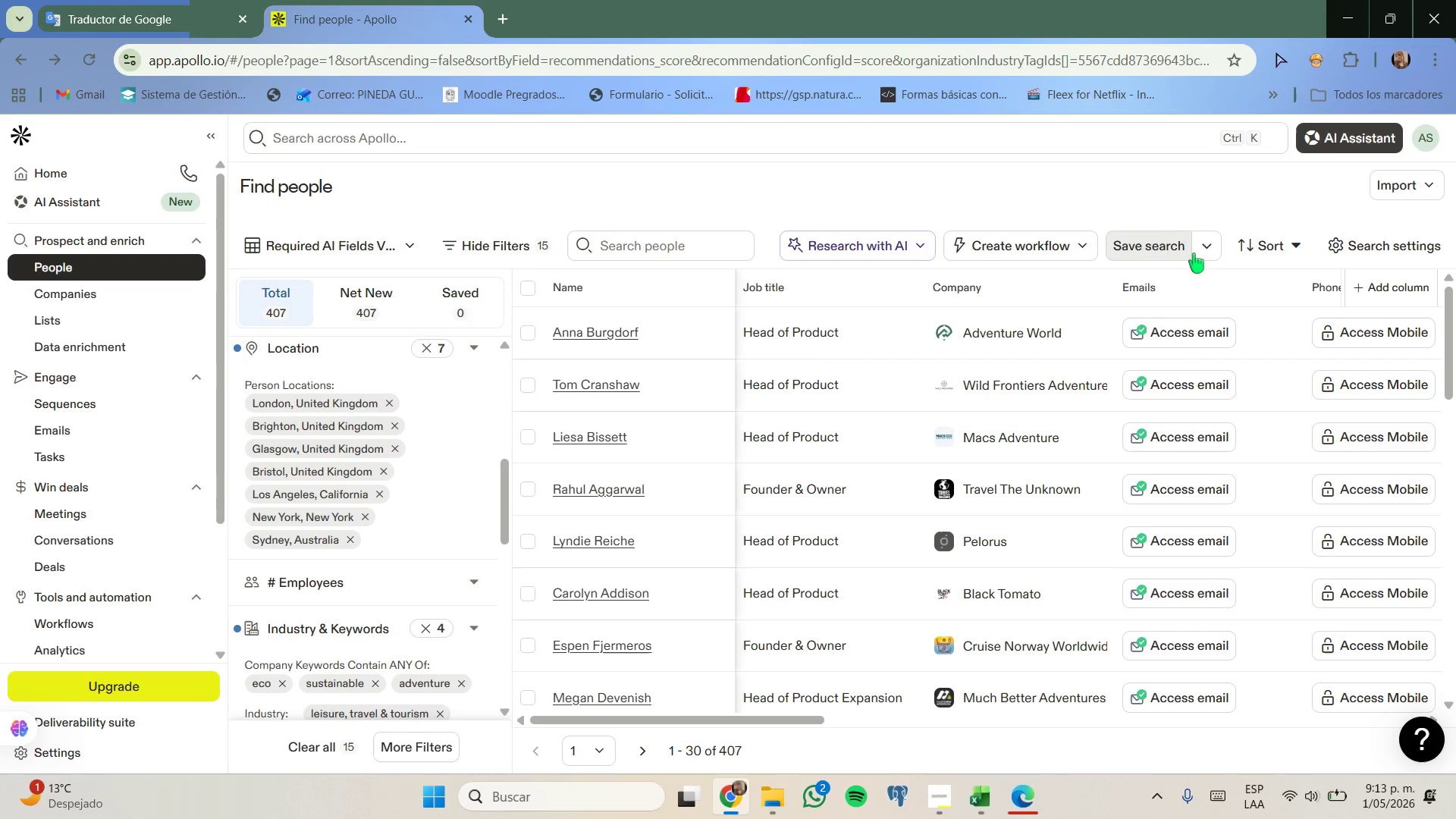 
left_click([1205, 245])
 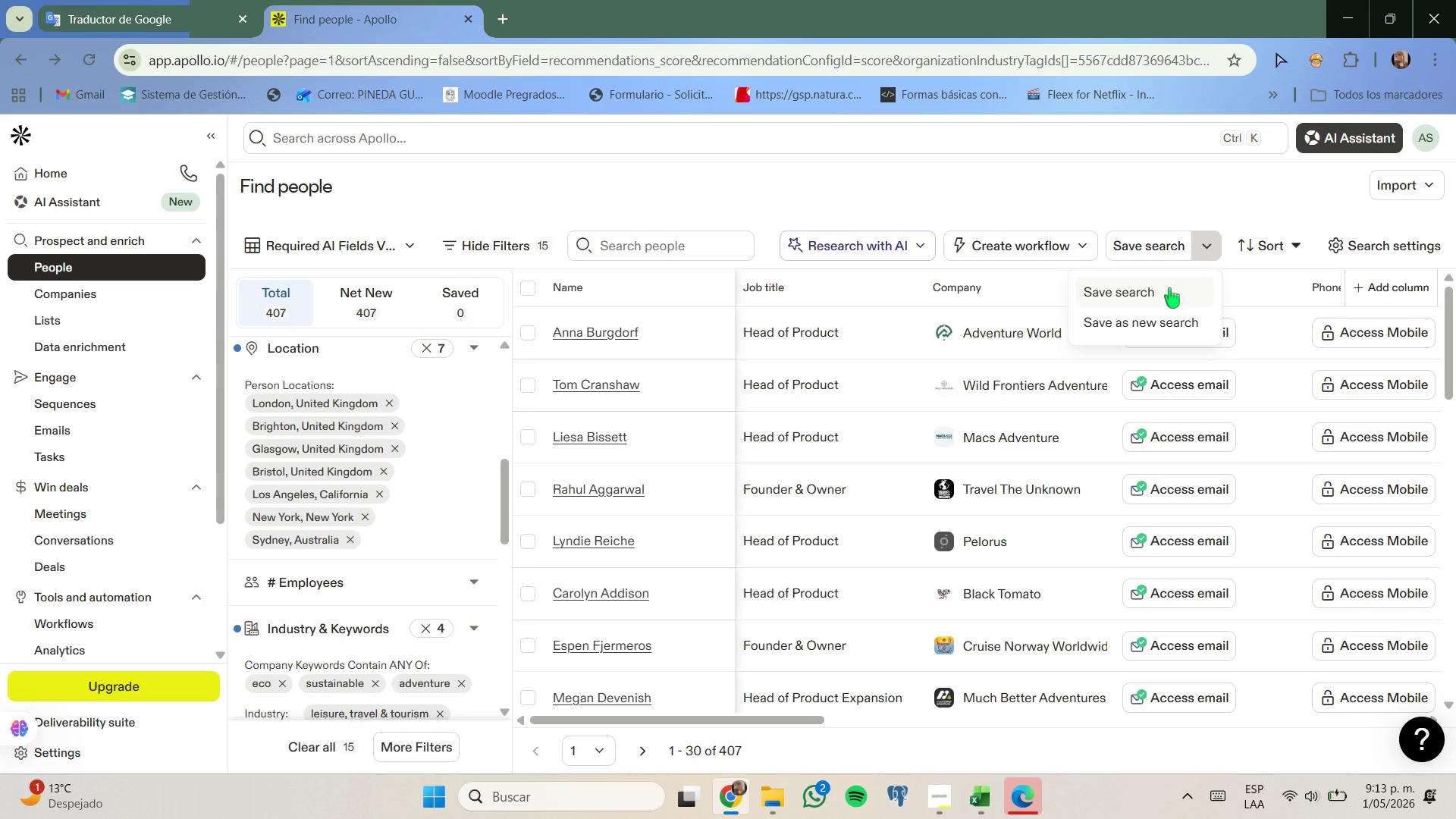 
left_click([1169, 288])
 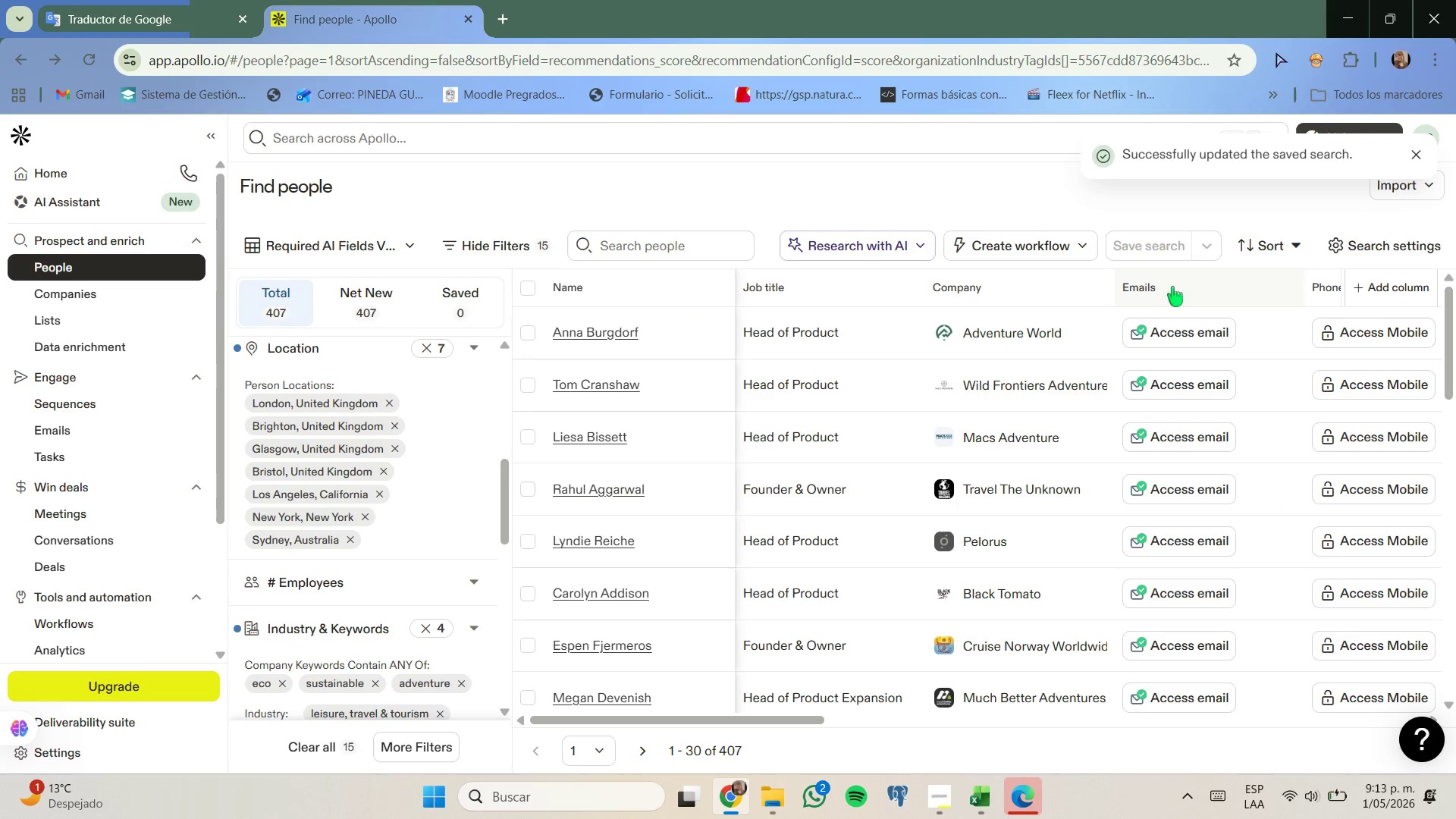 
wait(10.41)
 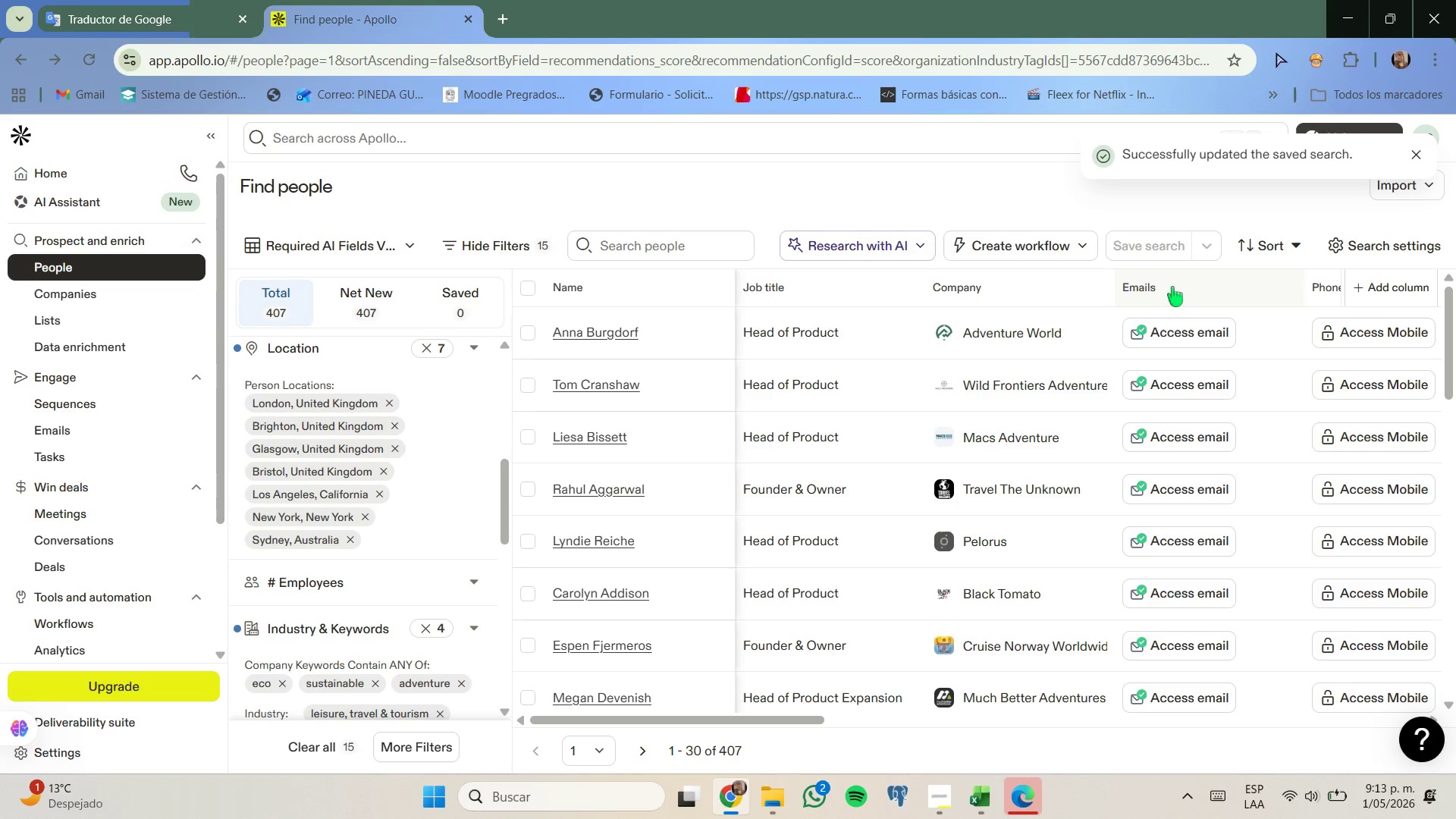 
left_click([1197, 243])
 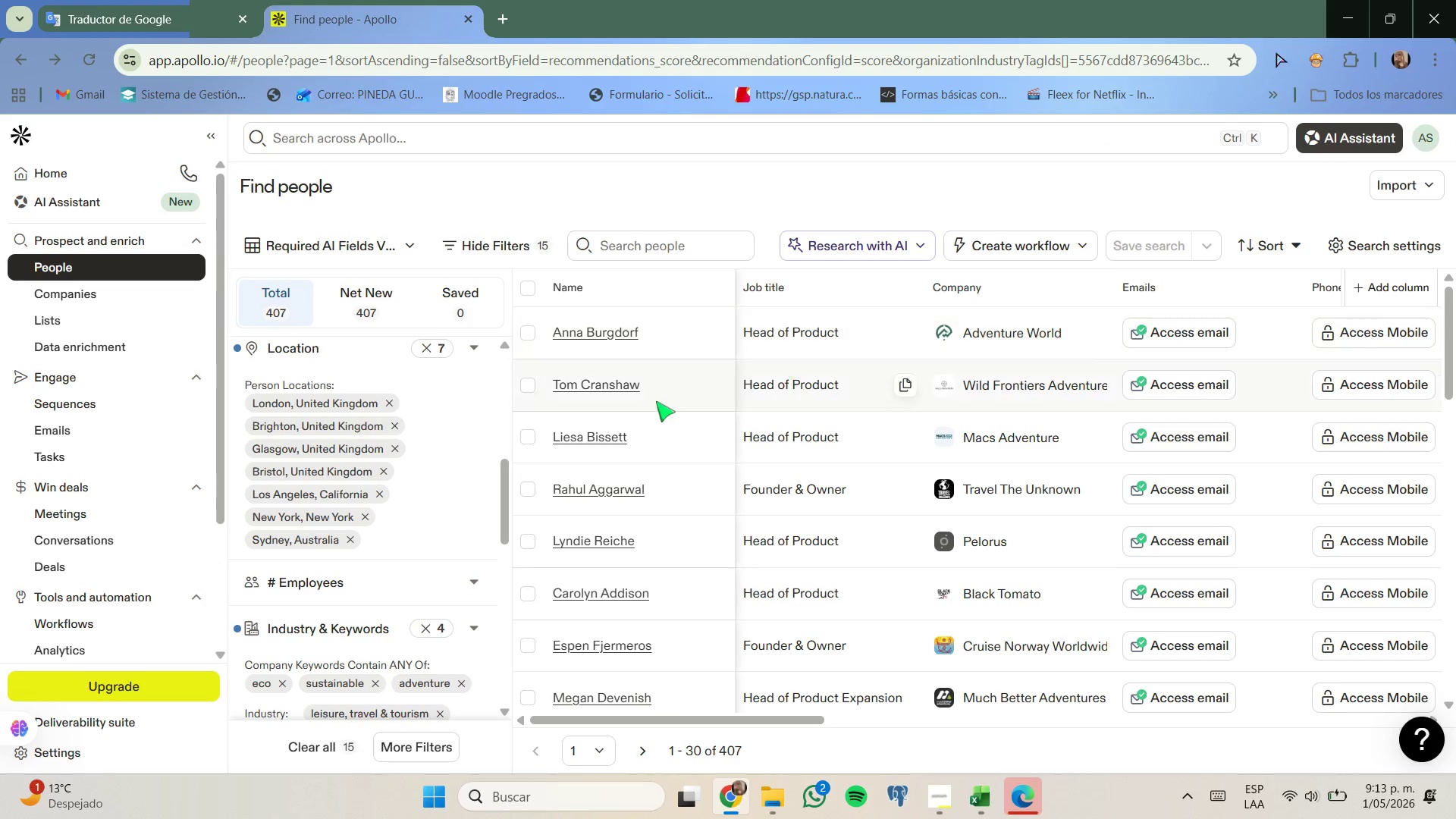 
scroll: coordinate [510, 459], scroll_direction: none, amount: 0.0
 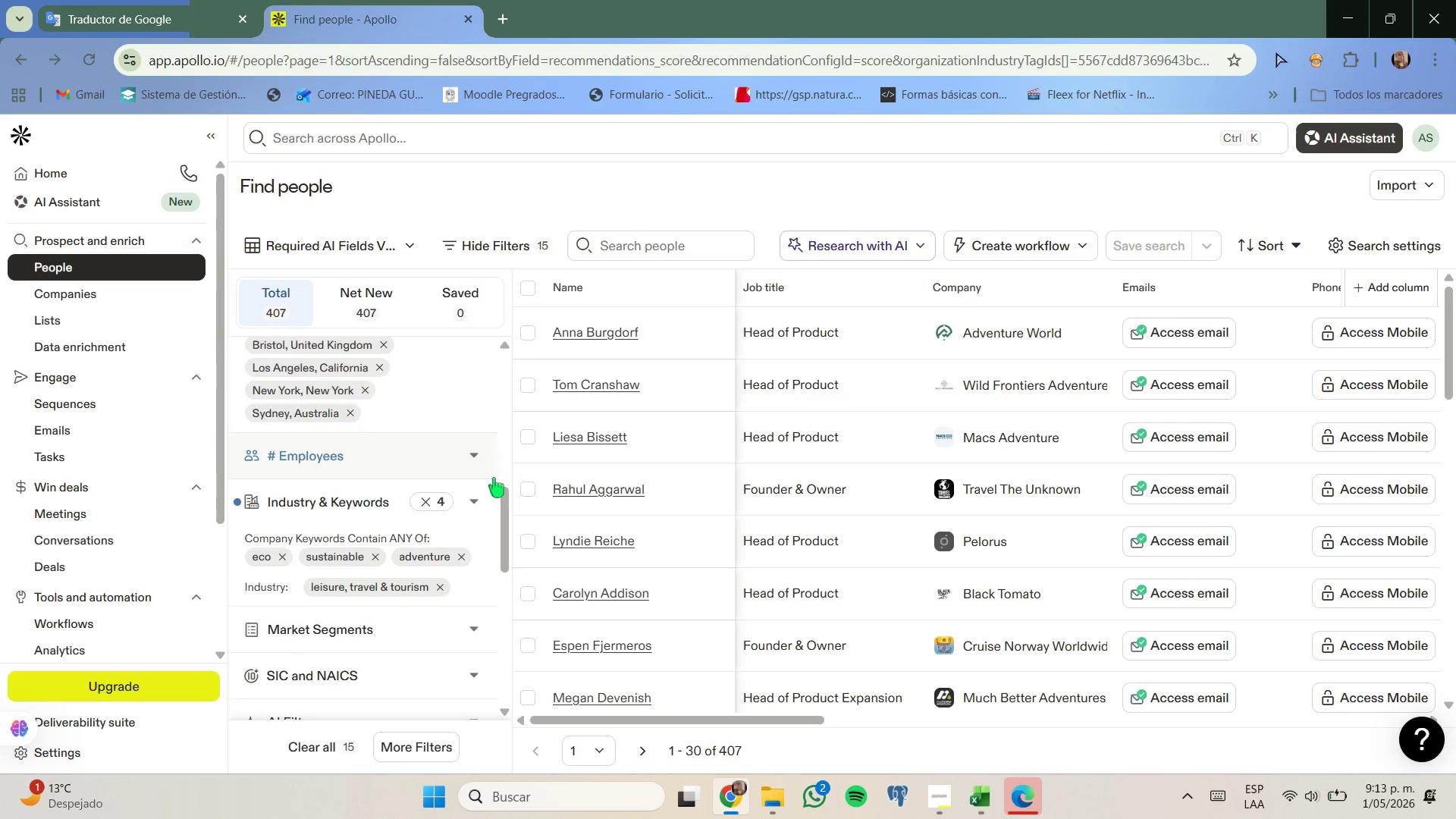 
scroll: coordinate [494, 478], scroll_direction: down, amount: 1.0
 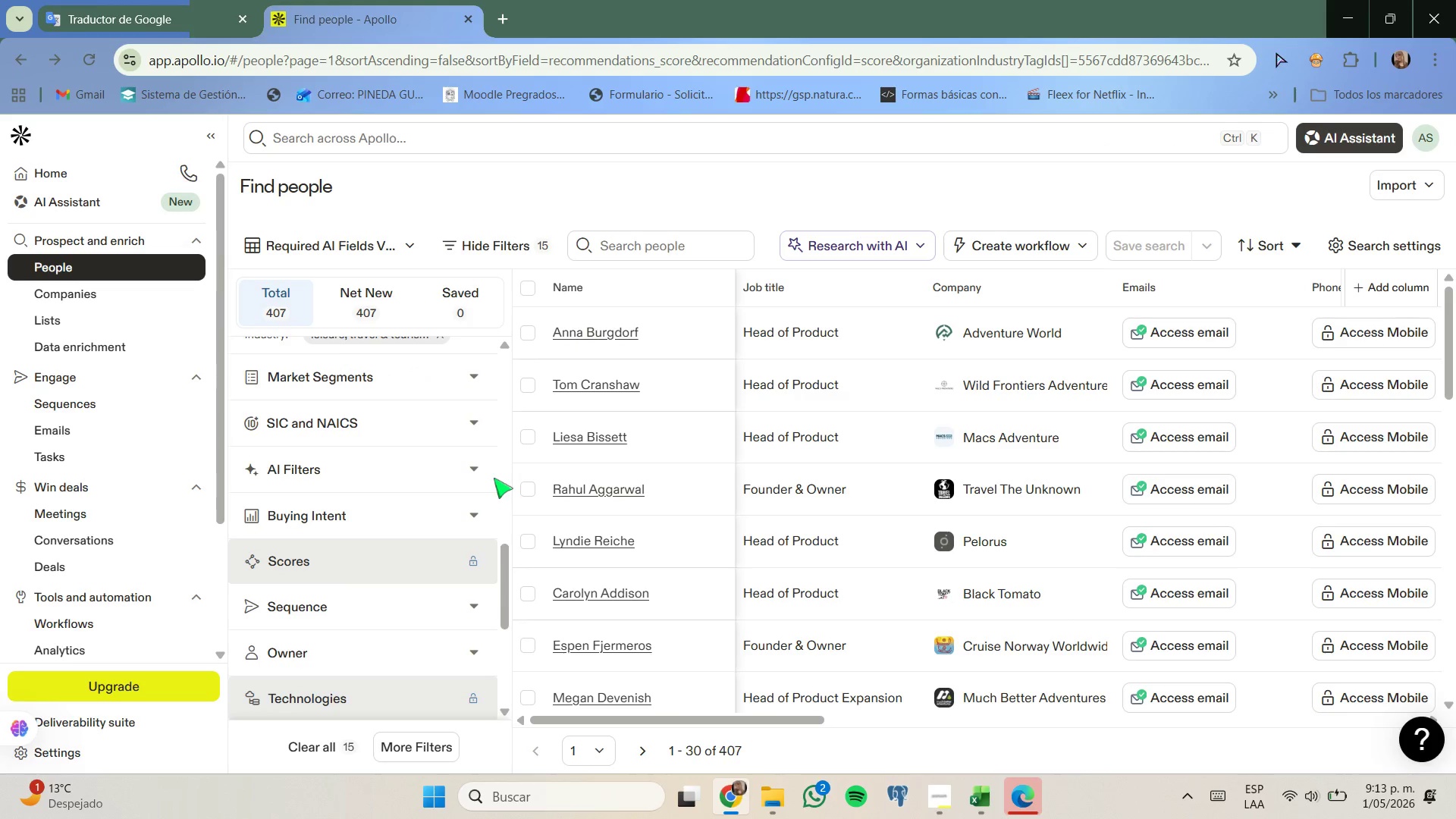 
scroll: coordinate [494, 478], scroll_direction: none, amount: 0.0
 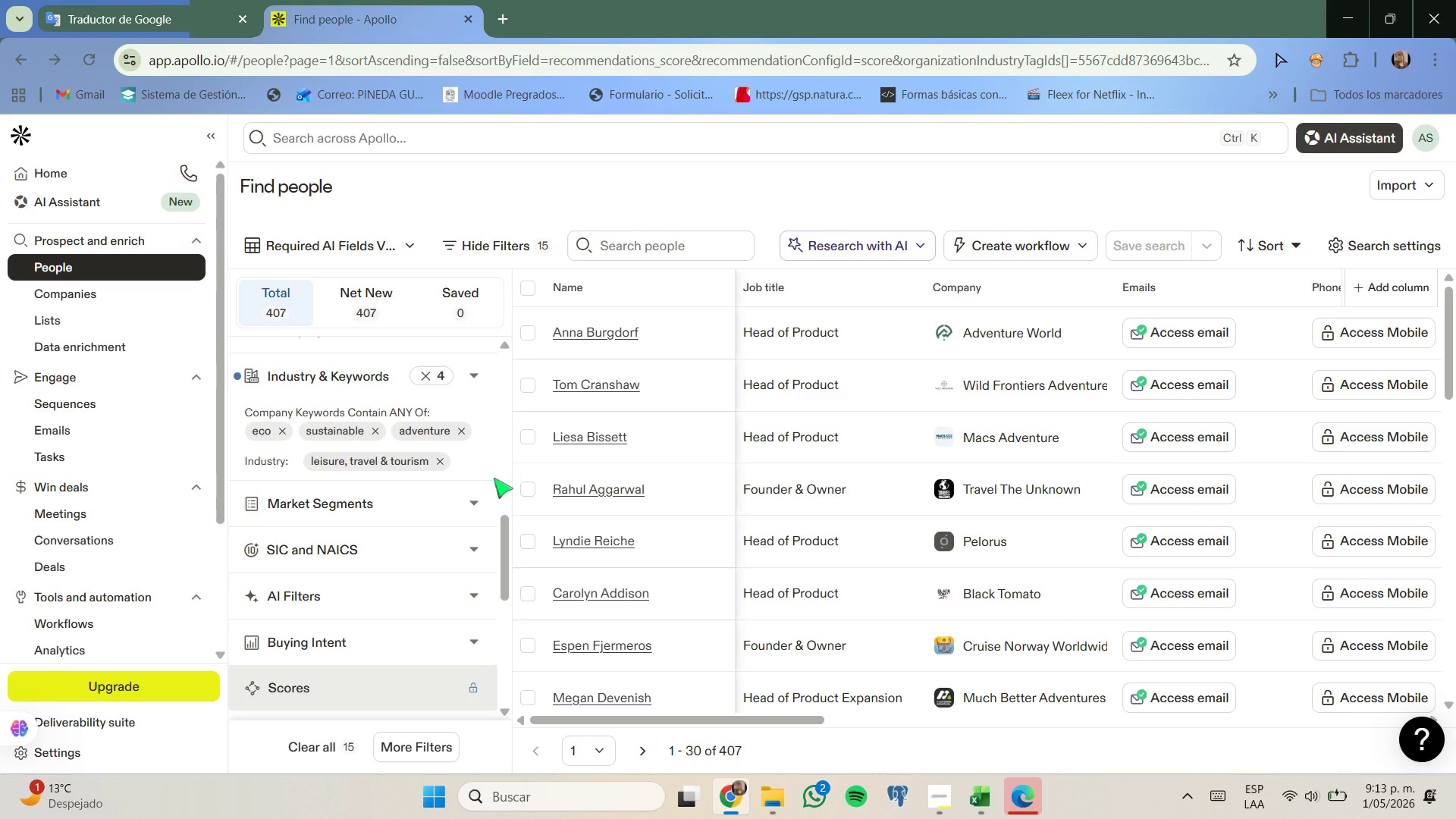 
scroll: coordinate [494, 478], scroll_direction: down, amount: 3.0
 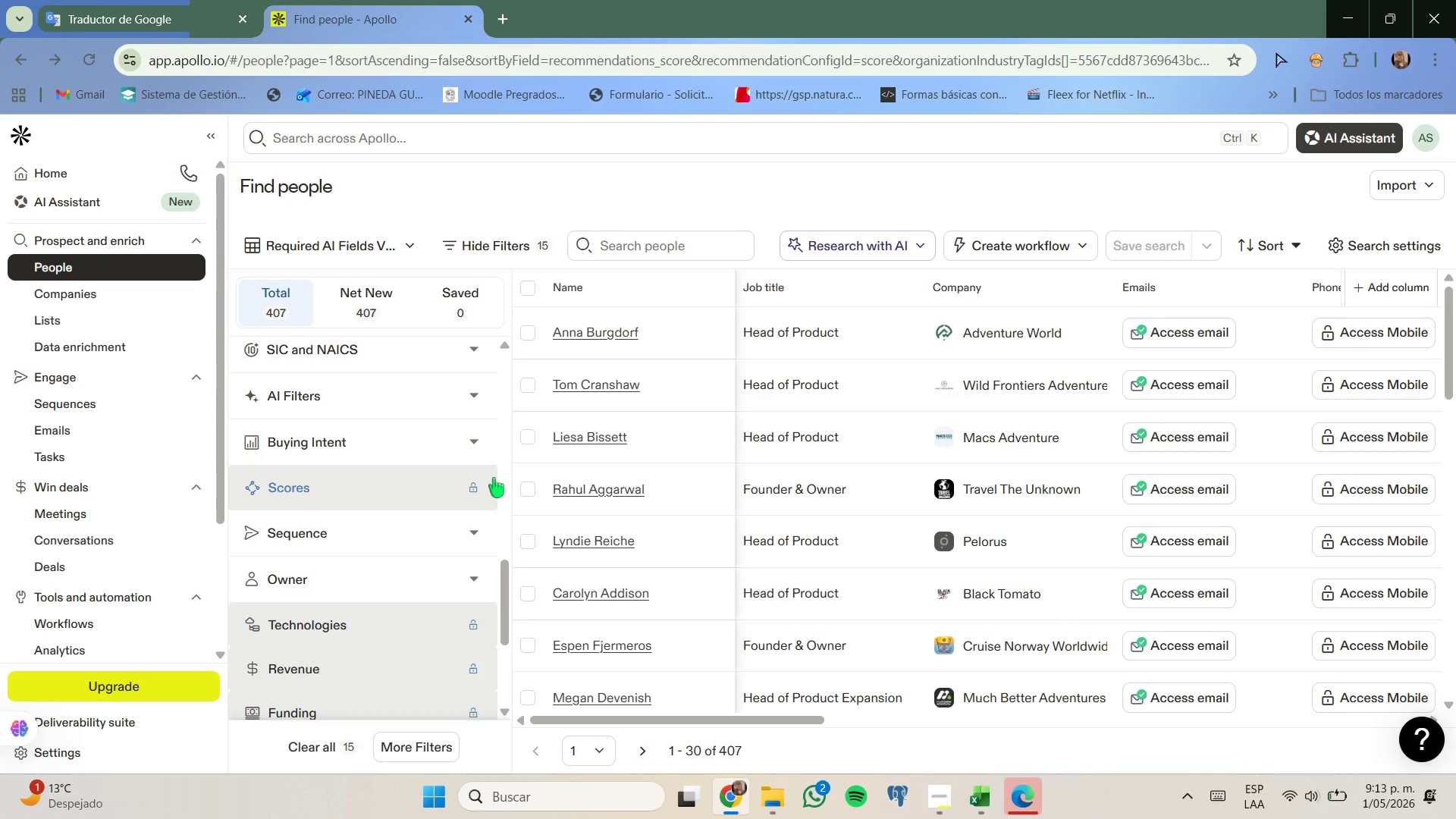 
scroll: coordinate [494, 478], scroll_direction: up, amount: 7.0
 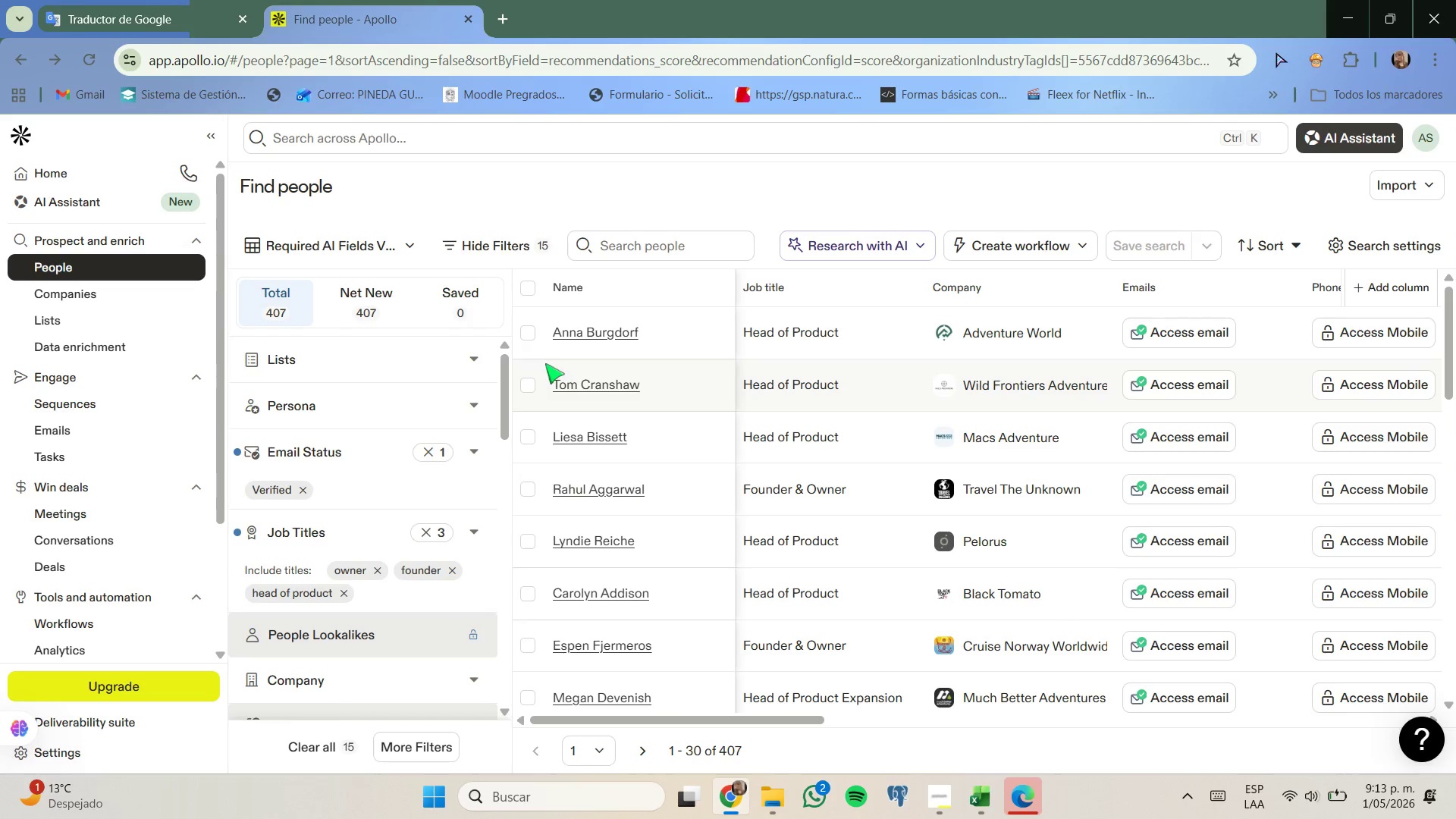 
left_click([87, 74])
 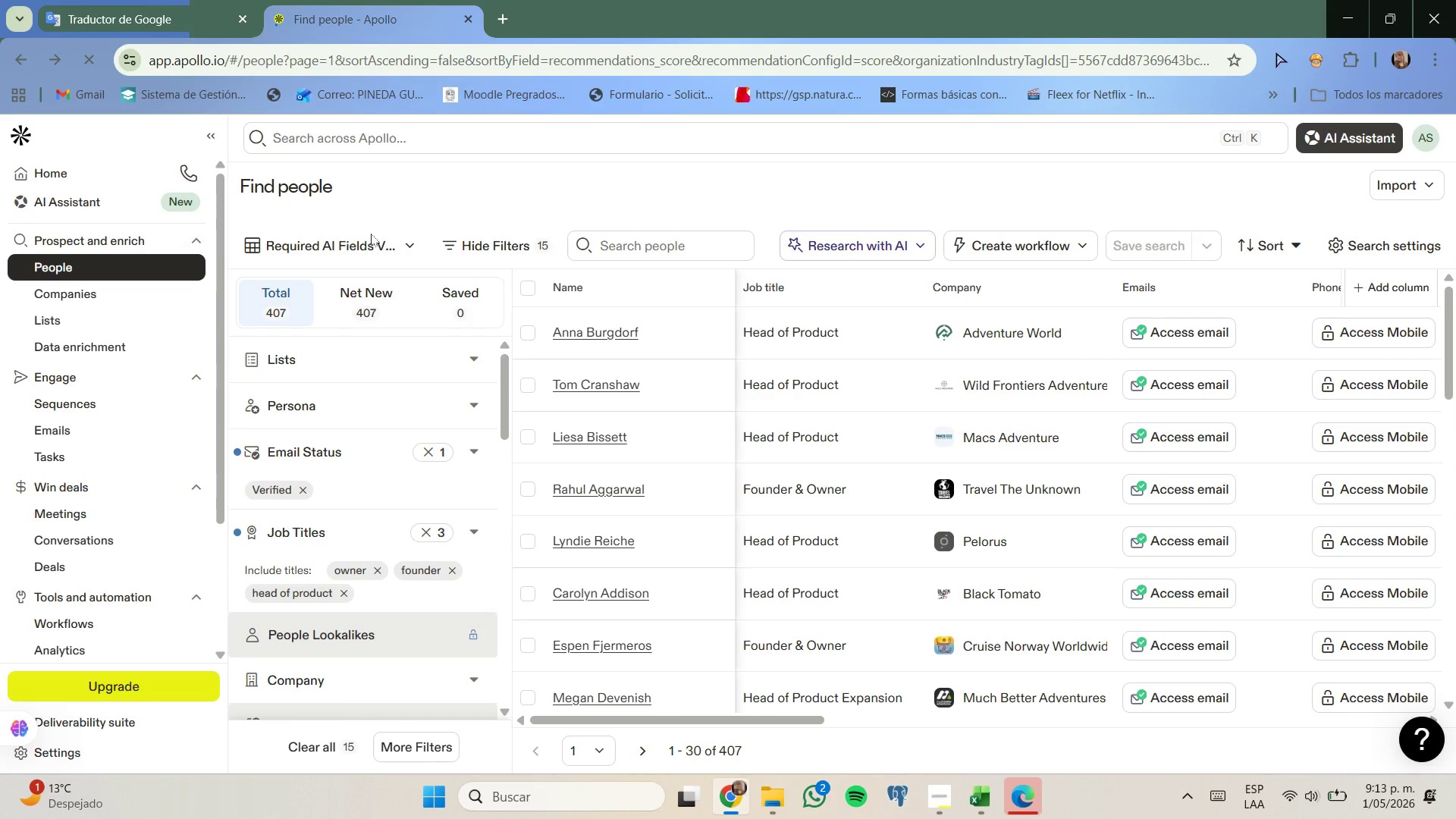 
scroll: coordinate [69, 362], scroll_direction: down, amount: 4.0
 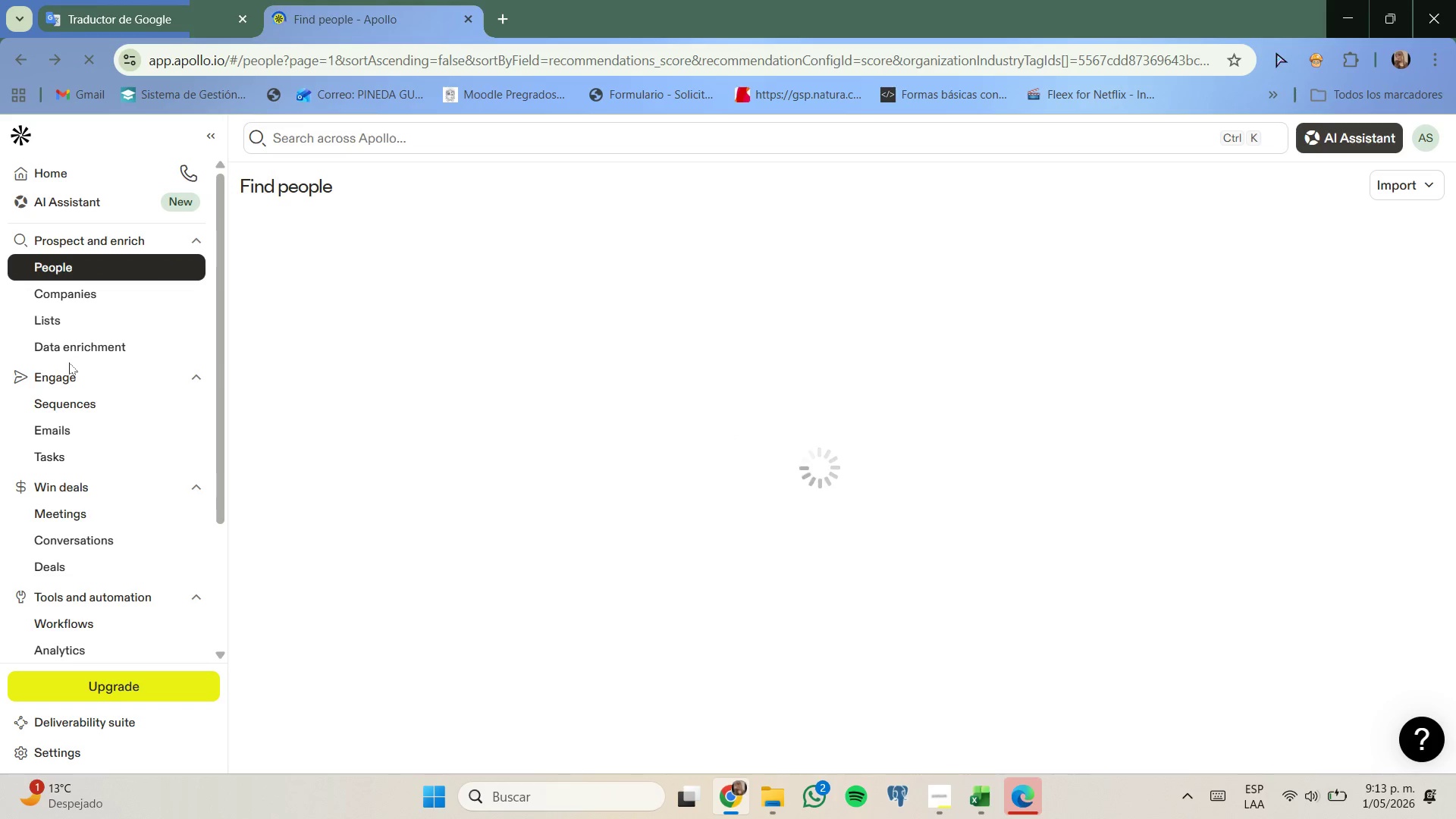 
wait(8.89)
 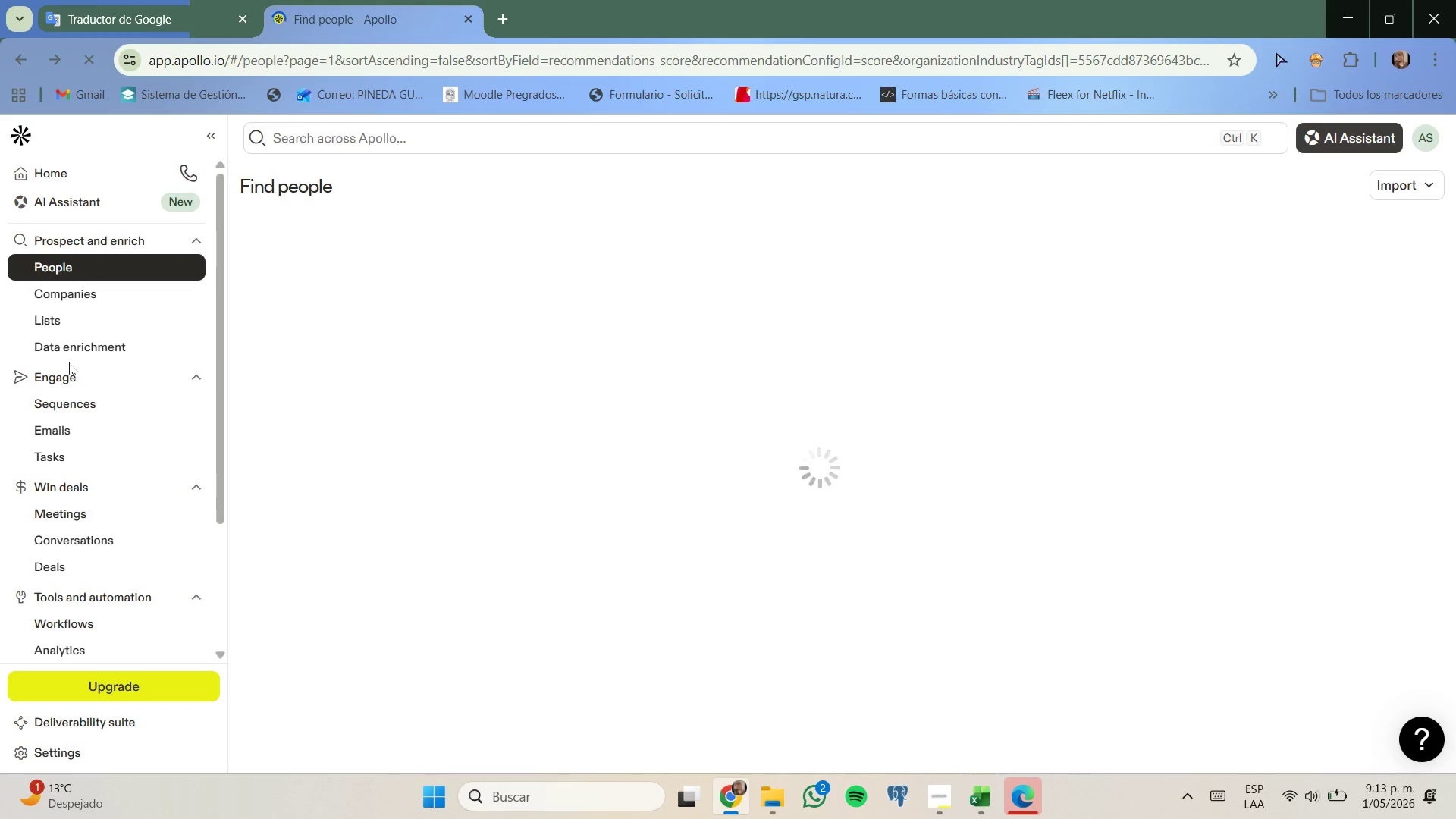 
scroll: coordinate [132, 394], scroll_direction: down, amount: 5.0
 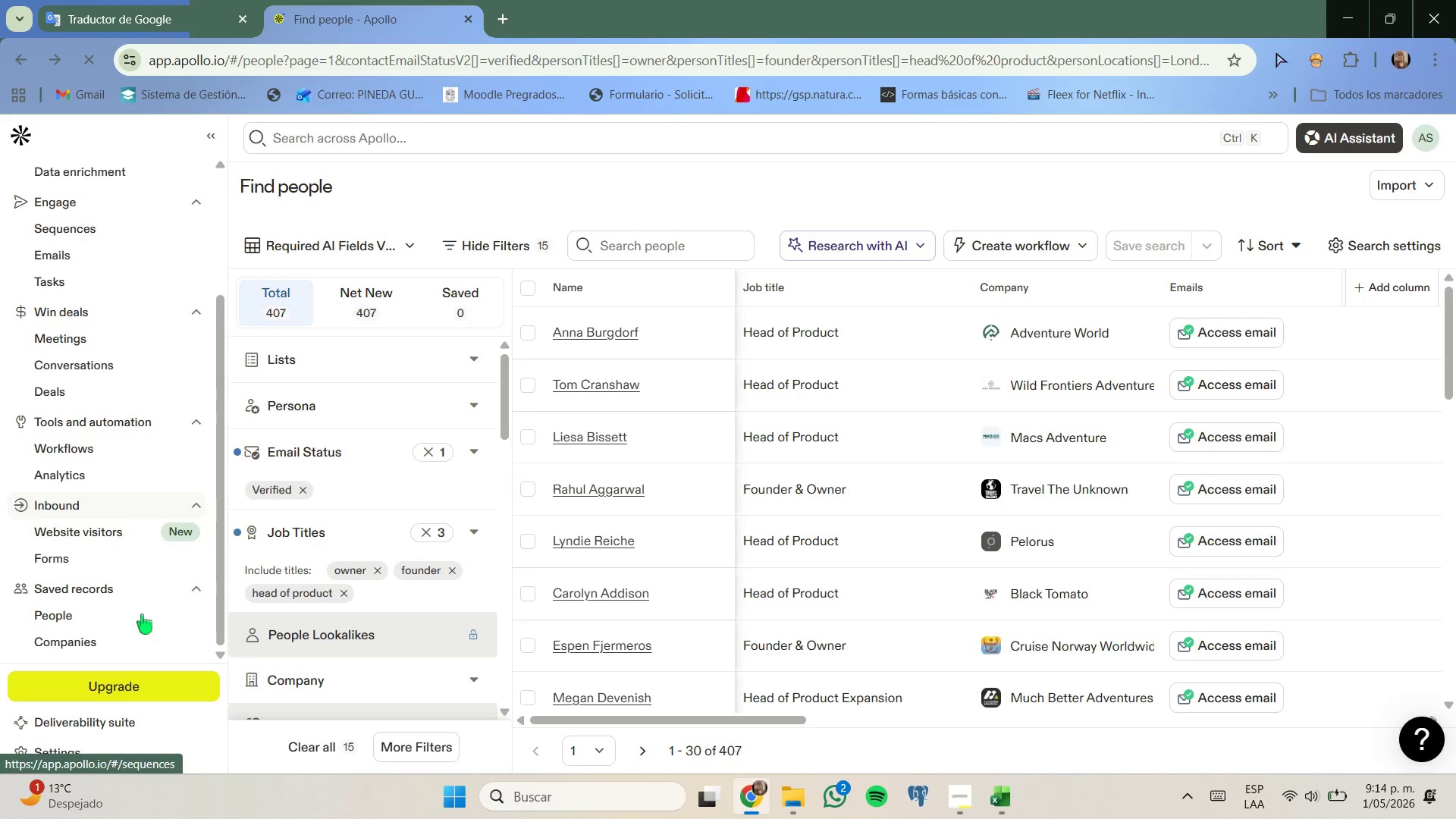 
left_click([130, 611])
 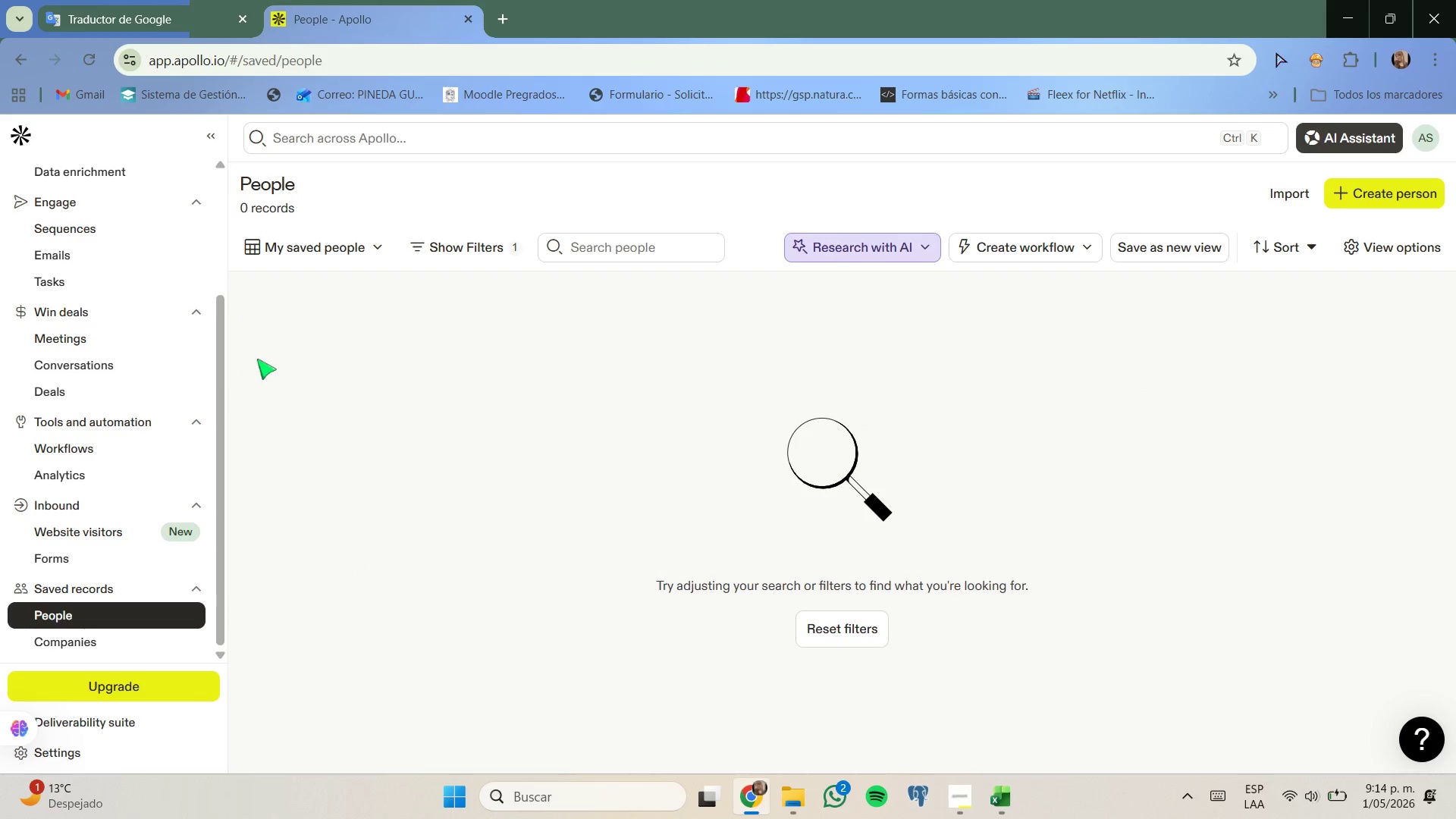 
wait(5.83)
 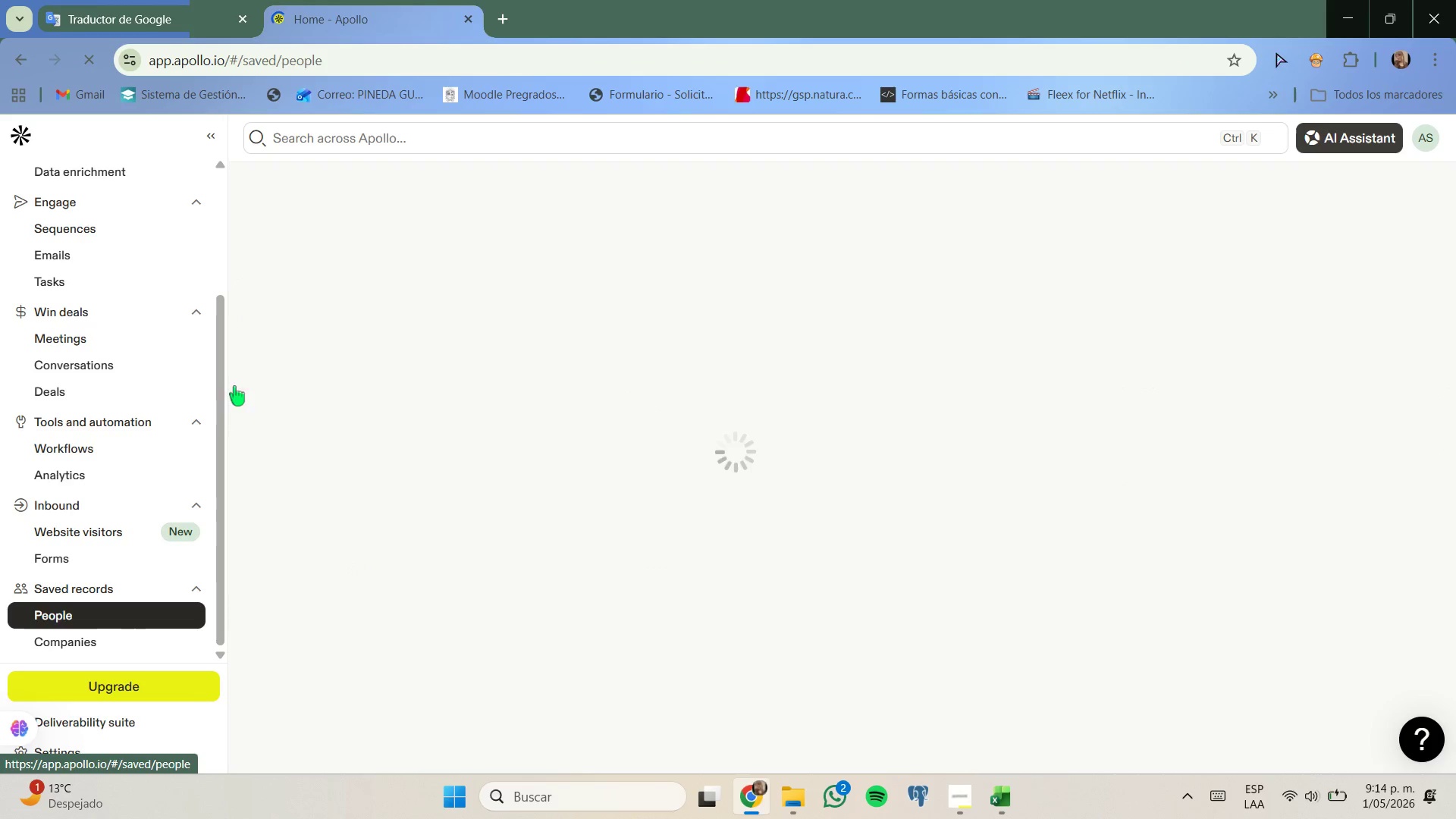 
left_click([457, 252])
 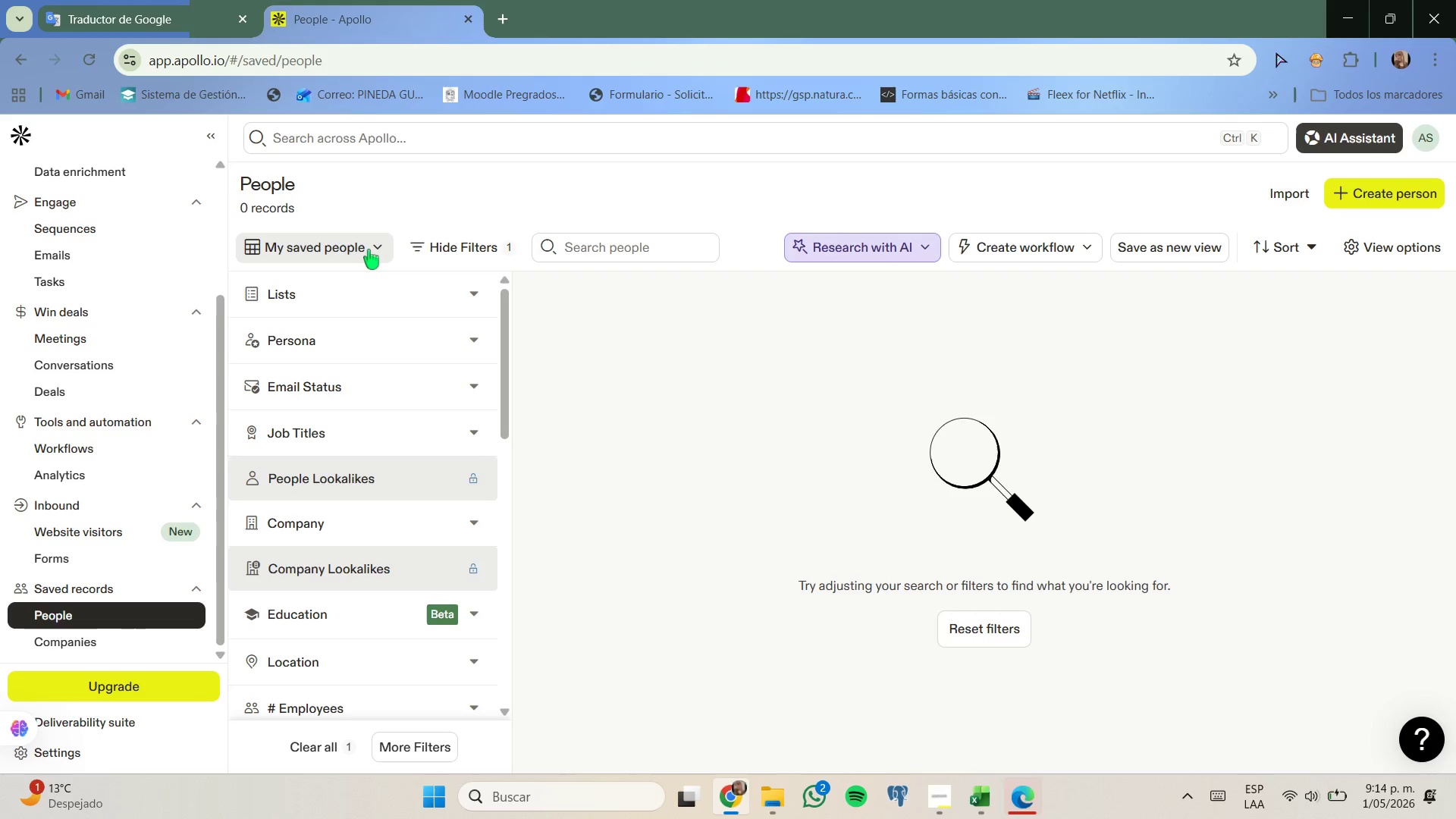 
left_click([375, 249])
 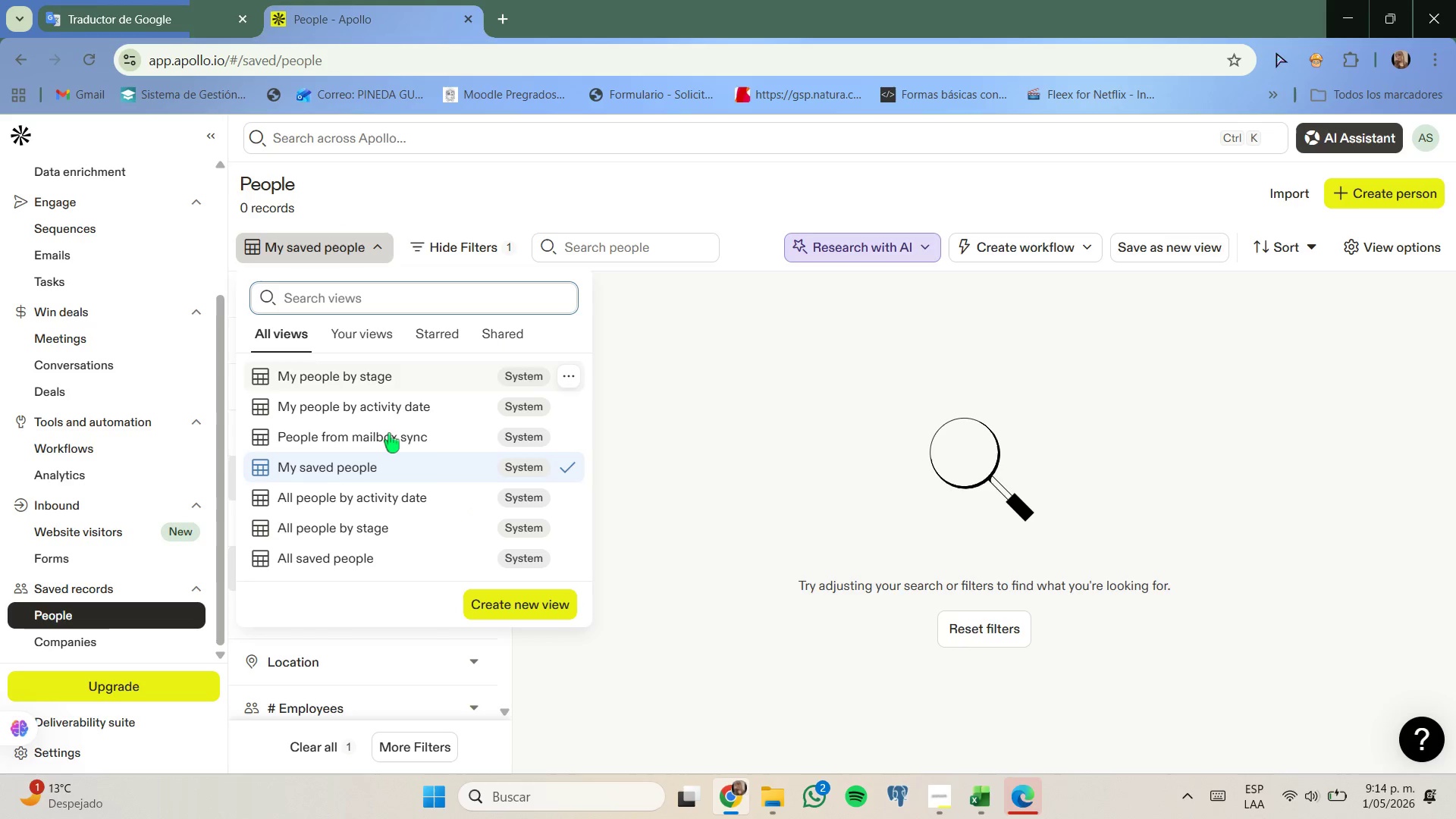 
scroll: coordinate [389, 433], scroll_direction: down, amount: 1.0
 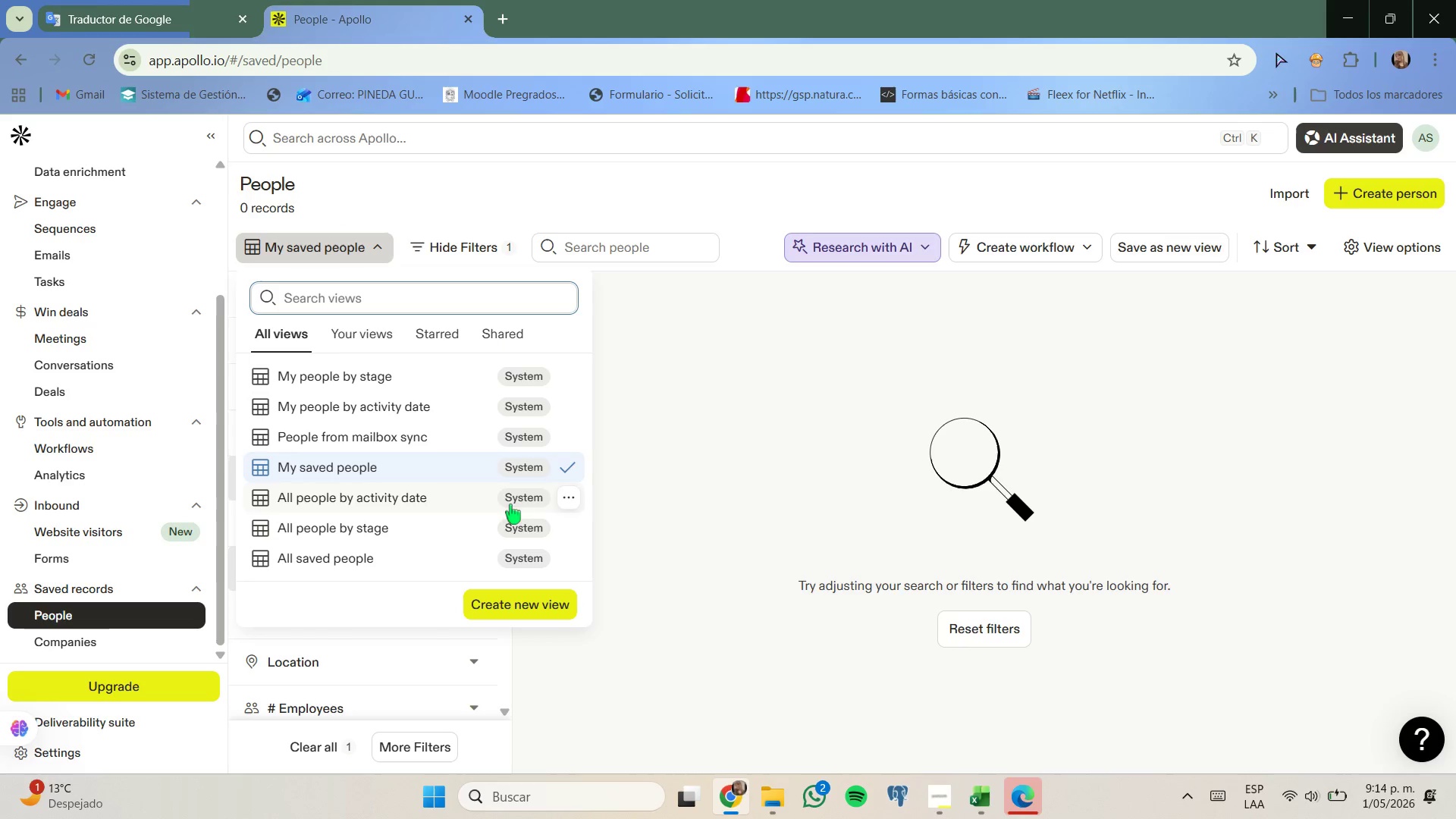 
left_click([707, 494])
 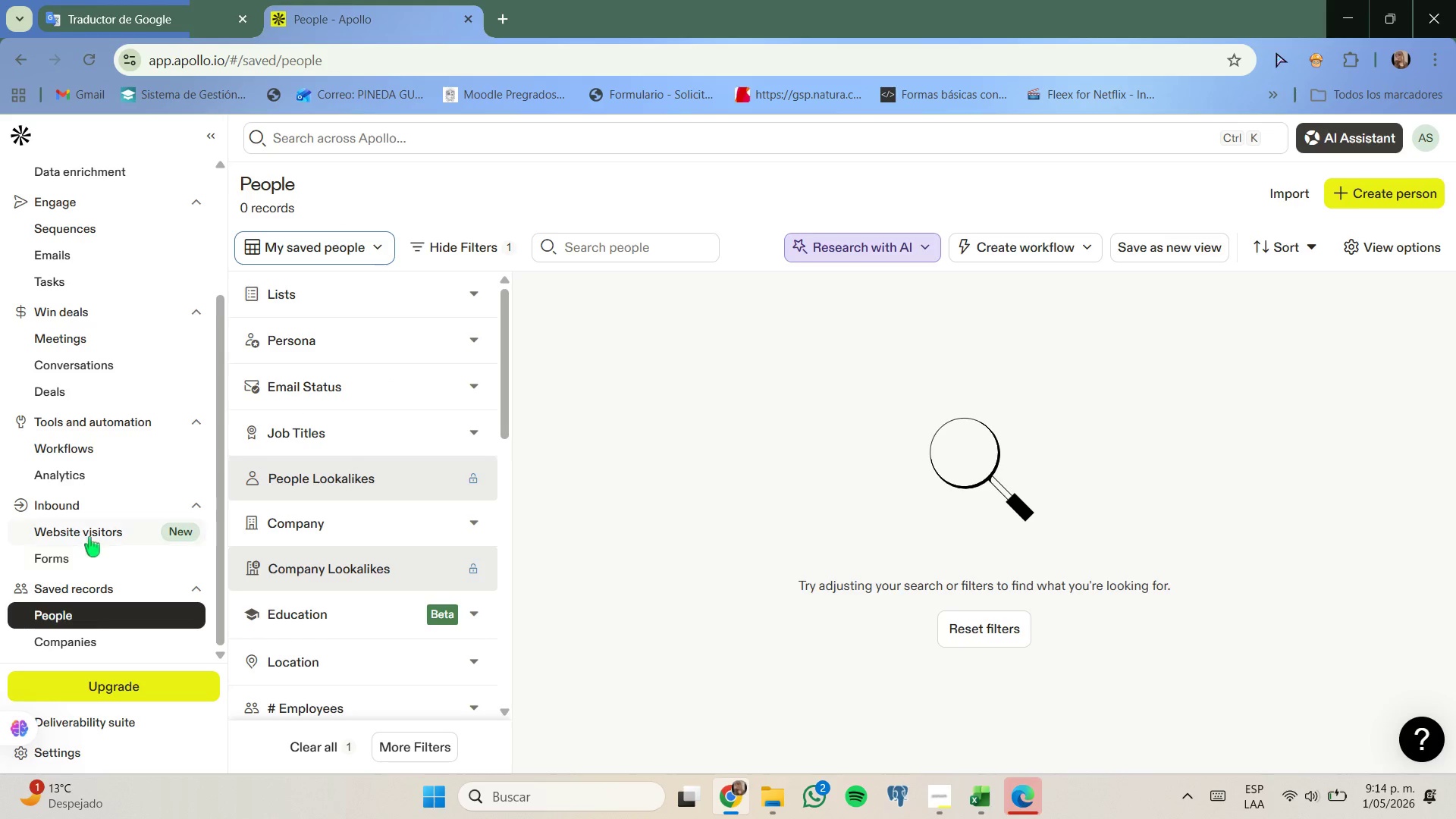 
scroll: coordinate [83, 309], scroll_direction: up, amount: 1.0
 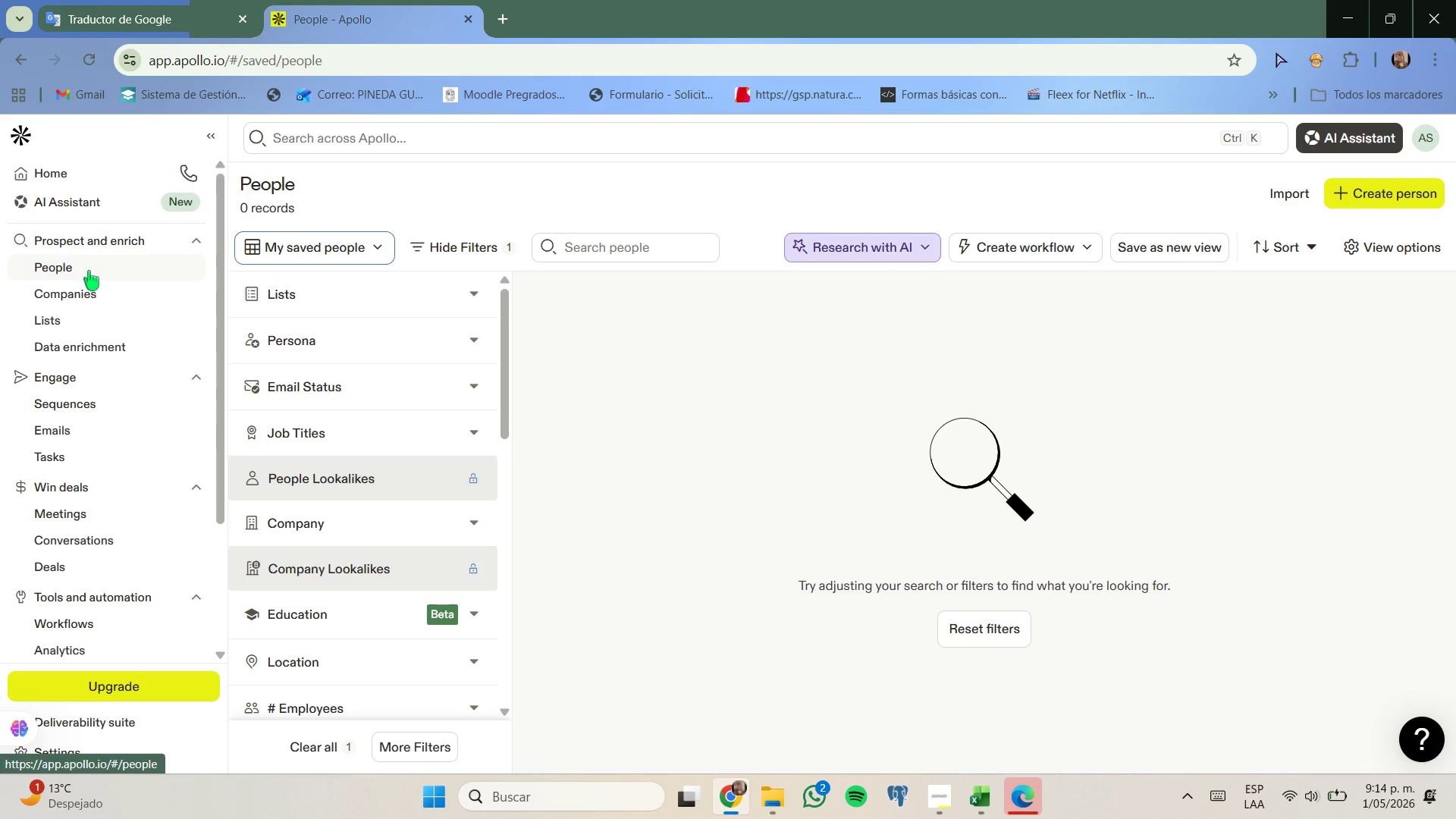 
left_click([89, 271])
 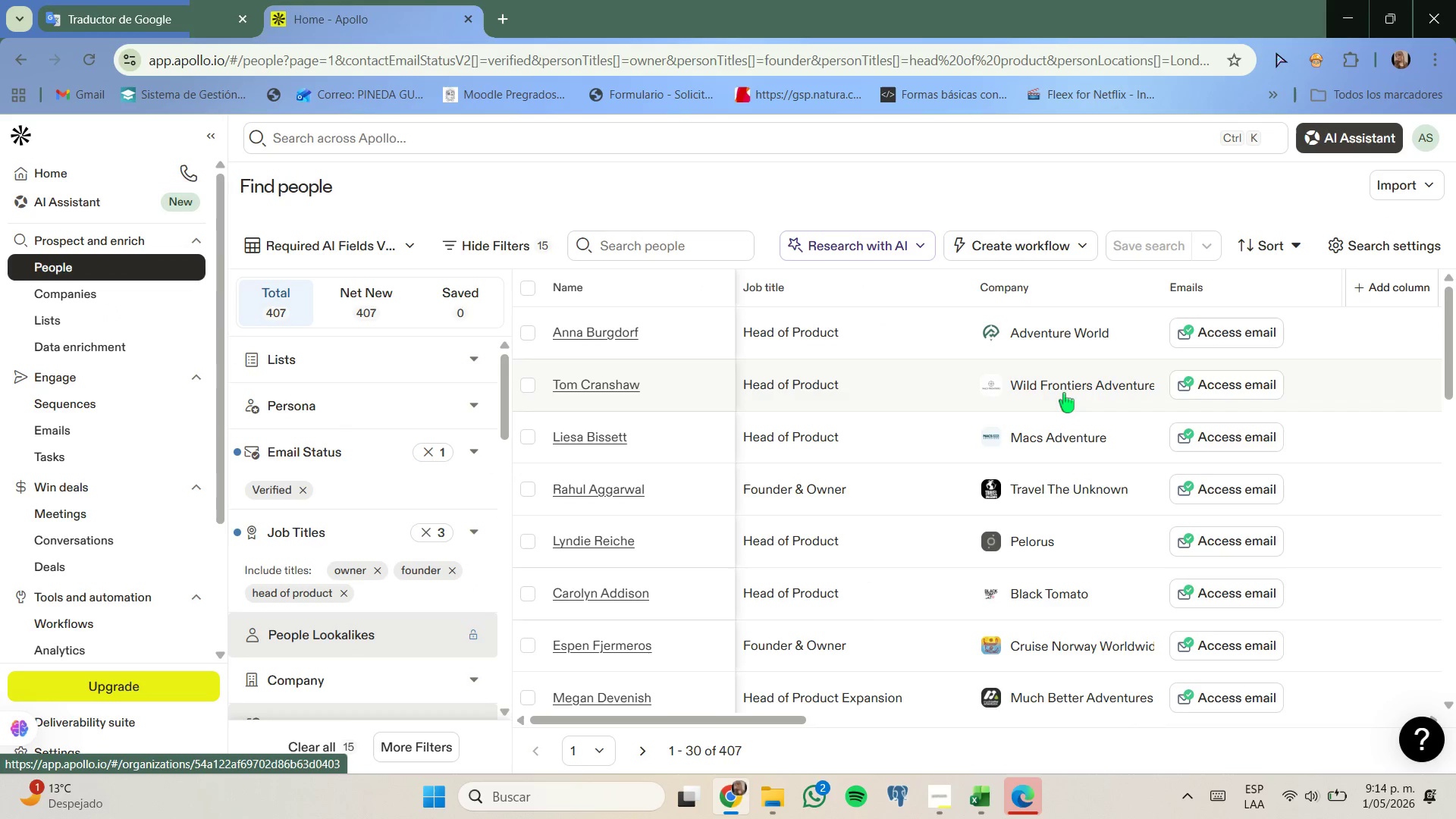 
wait(5.48)
 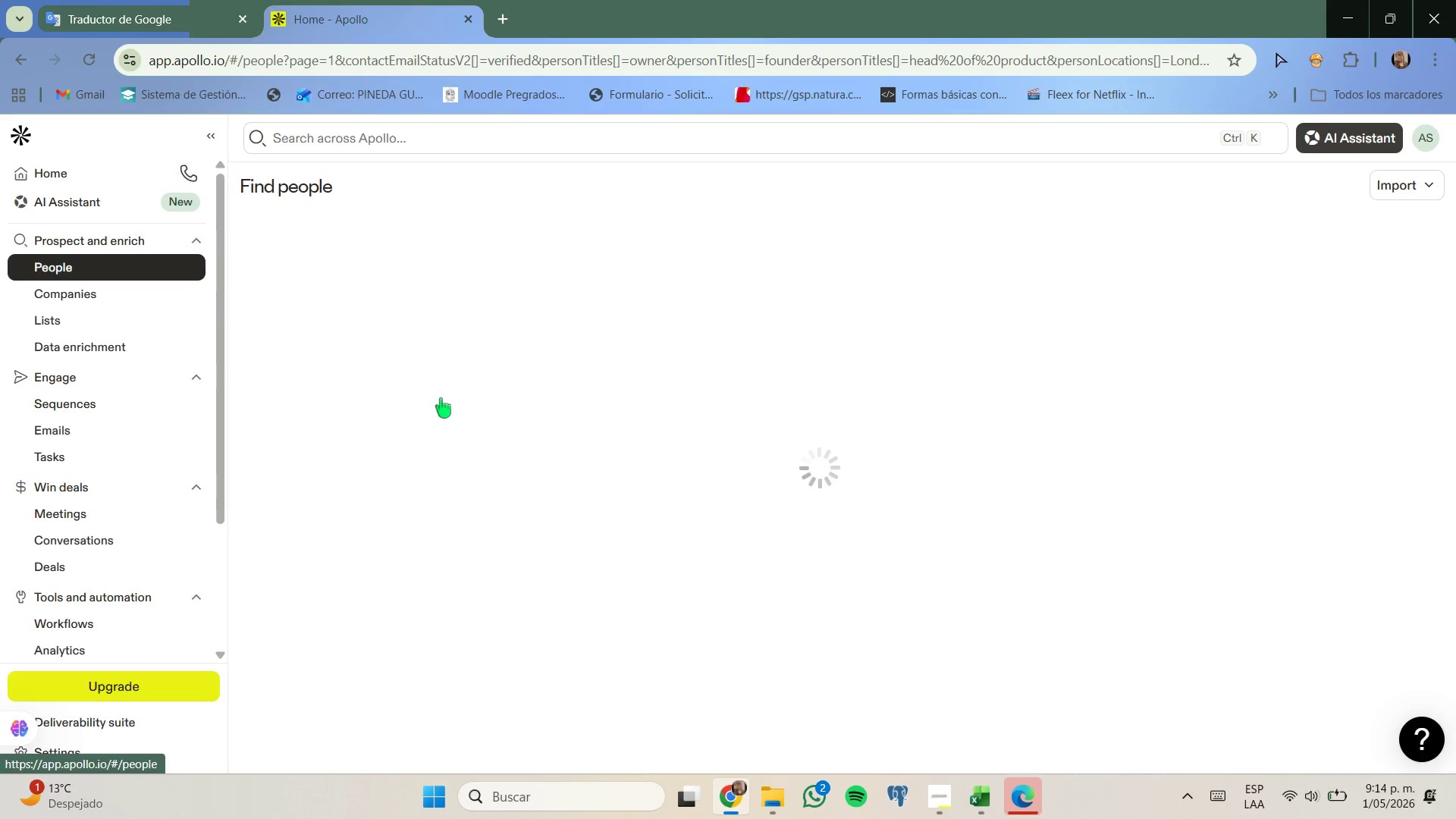 
left_click([1206, 253])
 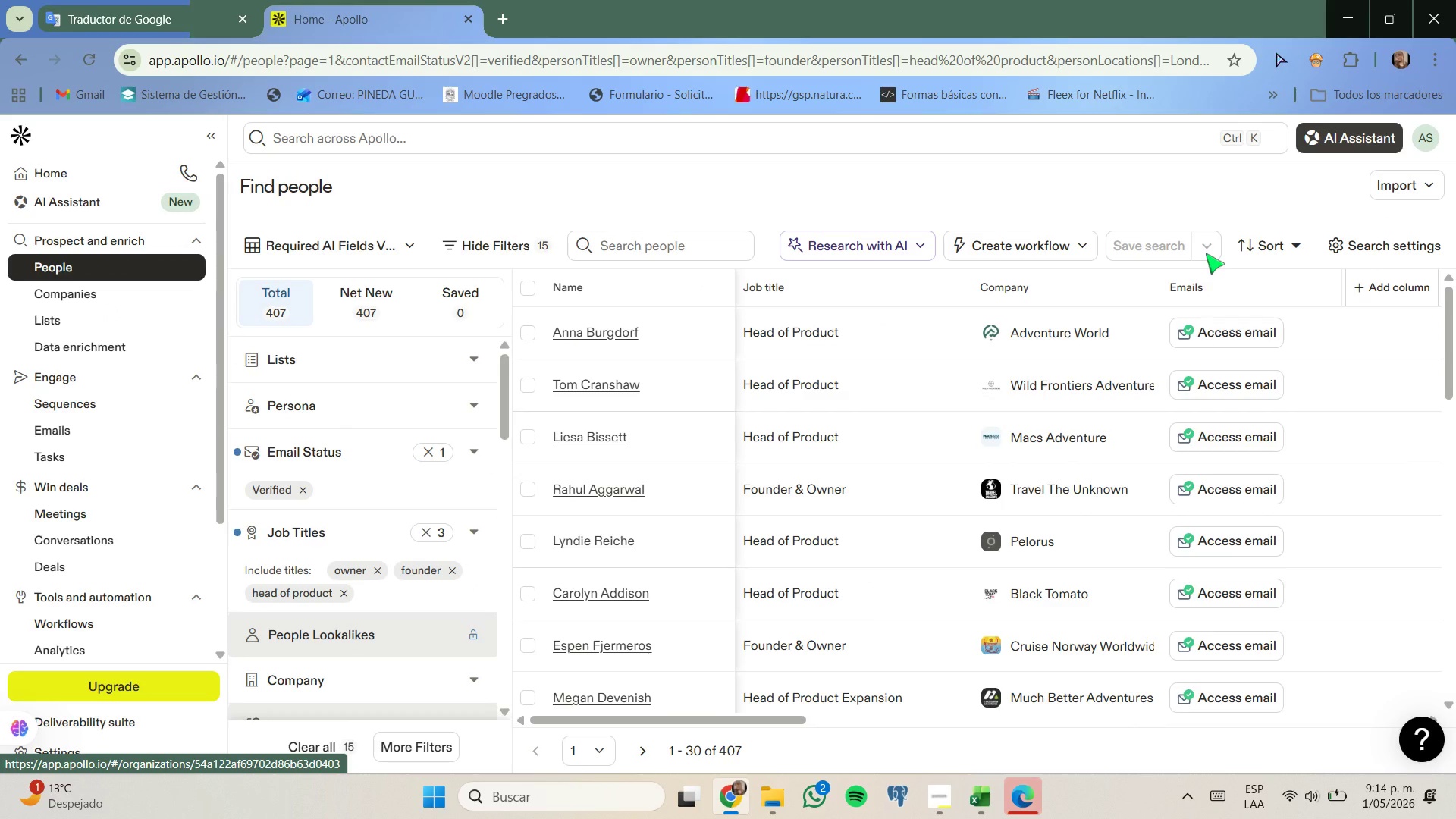 
left_click([1206, 253])
 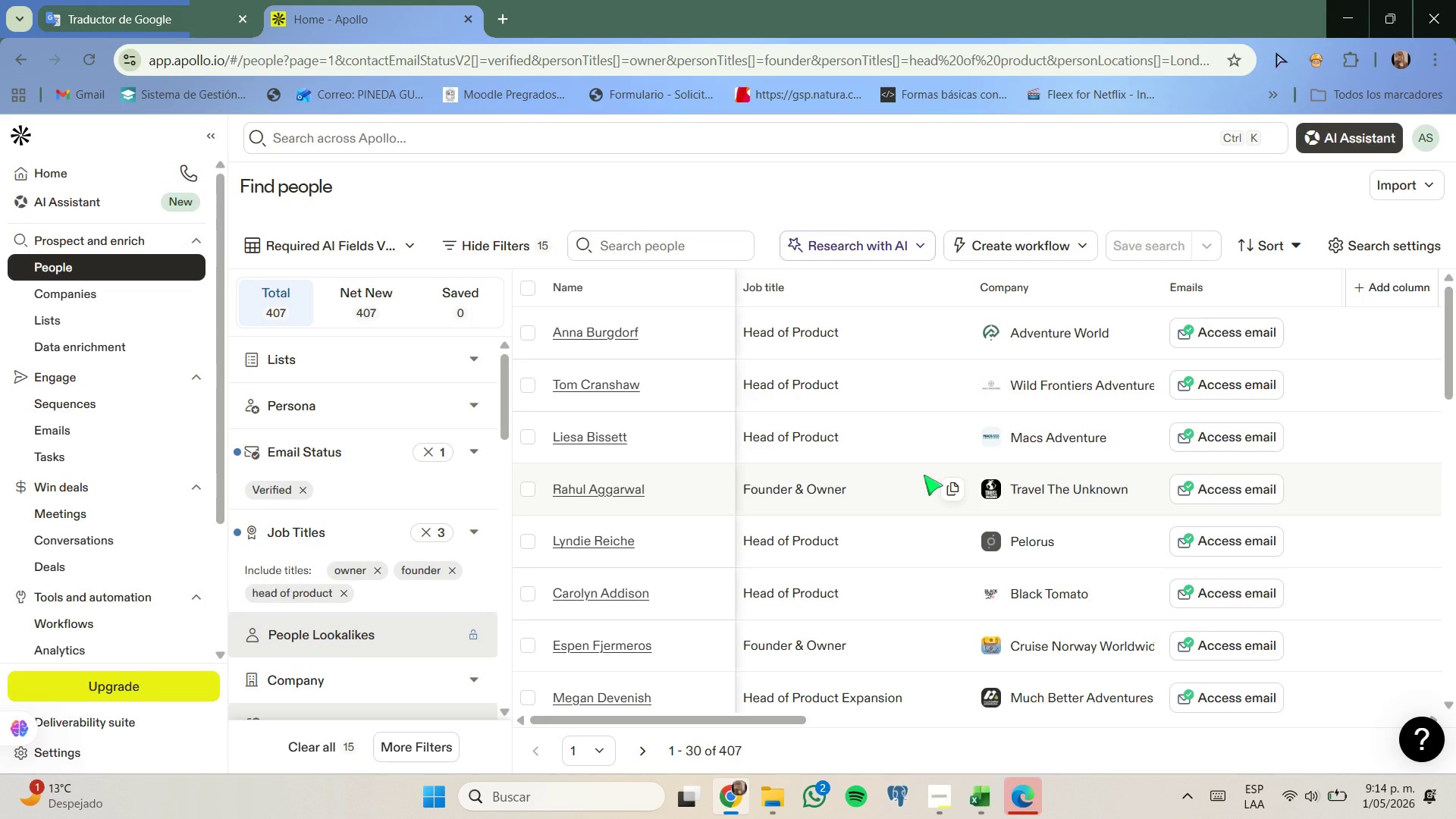 
wait(5.83)
 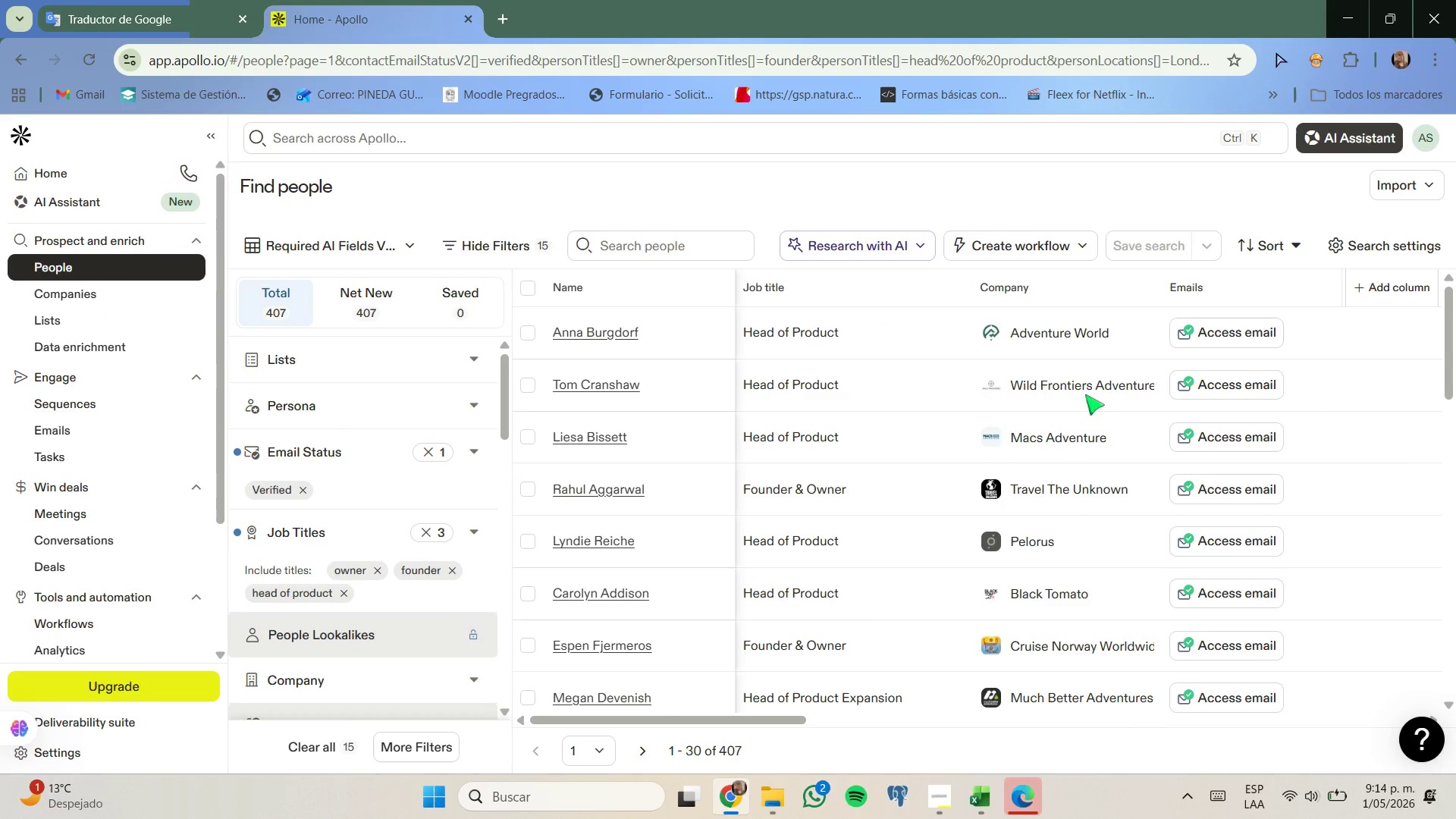 
scroll: coordinate [924, 475], scroll_direction: none, amount: 0.0
 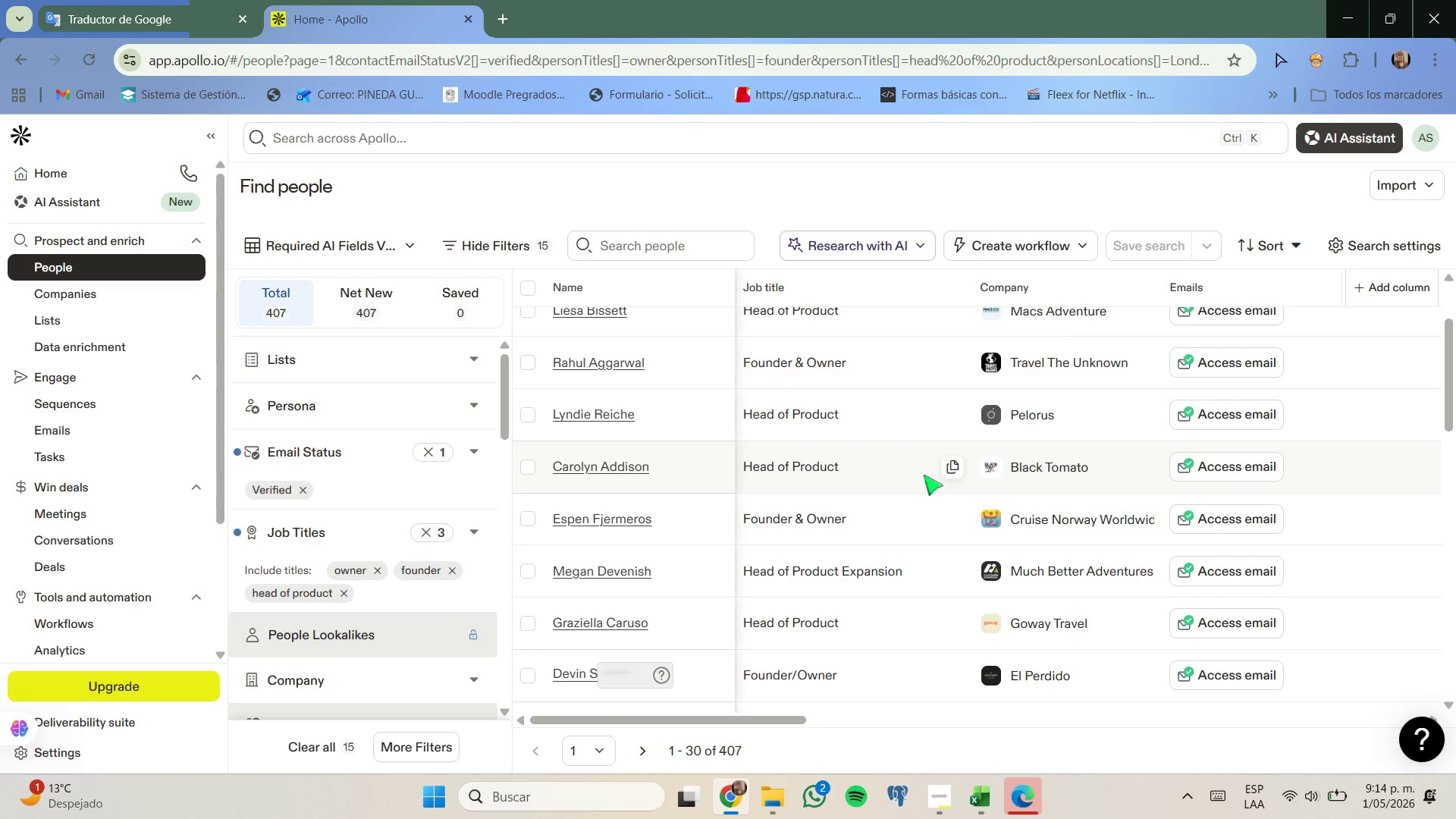 
wait(6.72)
 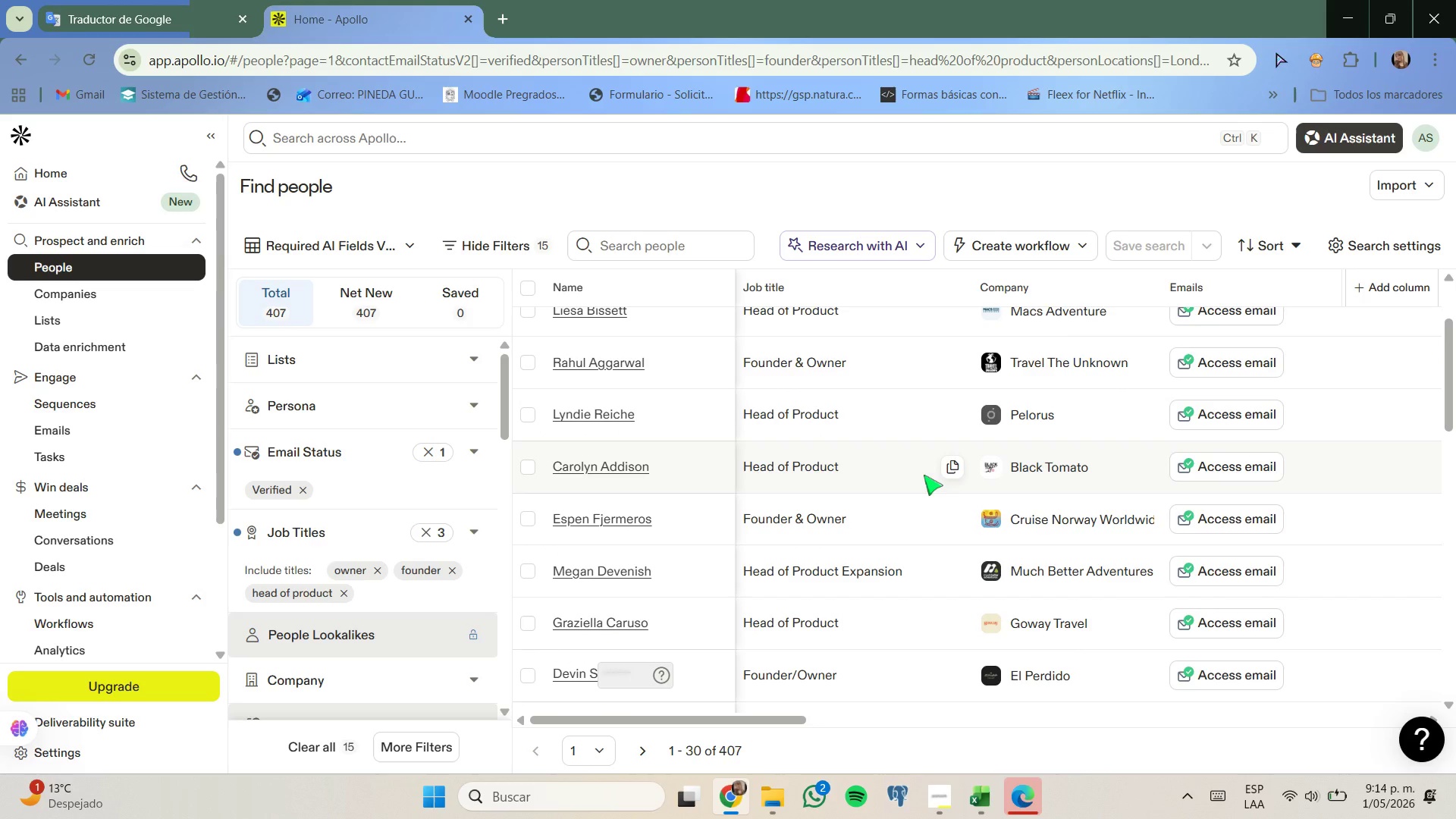 
scroll: coordinate [741, 493], scroll_direction: up, amount: 7.0
 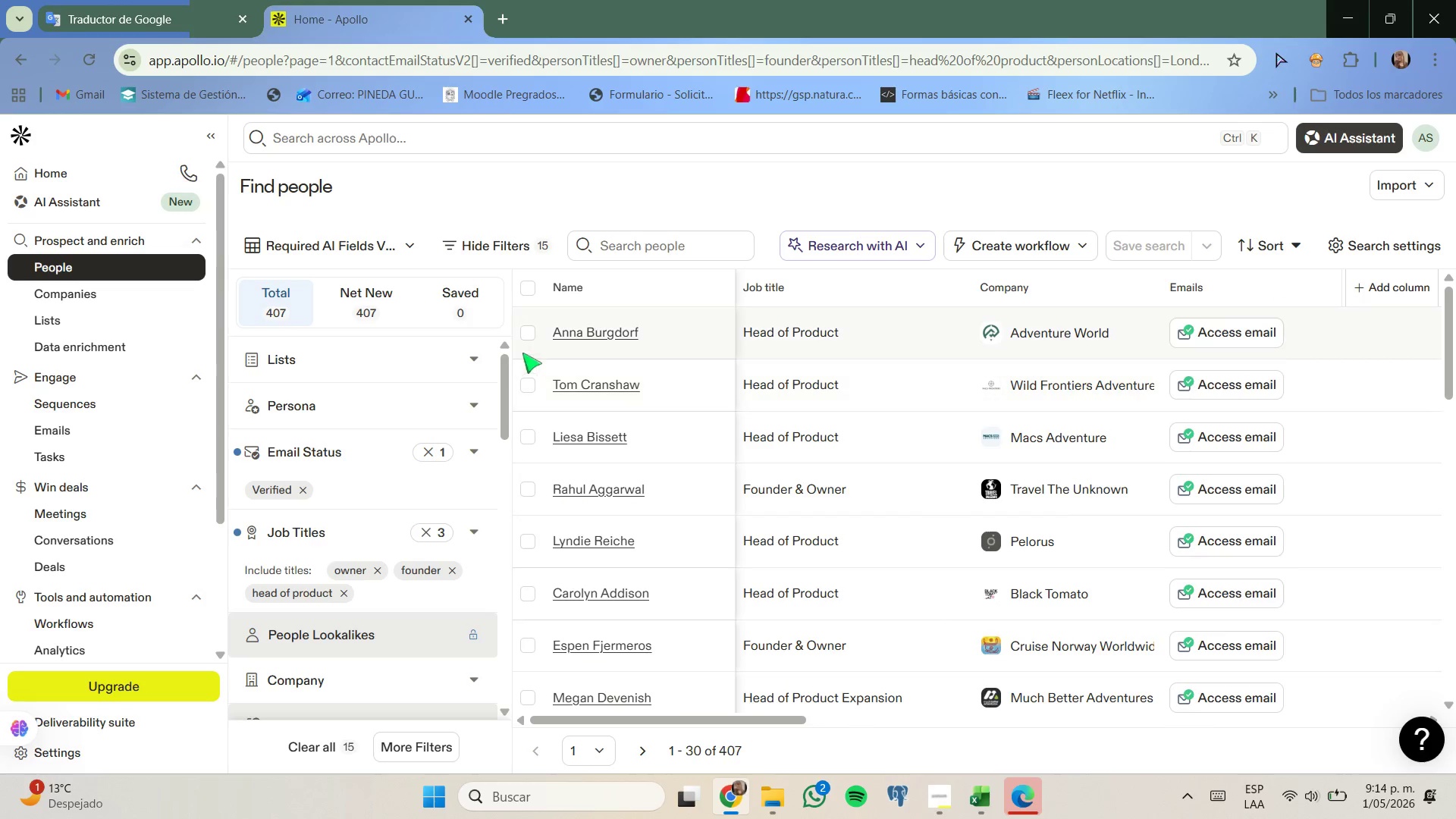 
left_click([526, 340])
 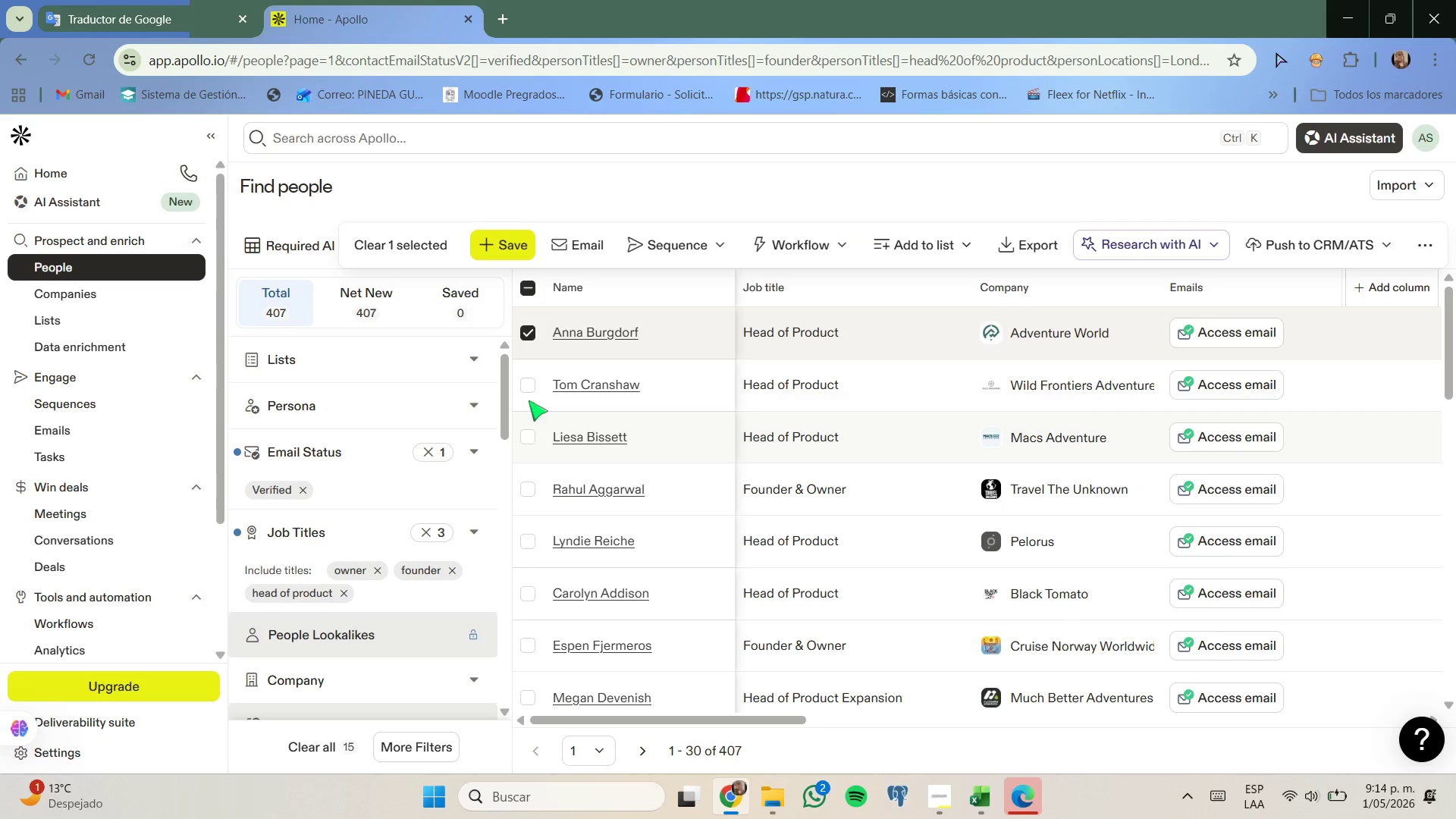 
left_click([529, 388])
 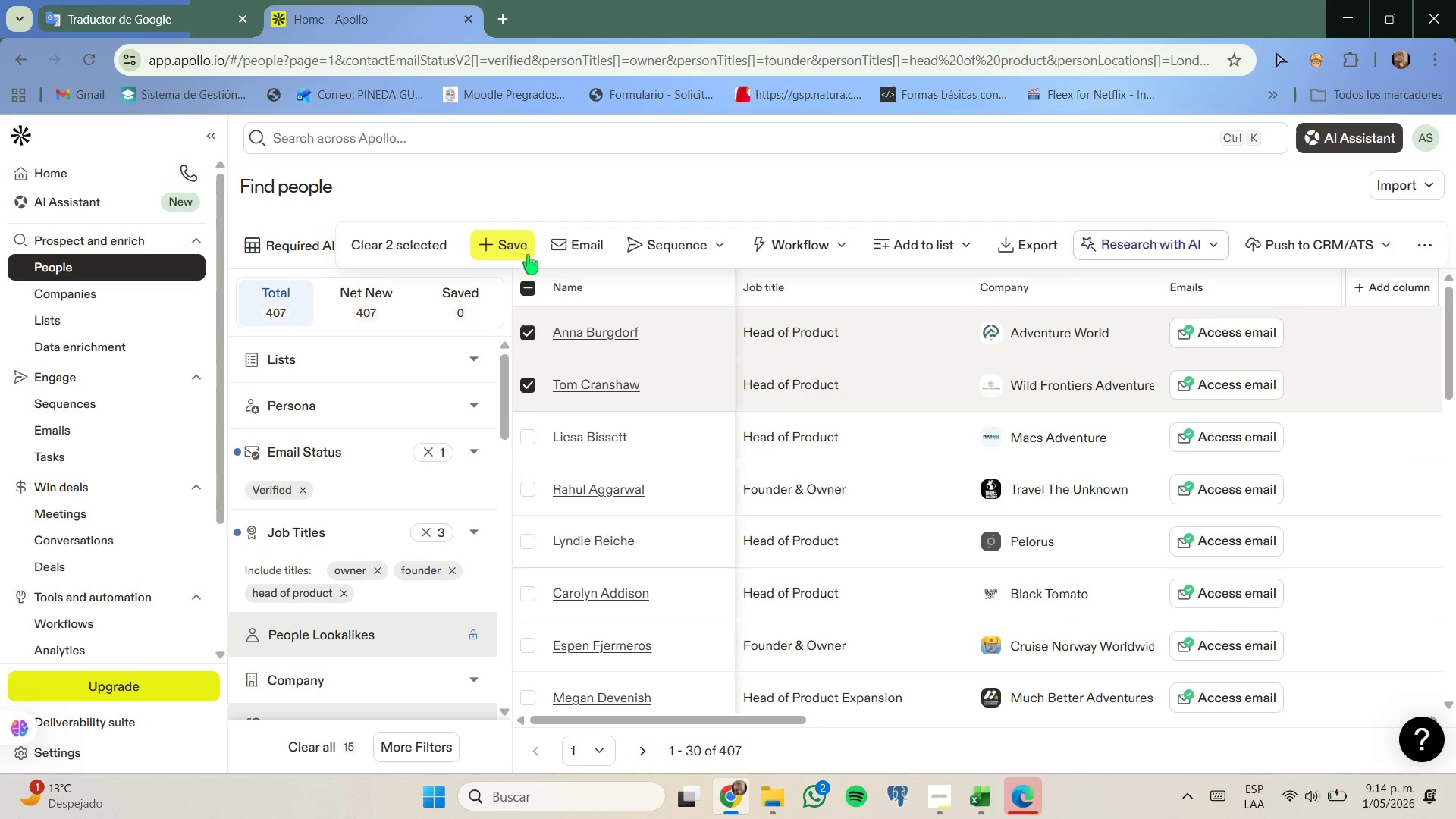 
wait(6.77)
 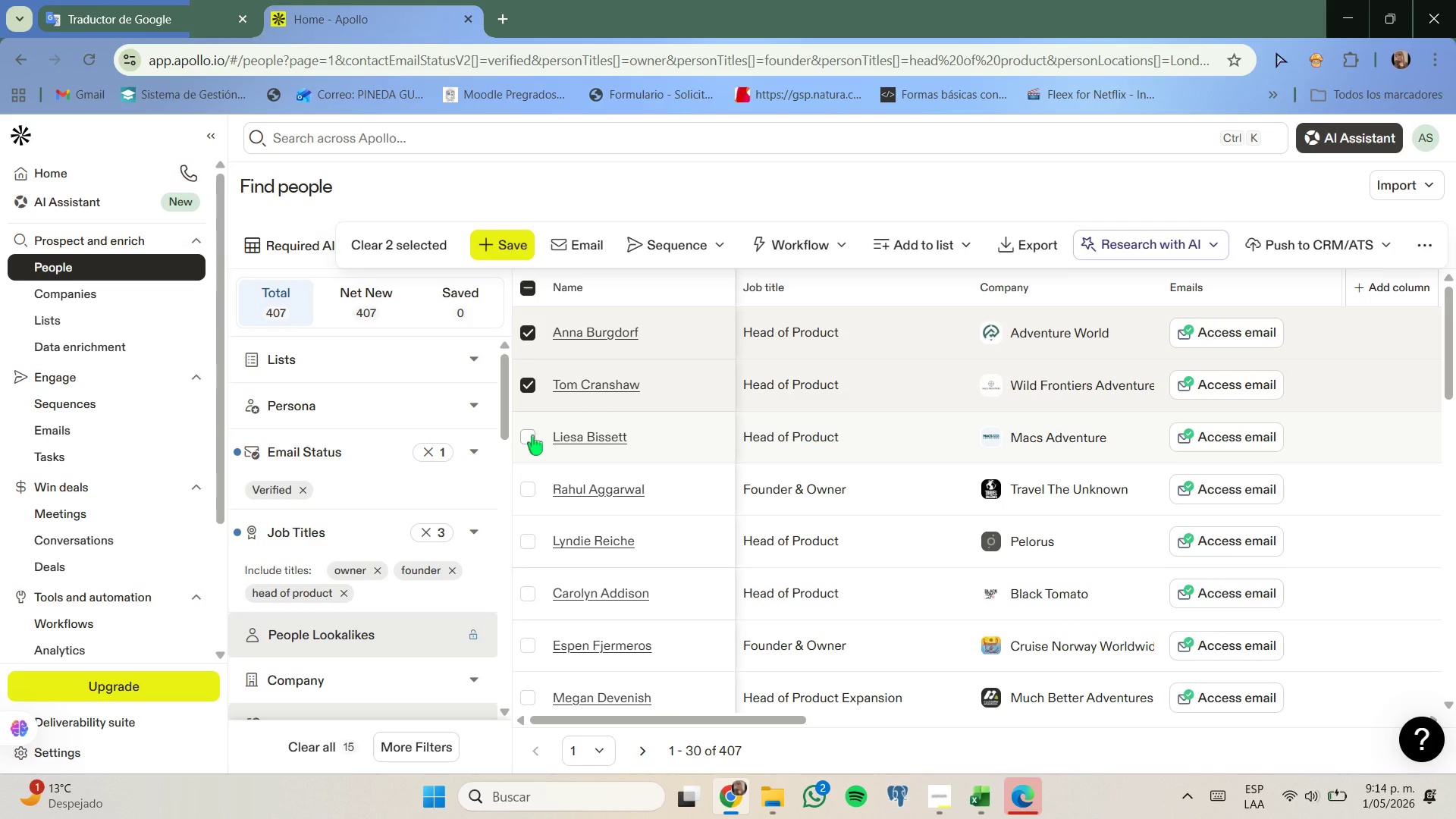 
left_click([526, 442])
 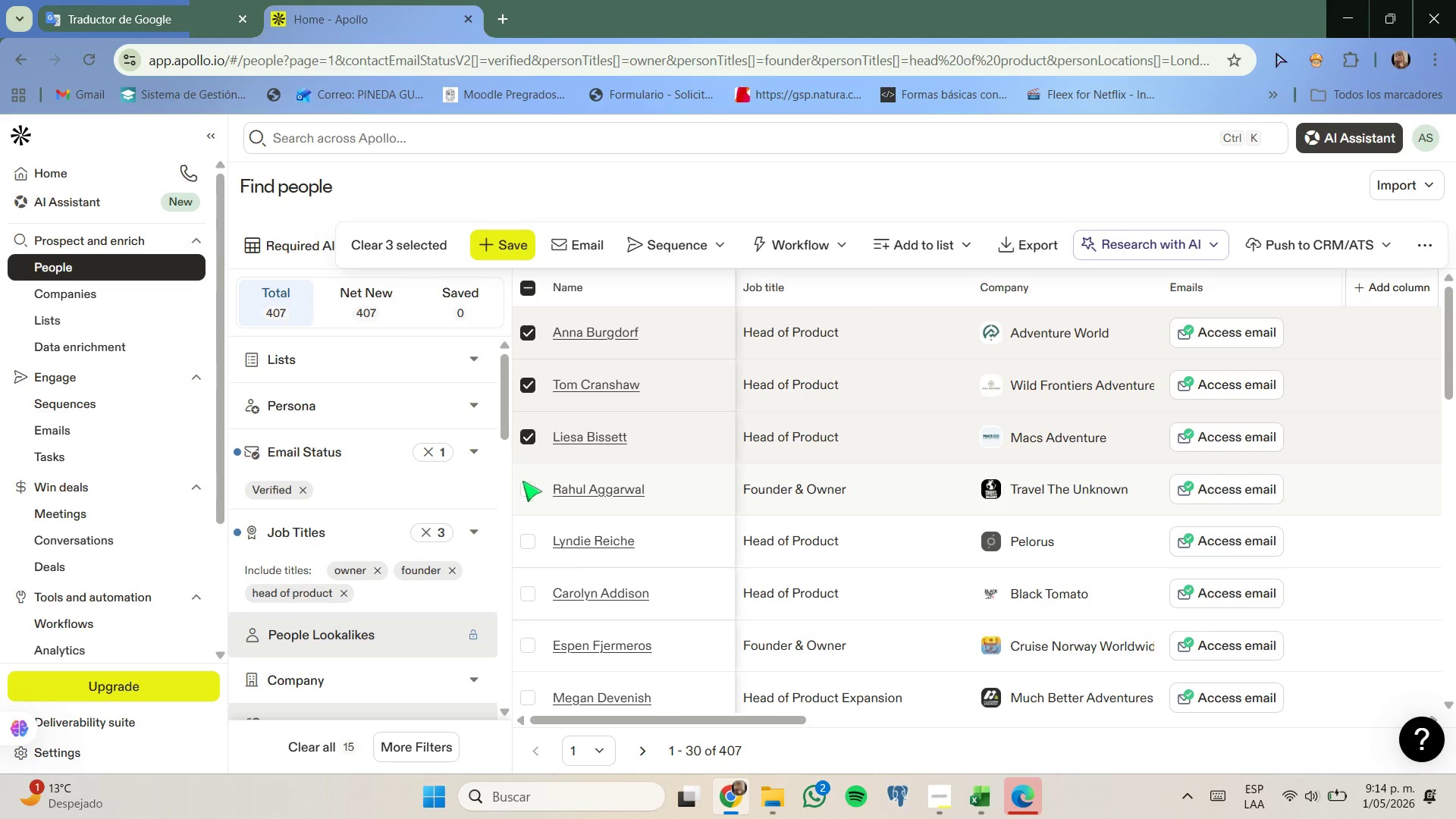 
left_click([527, 491])
 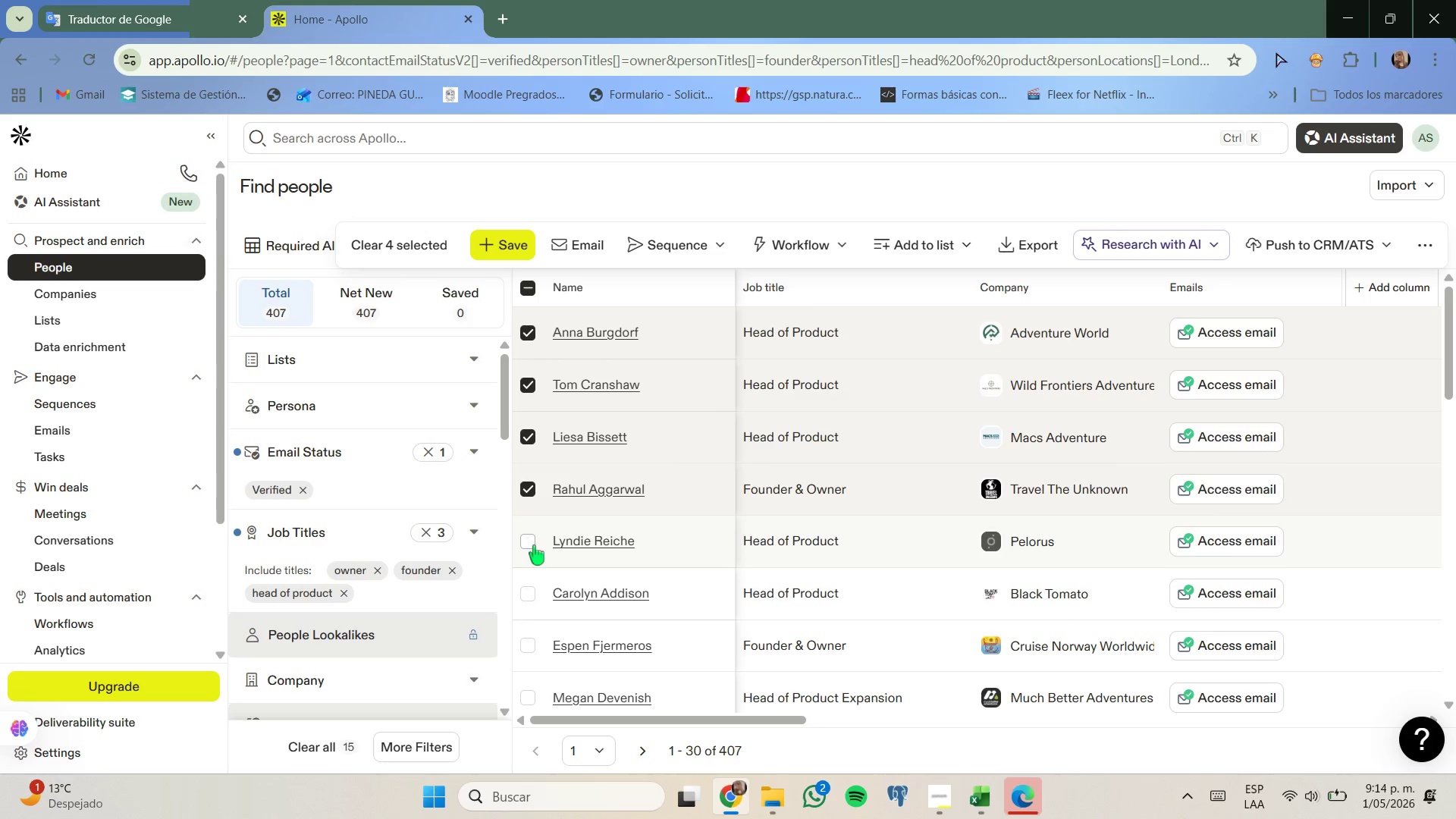 
left_click([534, 545])
 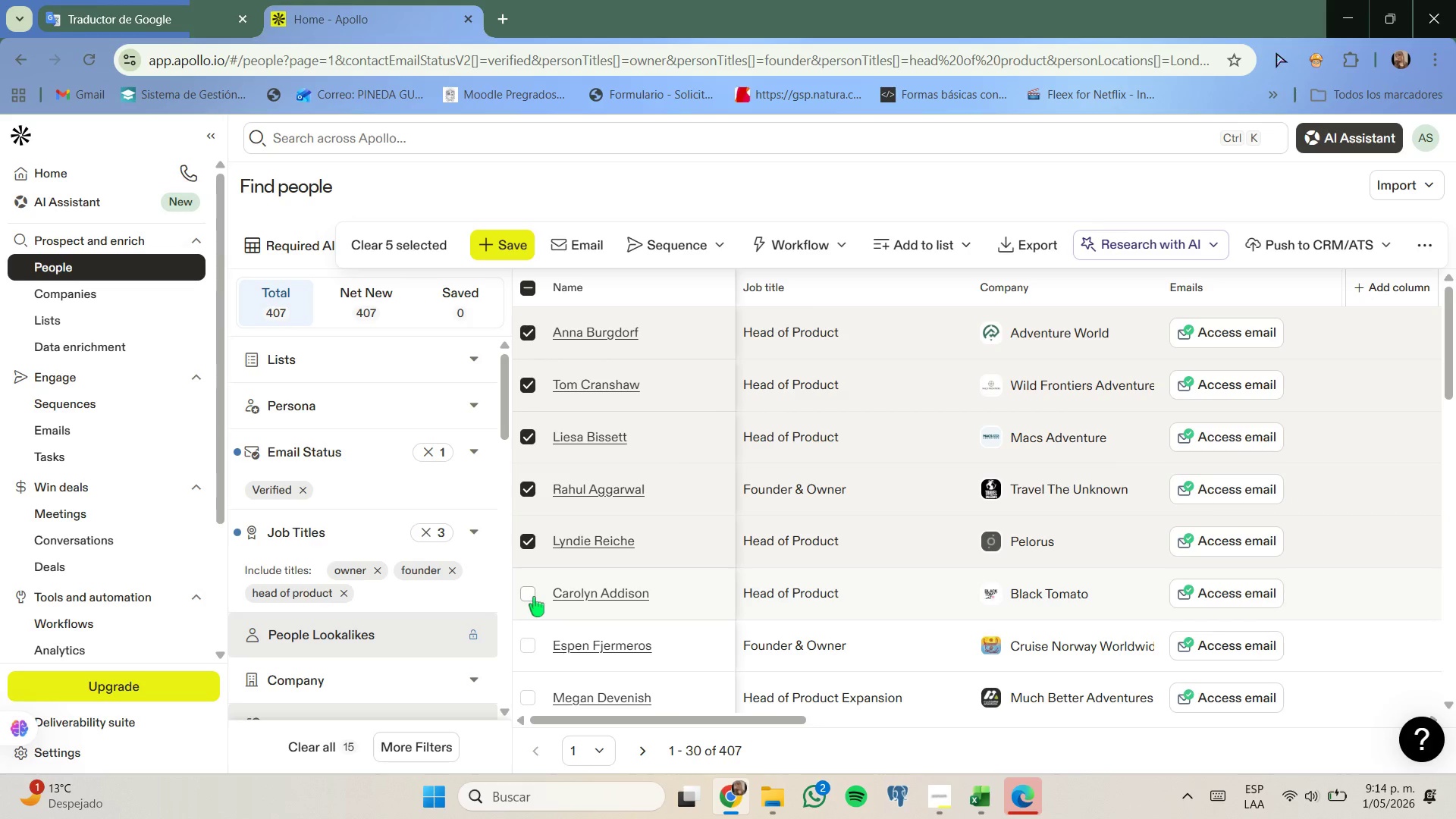 
left_click([534, 597])
 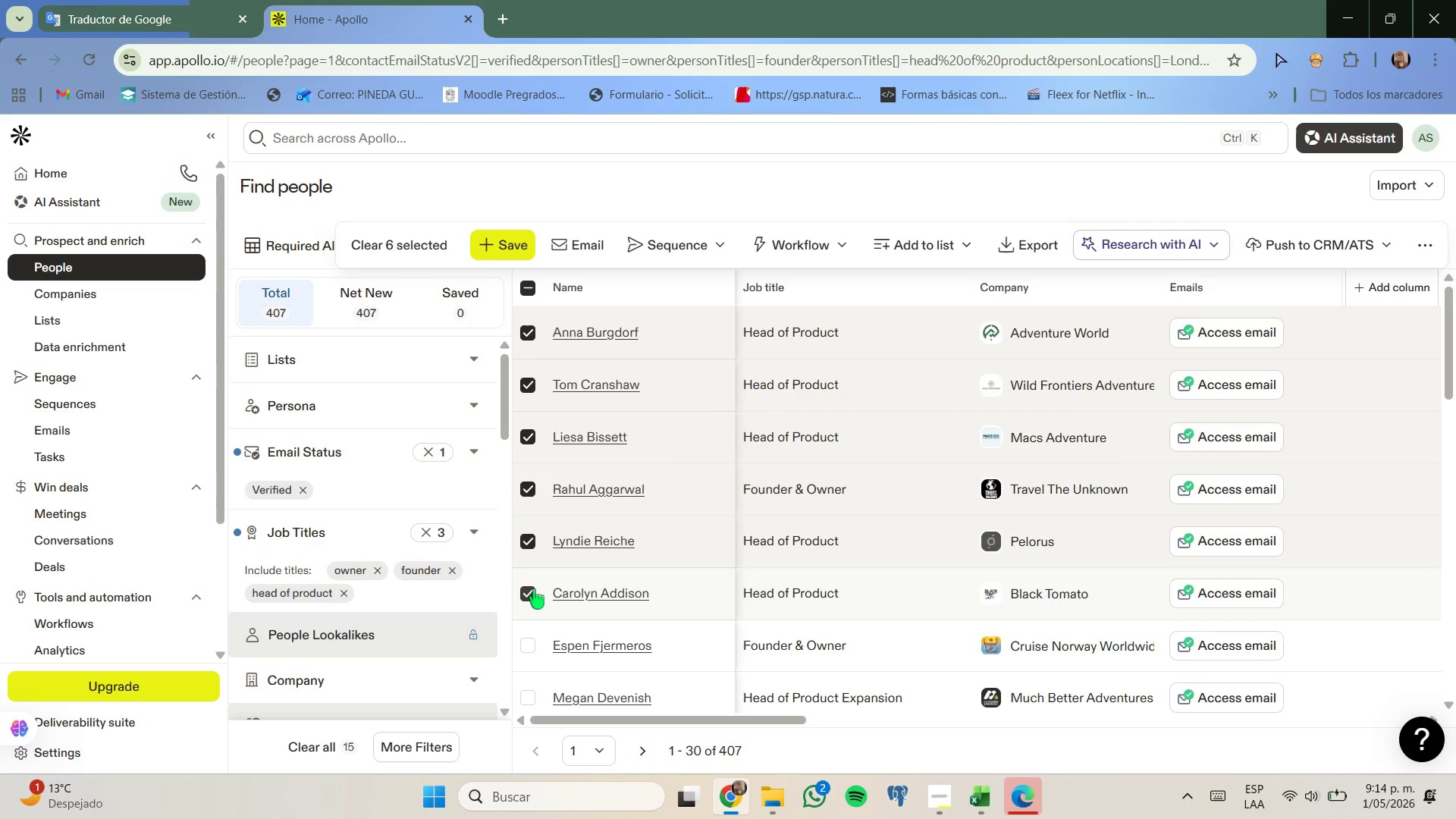 
scroll: coordinate [534, 589], scroll_direction: none, amount: 0.0
 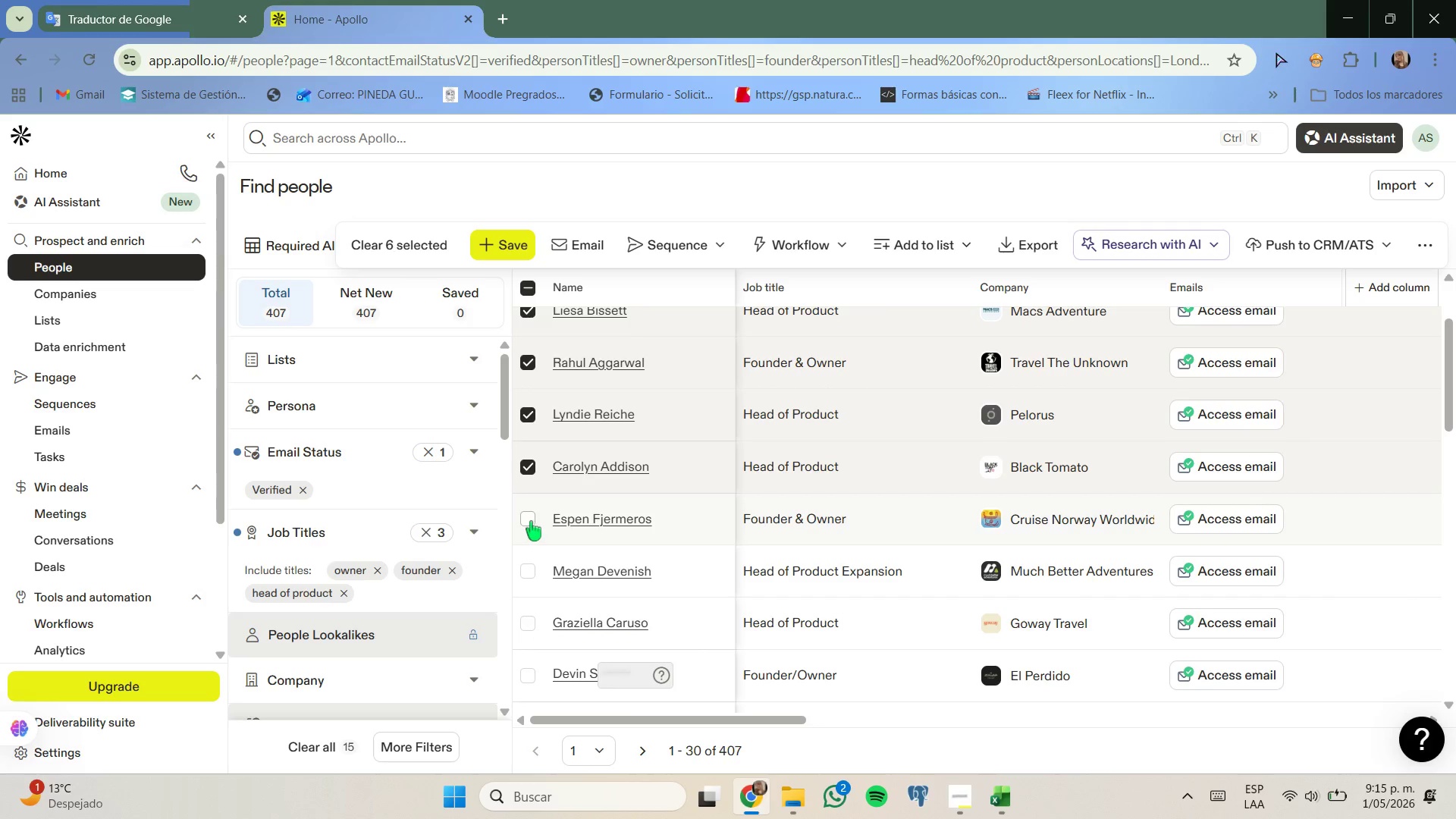 
left_click([531, 521])
 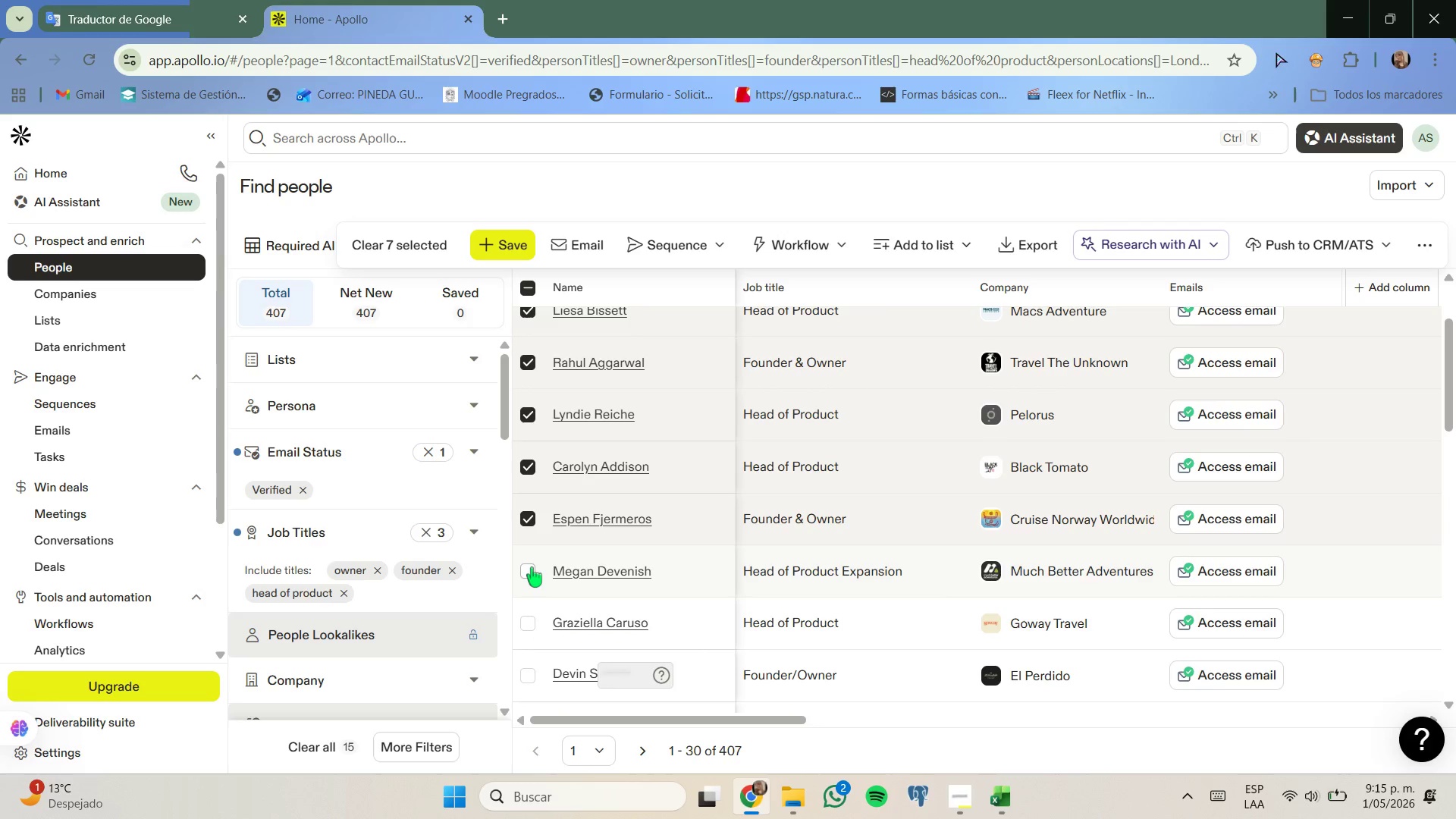 
left_click([532, 568])
 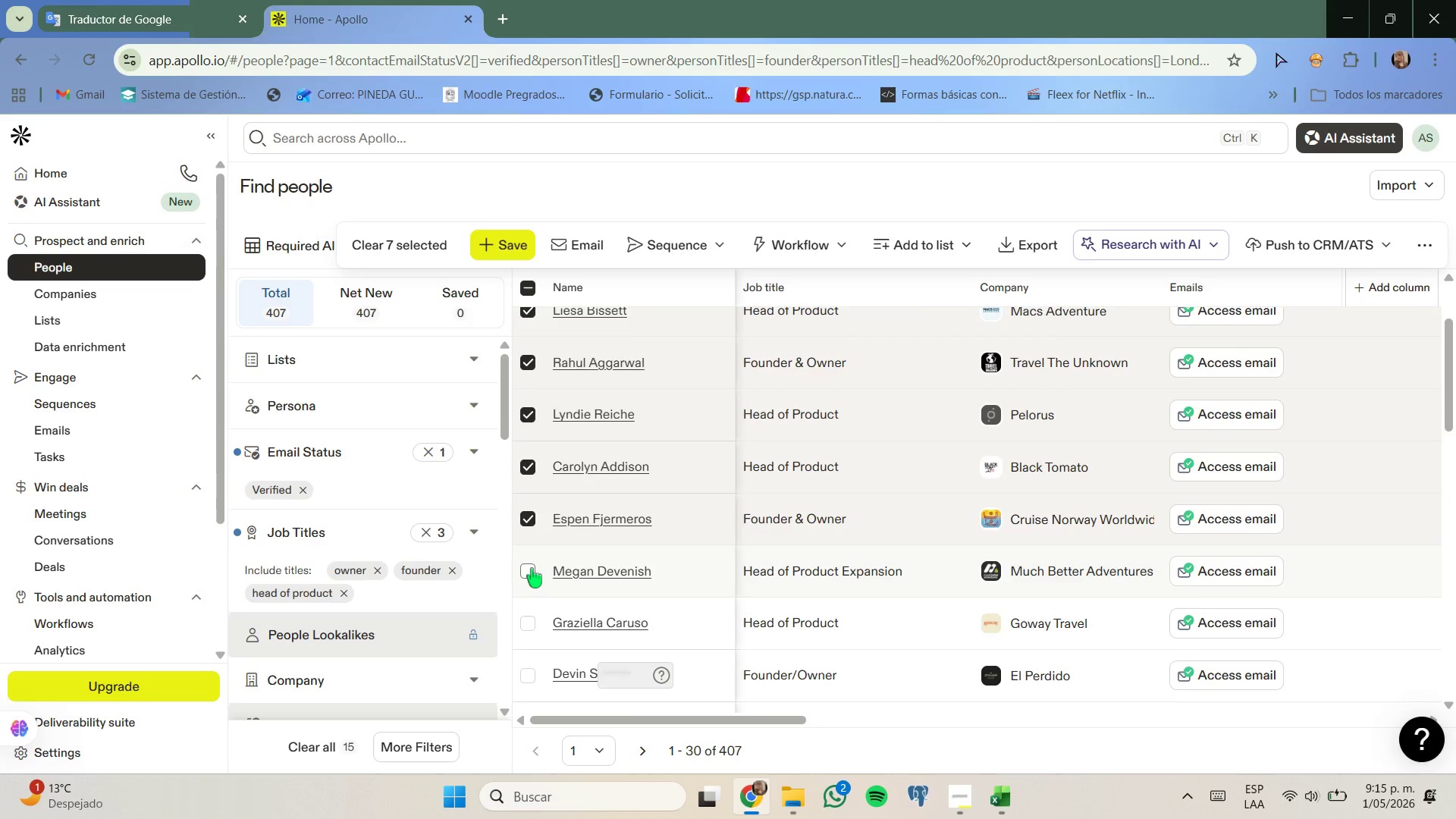 
scroll: coordinate [532, 568], scroll_direction: down, amount: 1.0
 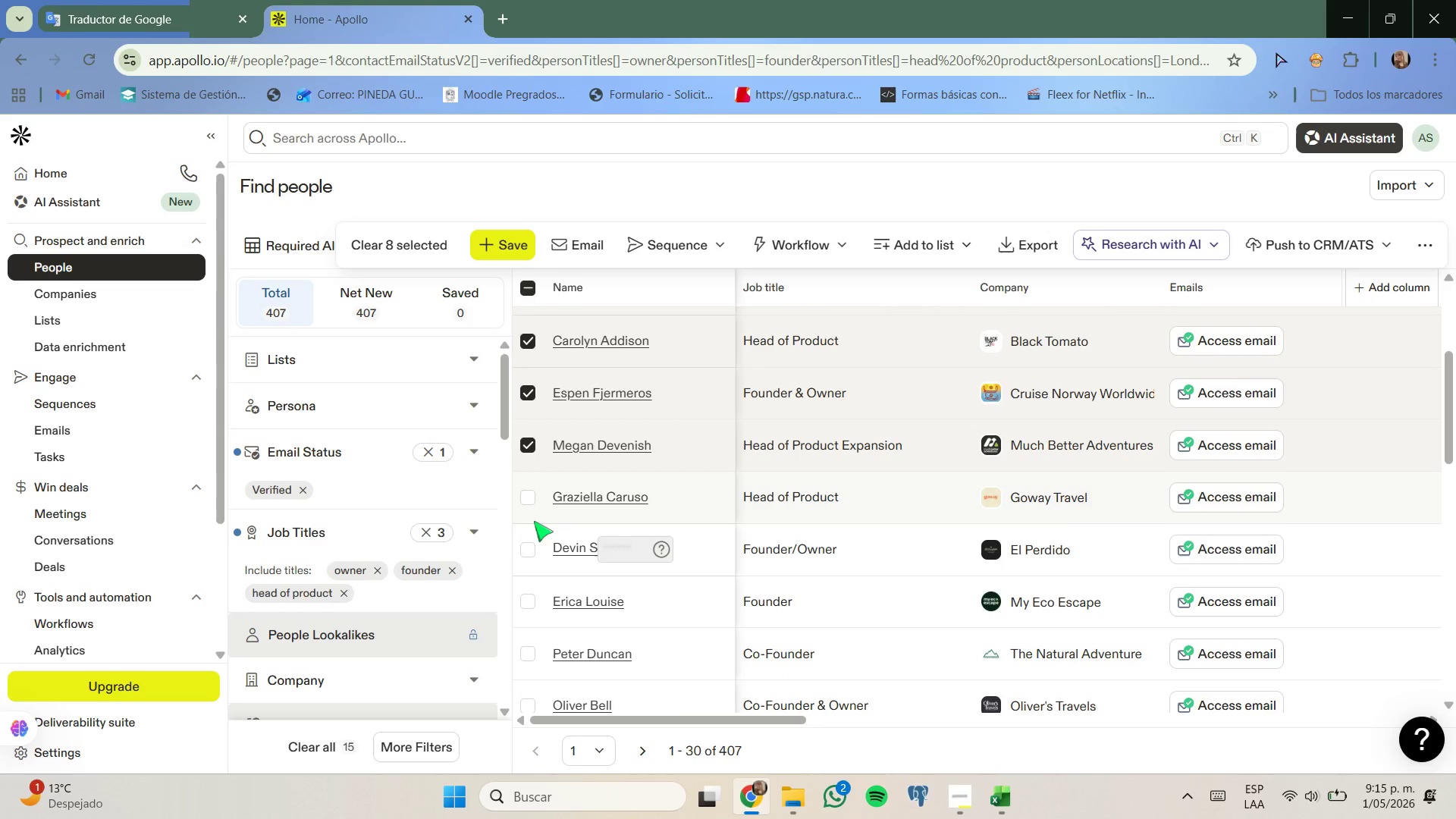 
left_click([529, 499])
 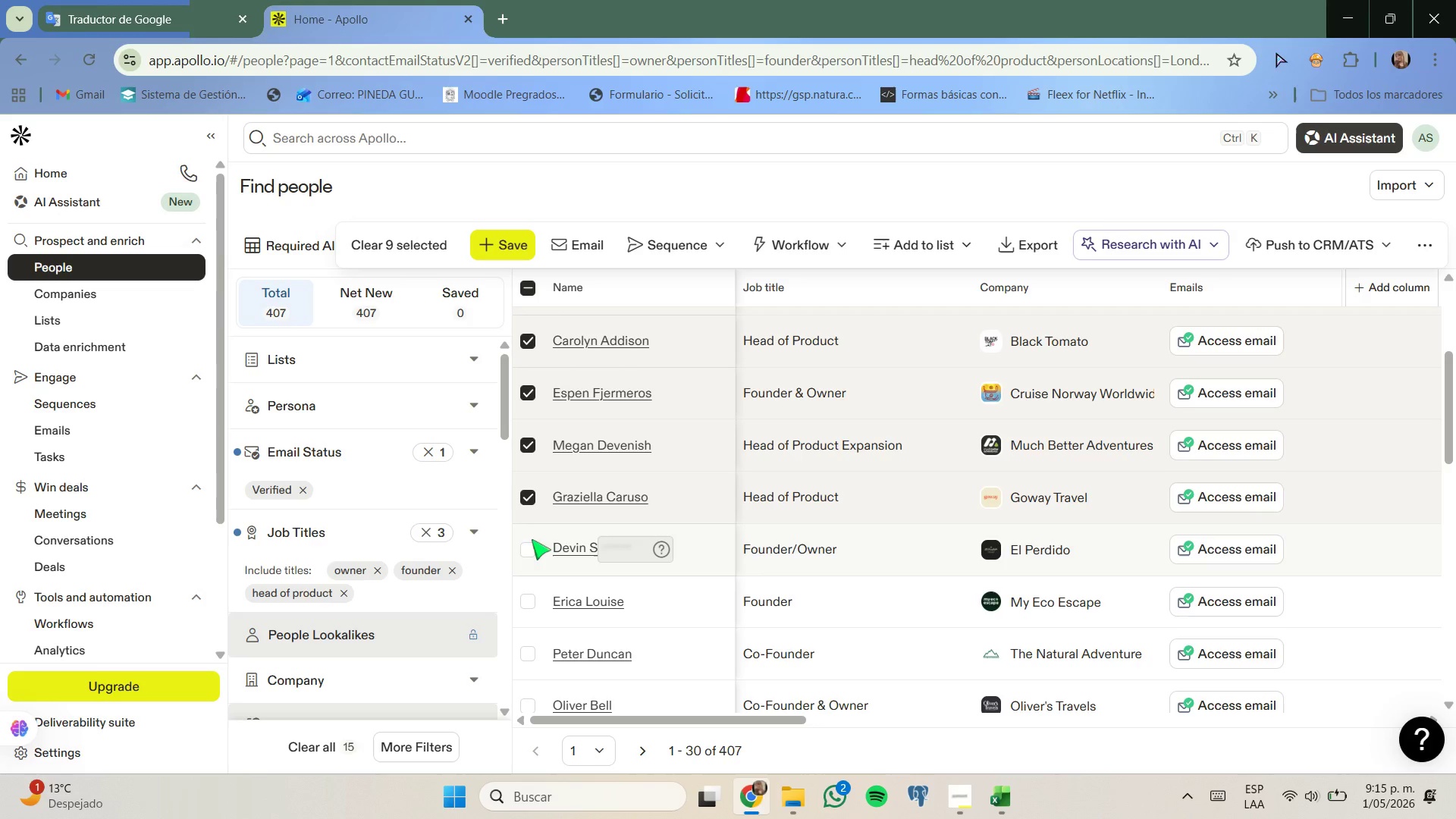 
left_click([532, 548])
 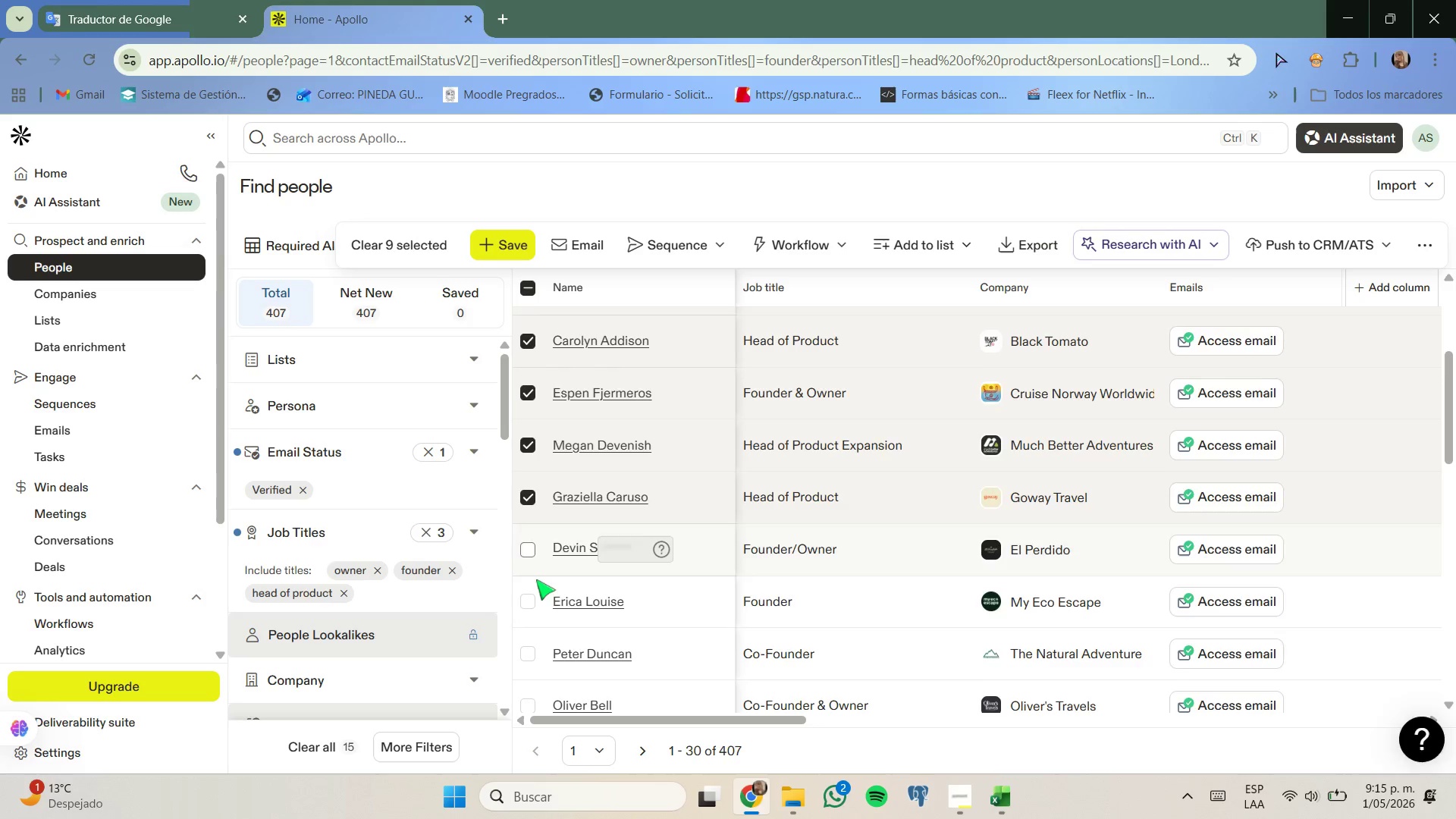 
scroll: coordinate [536, 579], scroll_direction: down, amount: 1.0
 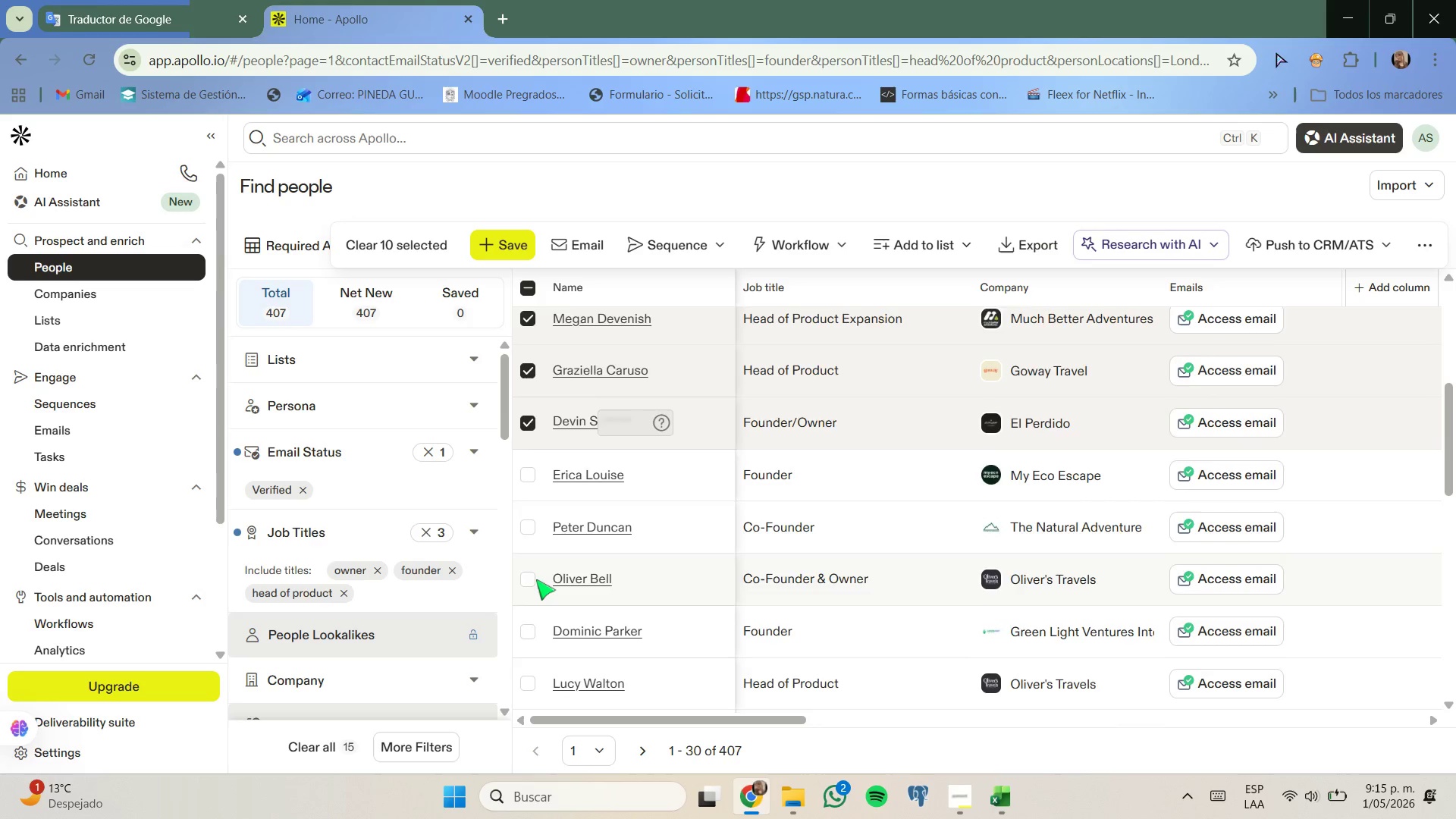 
scroll: coordinate [536, 579], scroll_direction: up, amount: 3.0
 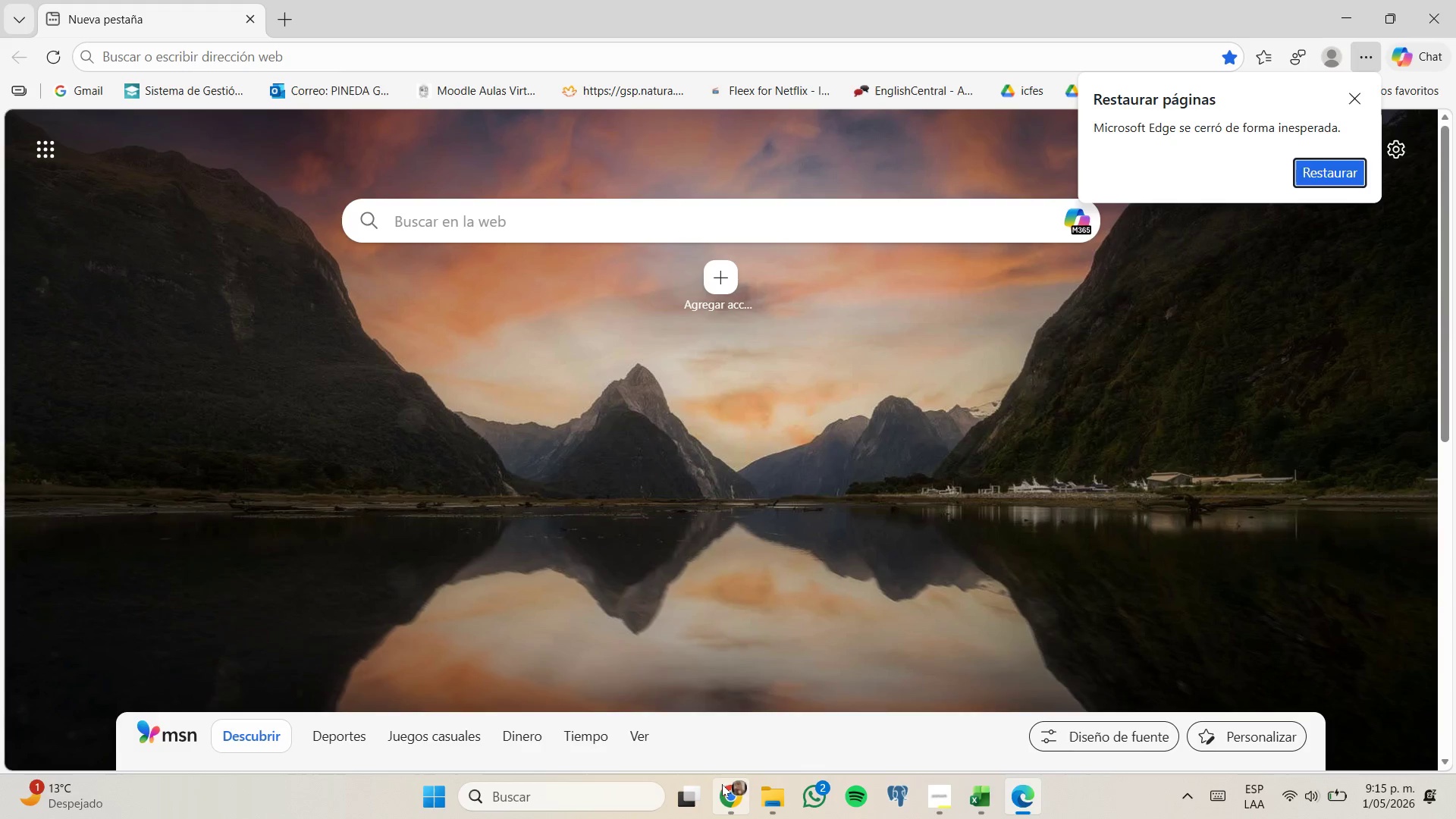 
left_click([712, 704])
 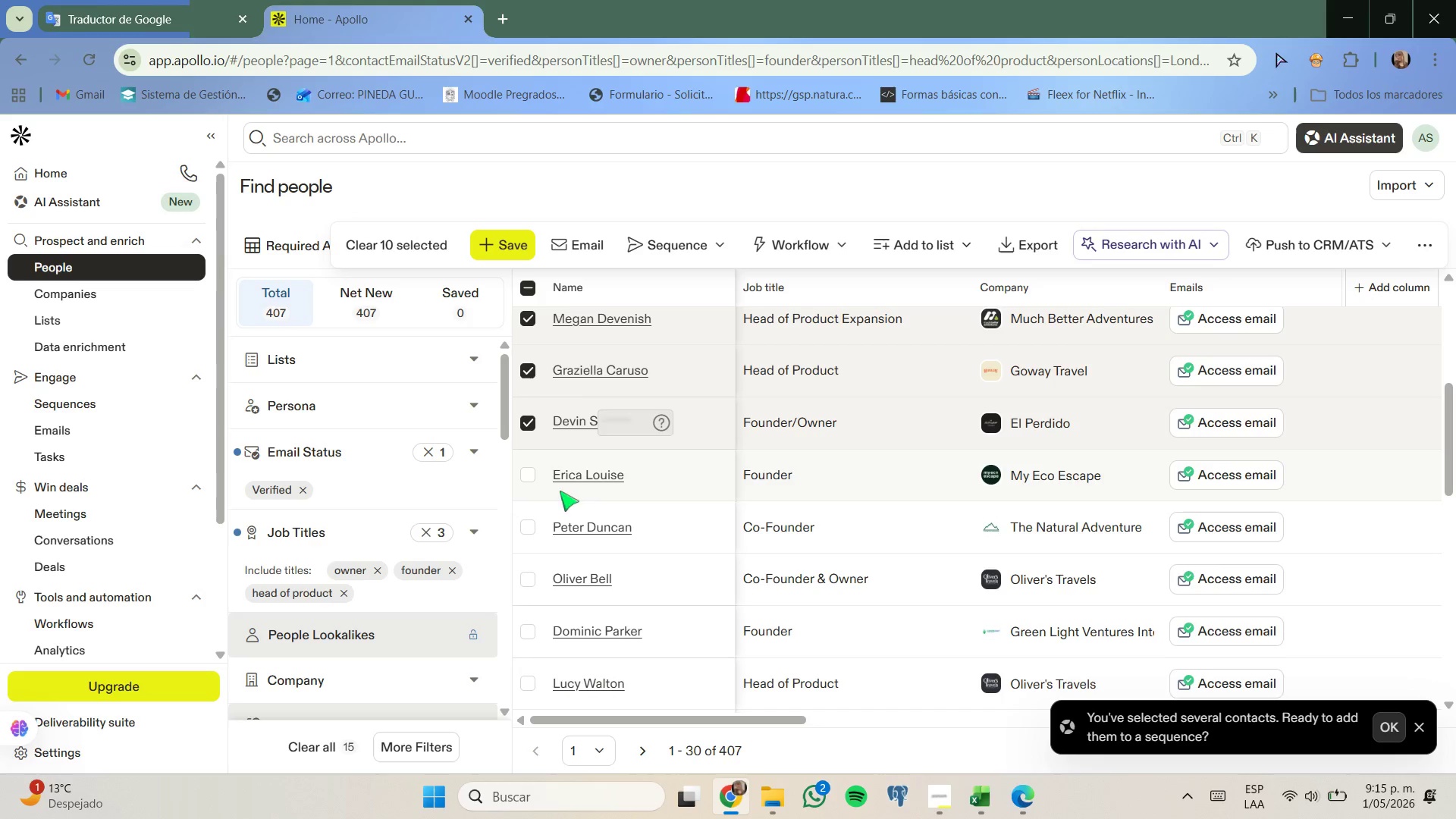 
left_click([525, 478])
 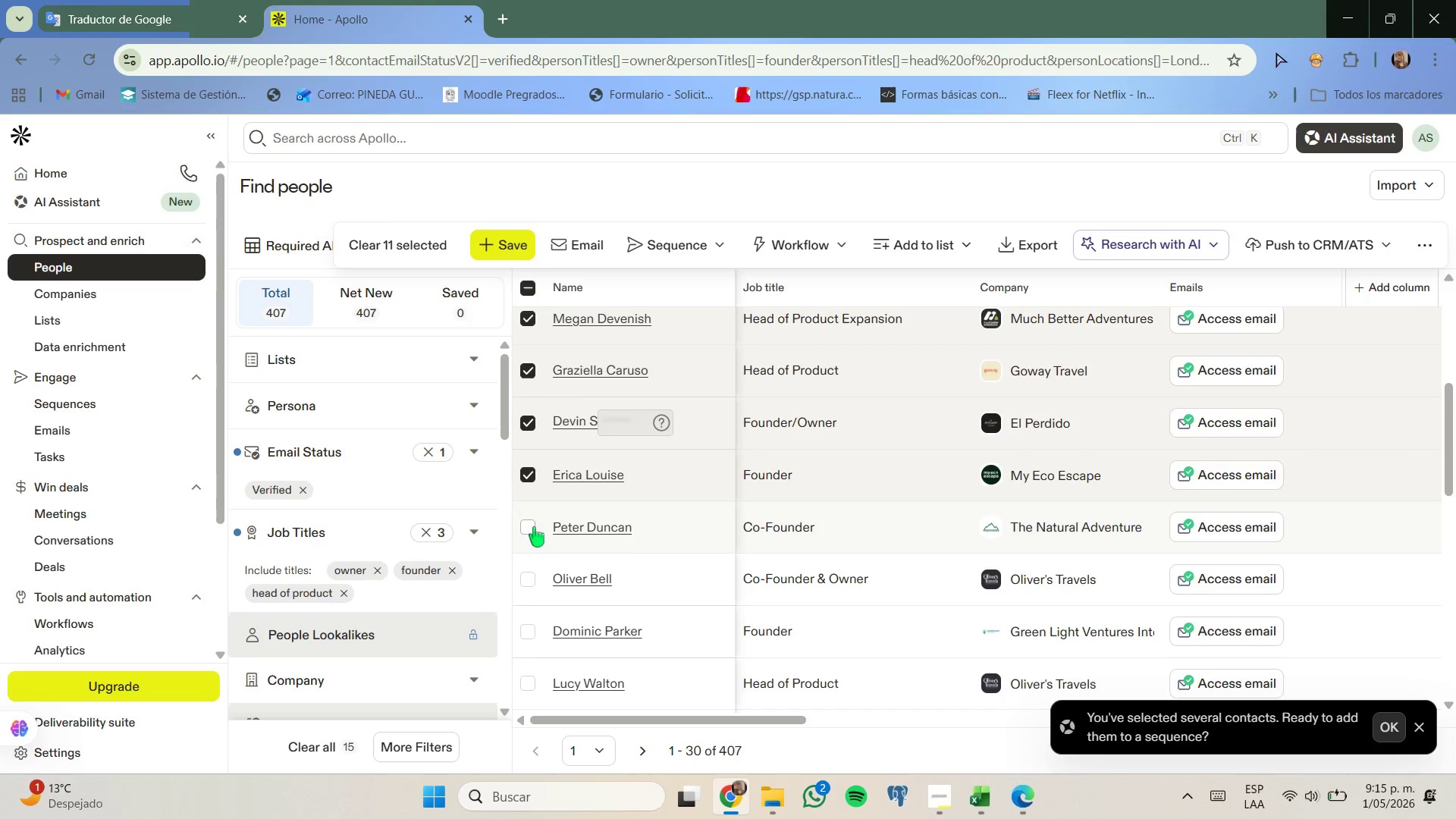 
left_click([534, 527])
 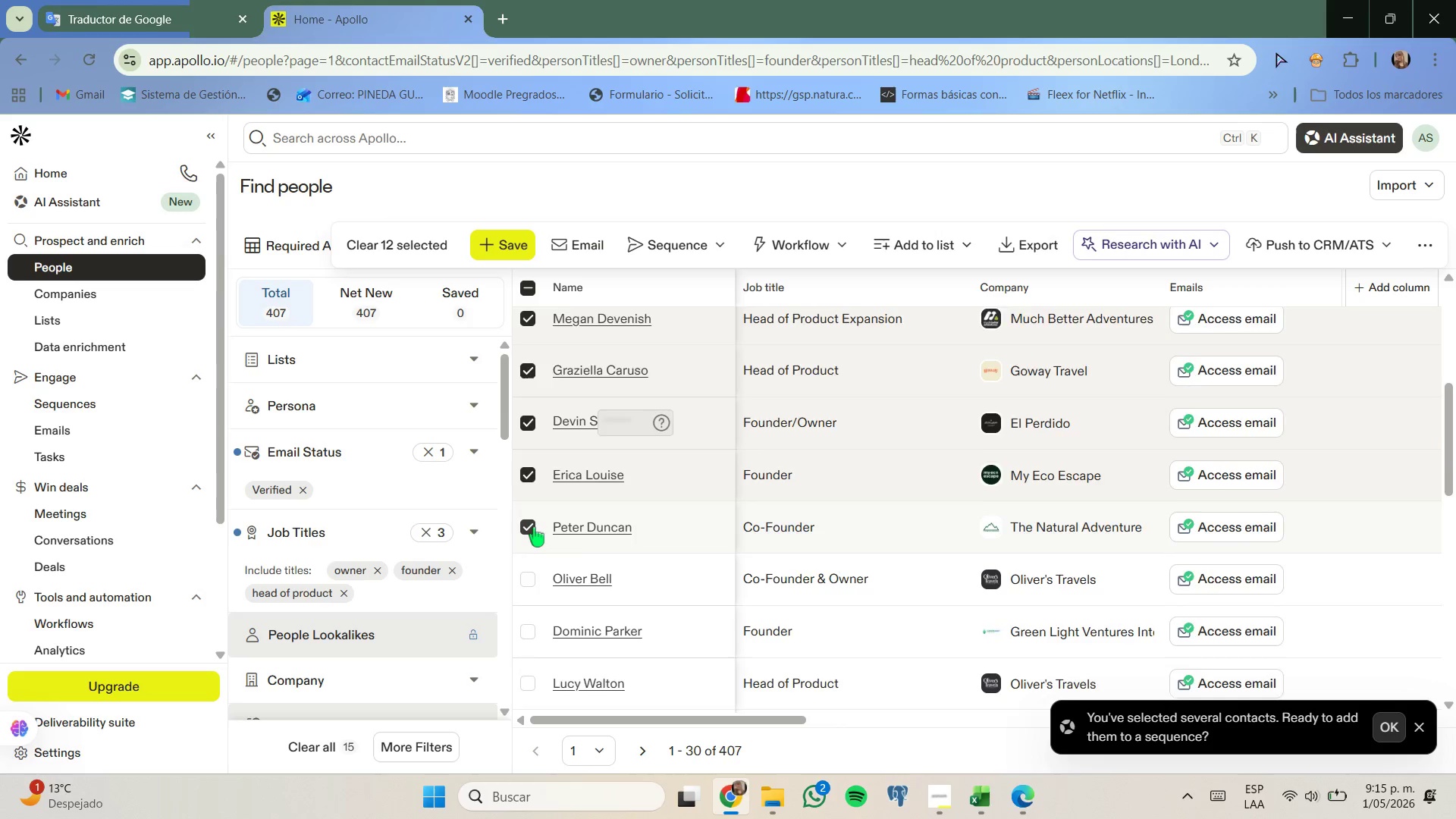 
scroll: coordinate [534, 527], scroll_direction: down, amount: 1.0
 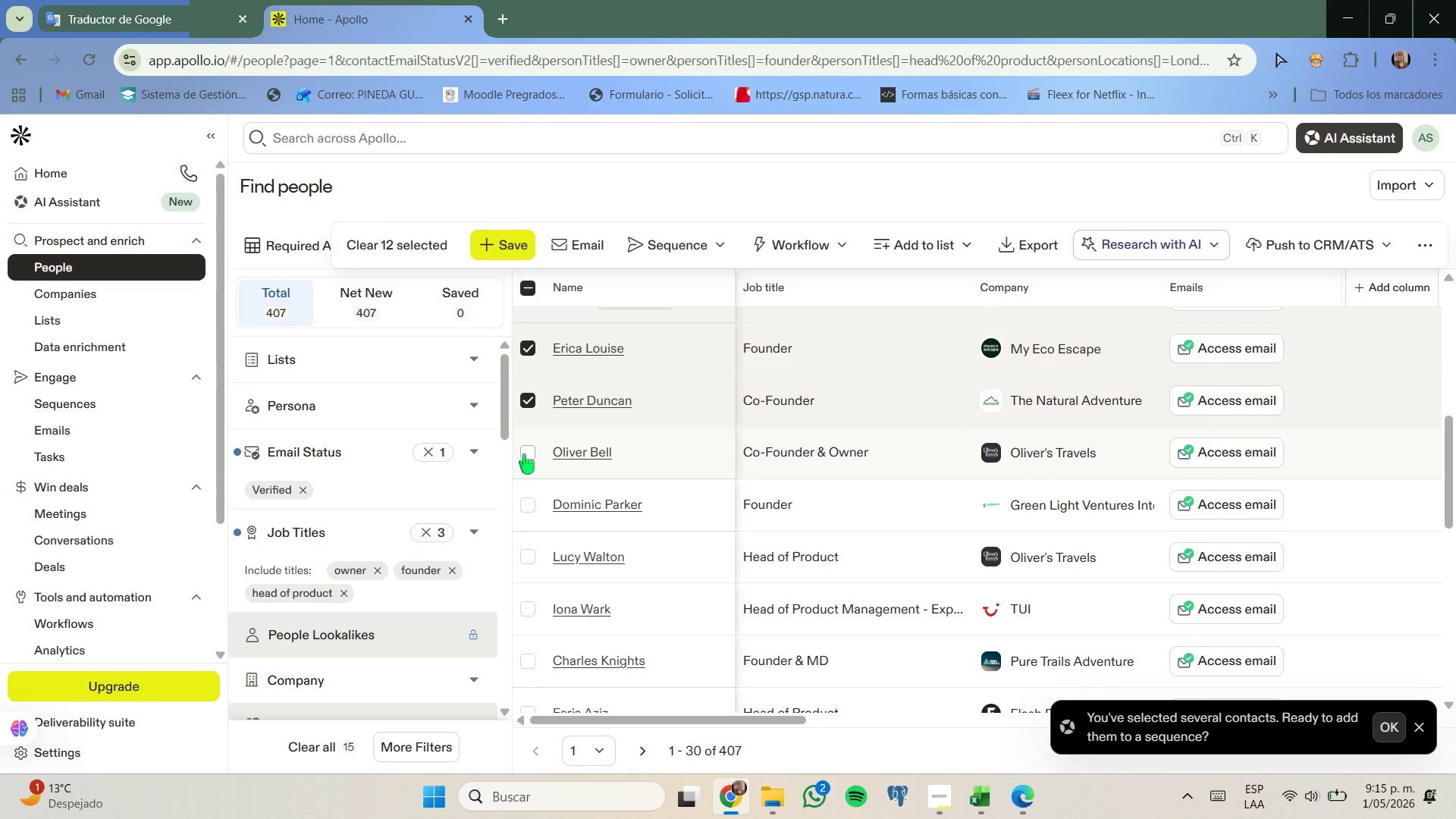 
left_click([525, 454])
 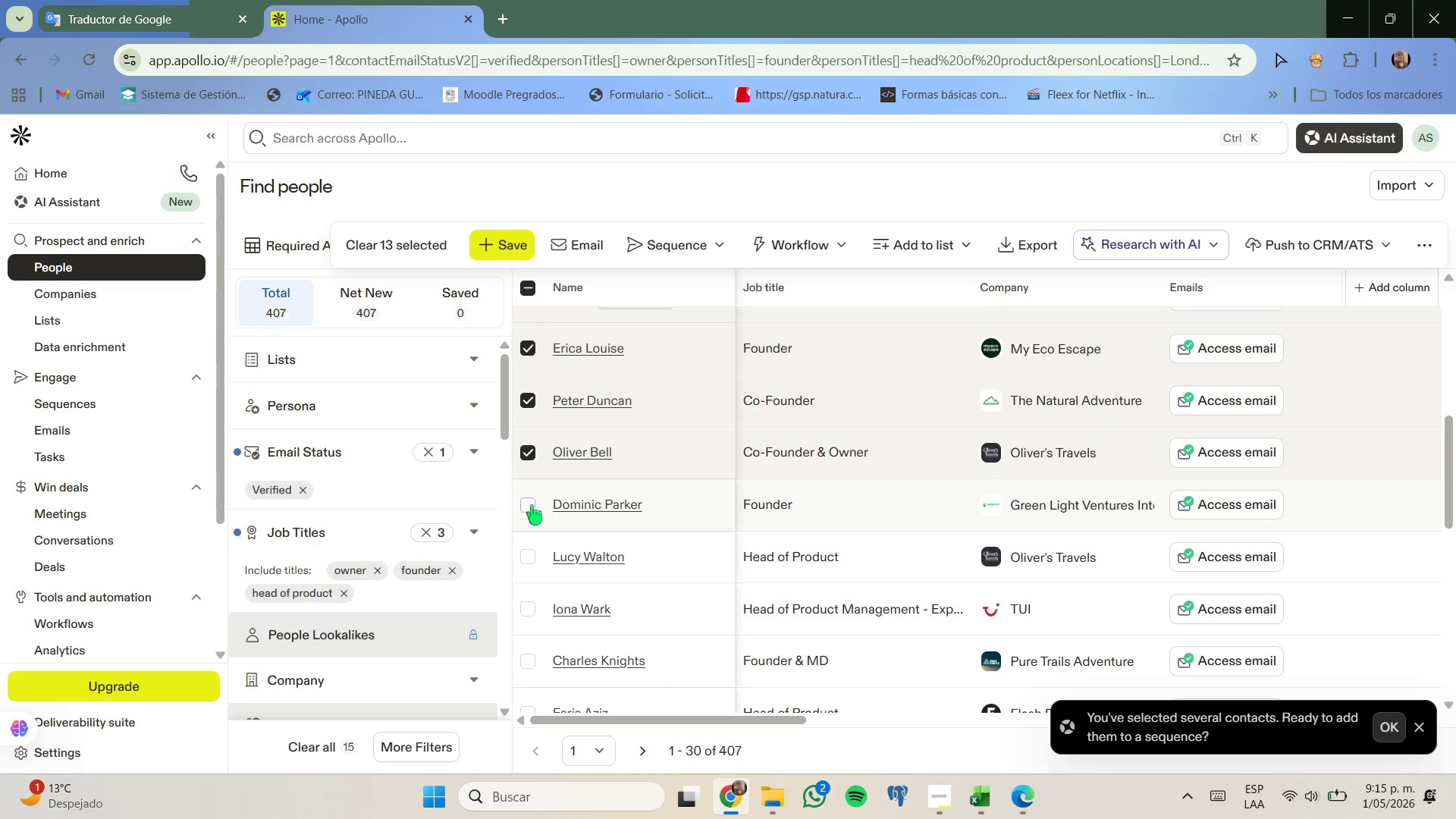 
left_click([532, 506])
 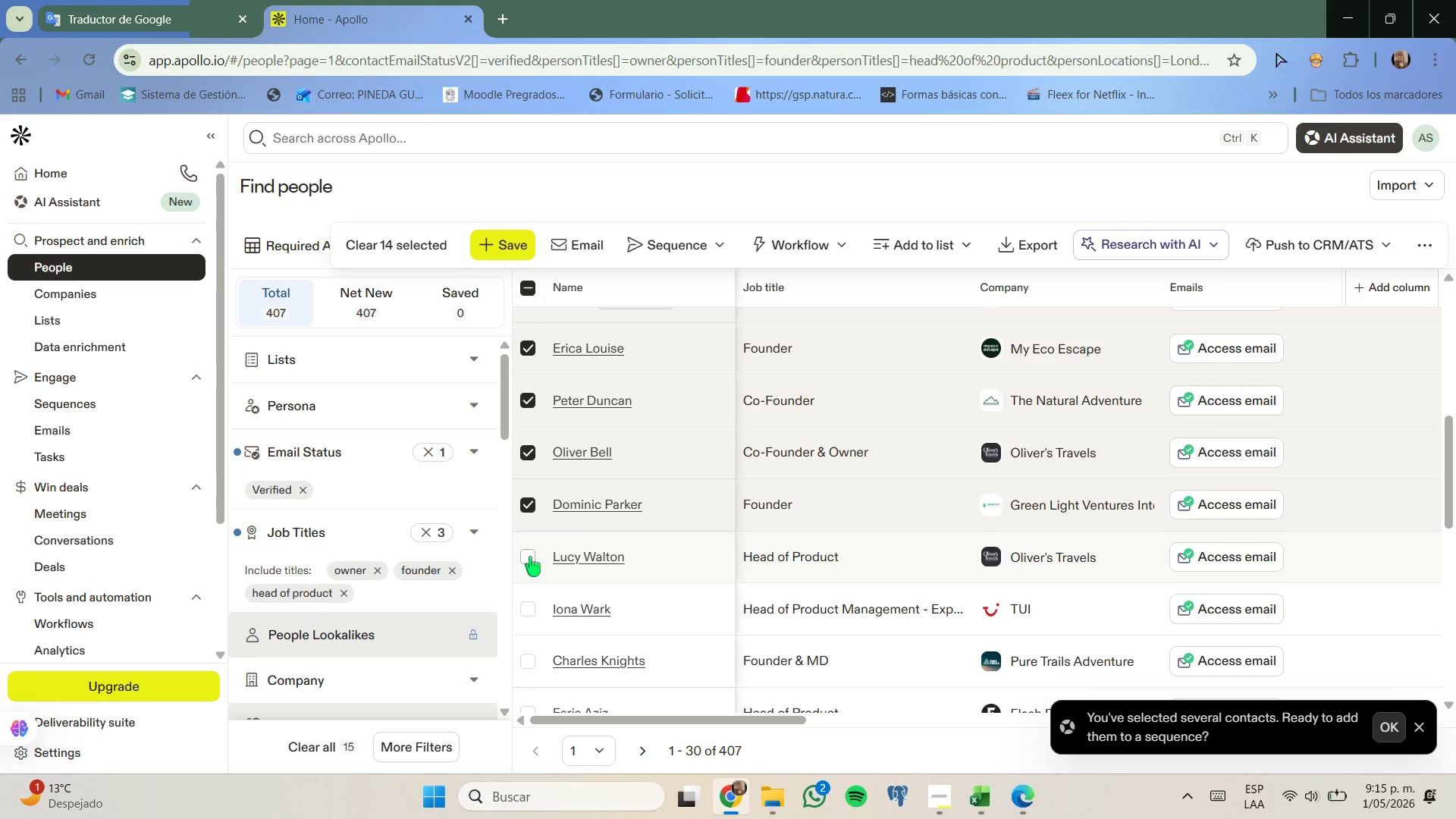 
left_click([528, 557])
 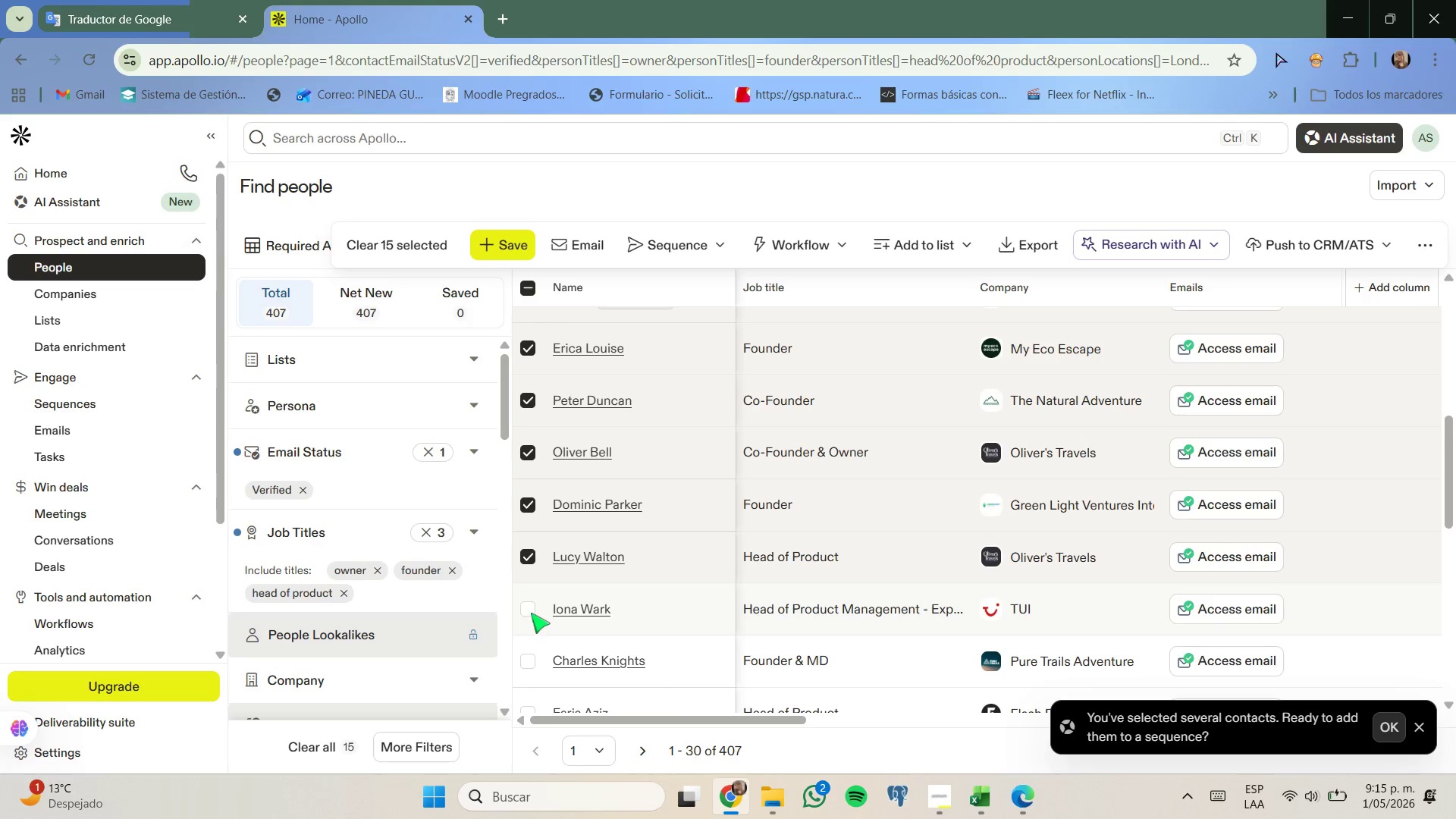 
left_click([531, 613])
 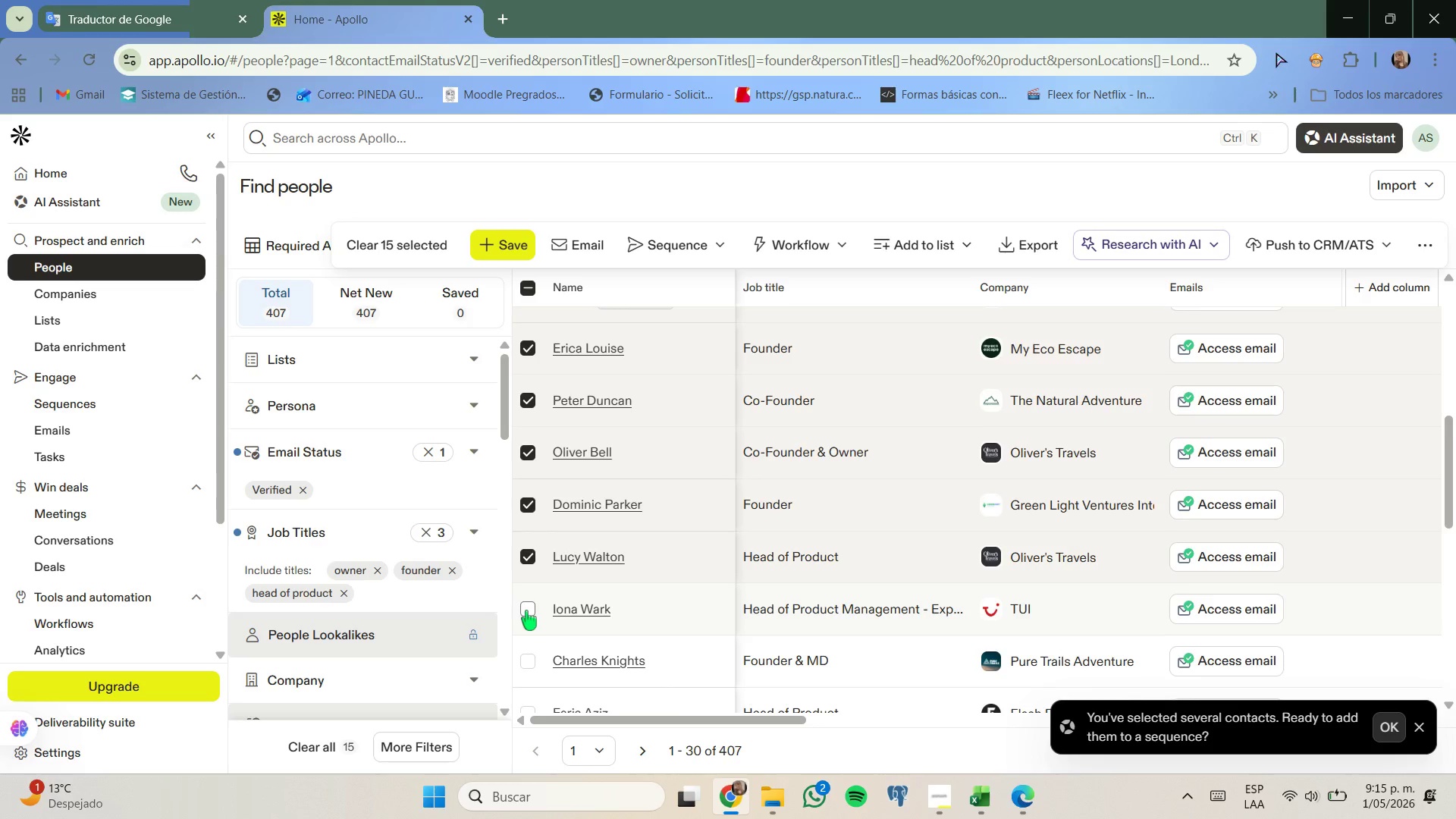 
scroll: coordinate [526, 610], scroll_direction: down, amount: 1.0
 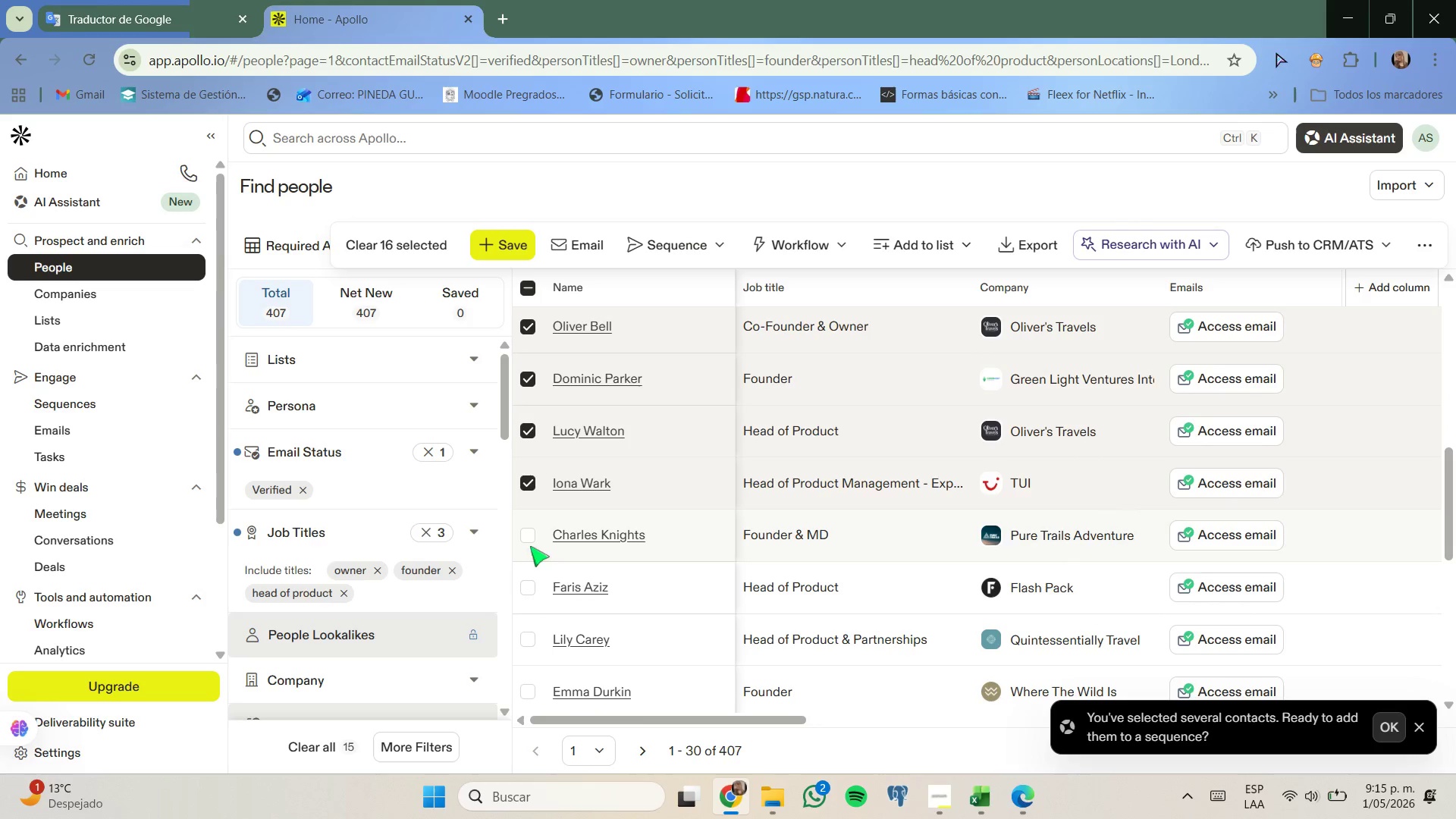 
left_click([528, 538])
 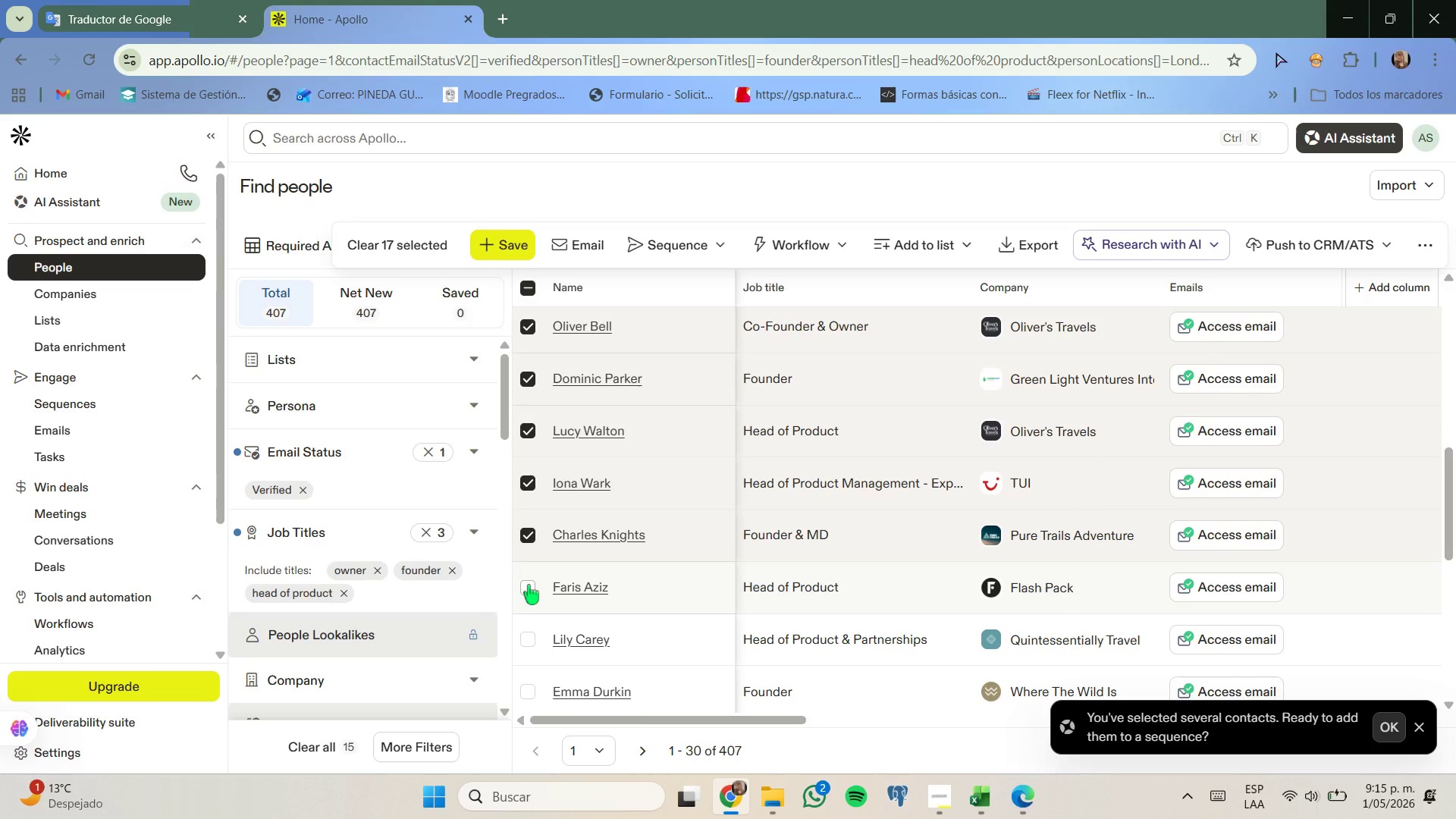 
left_click([529, 585])
 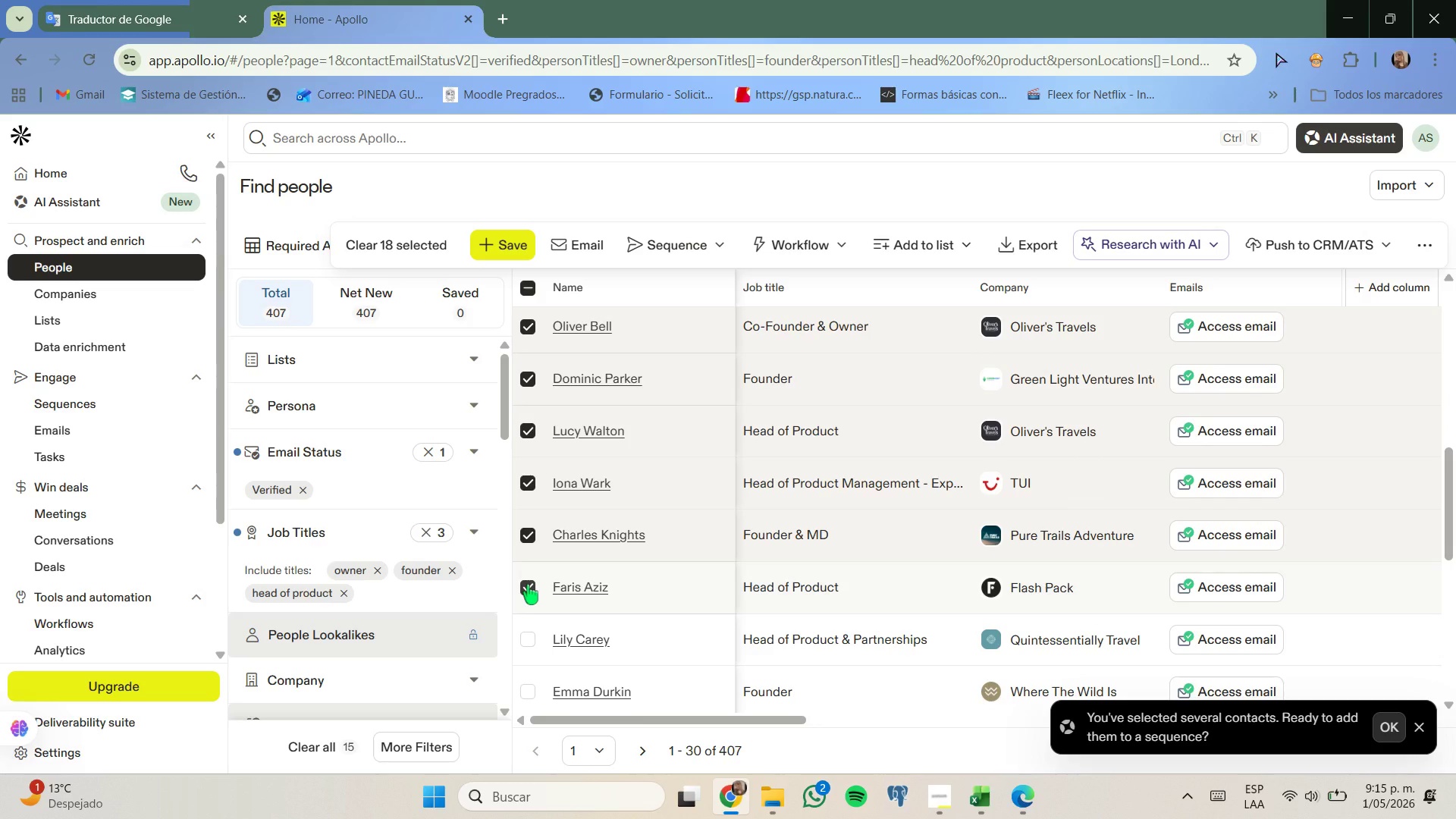 
scroll: coordinate [528, 585], scroll_direction: down, amount: 1.0
 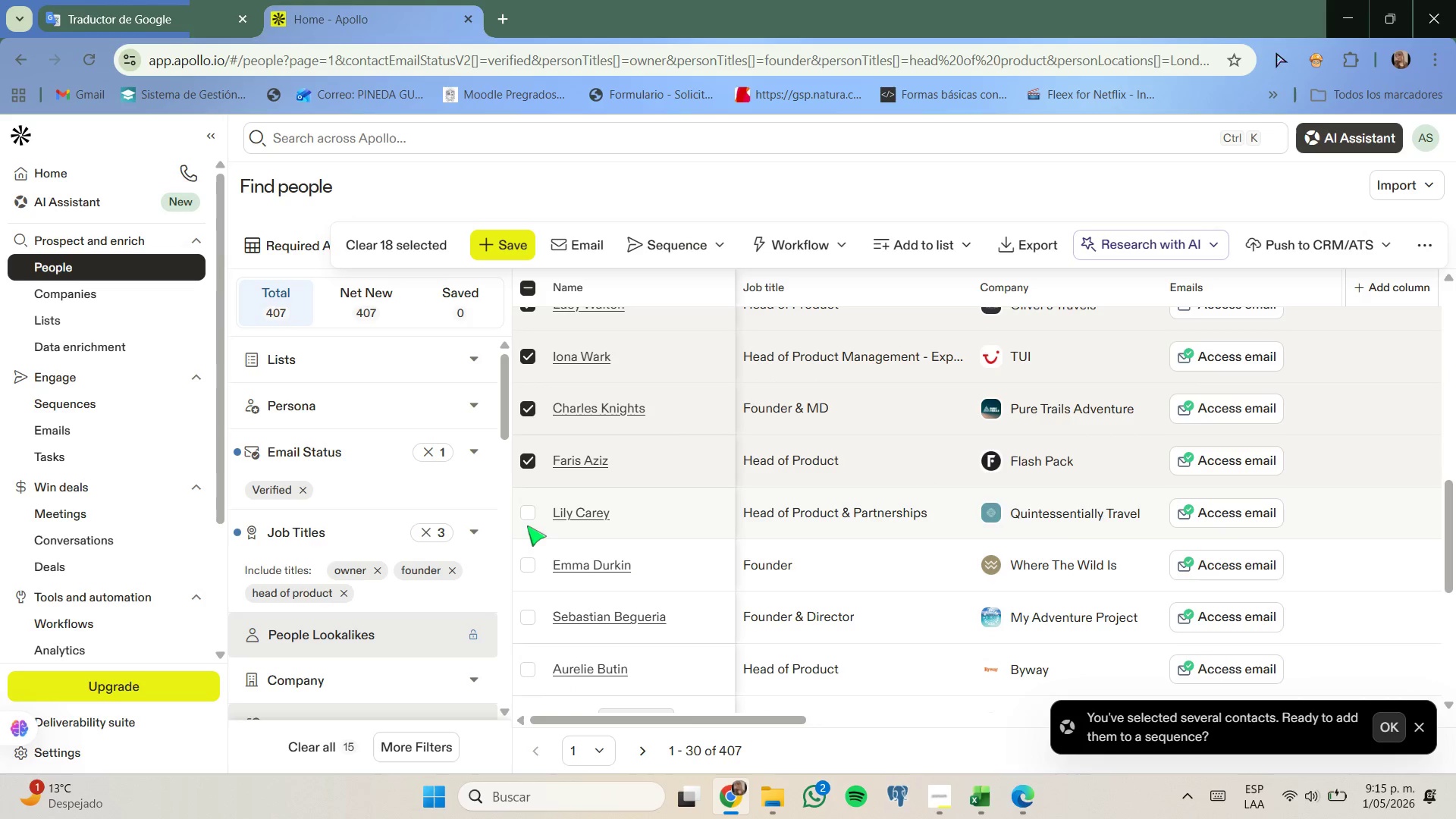 
left_click([527, 516])
 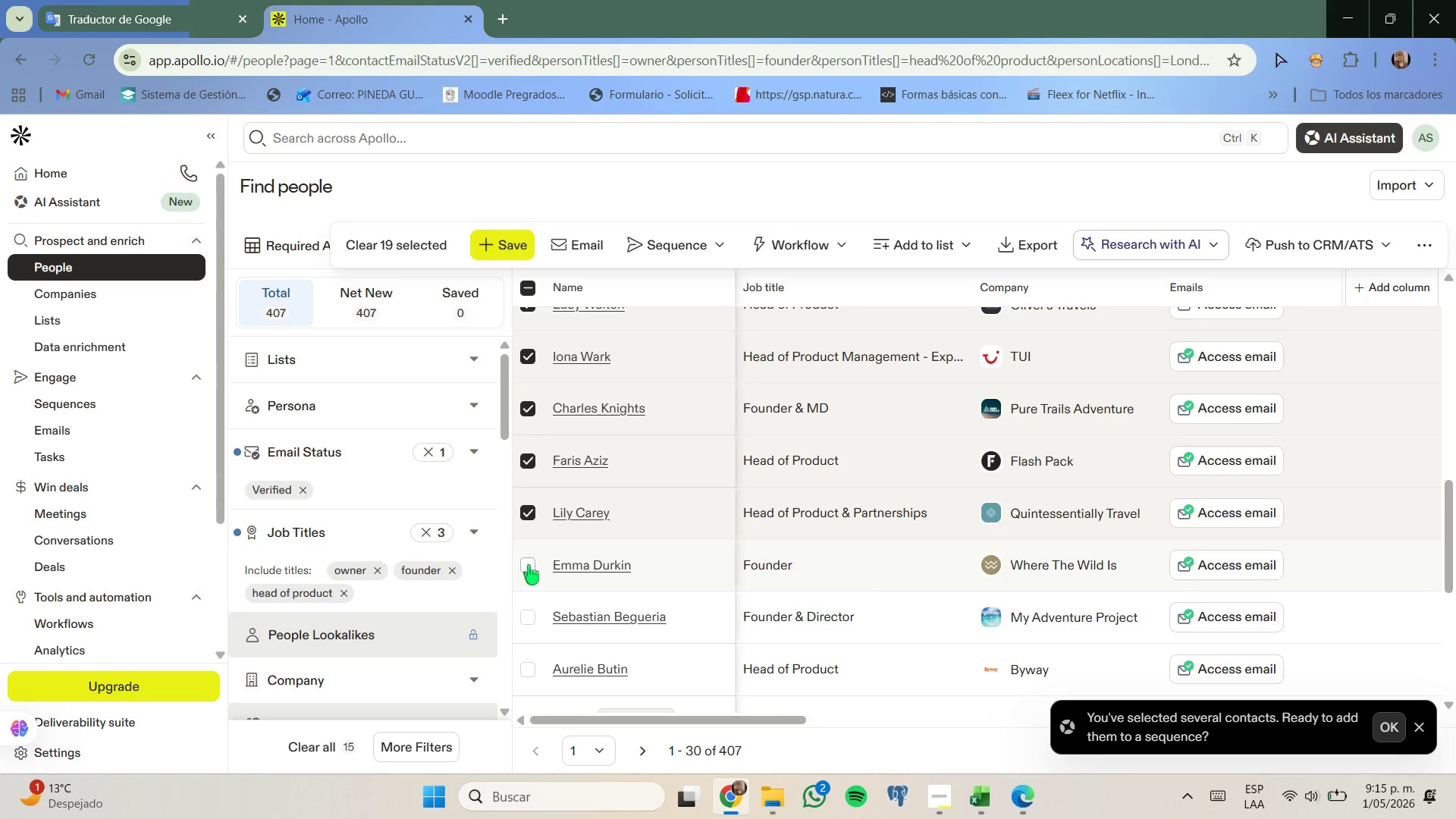 
left_click([529, 566])
 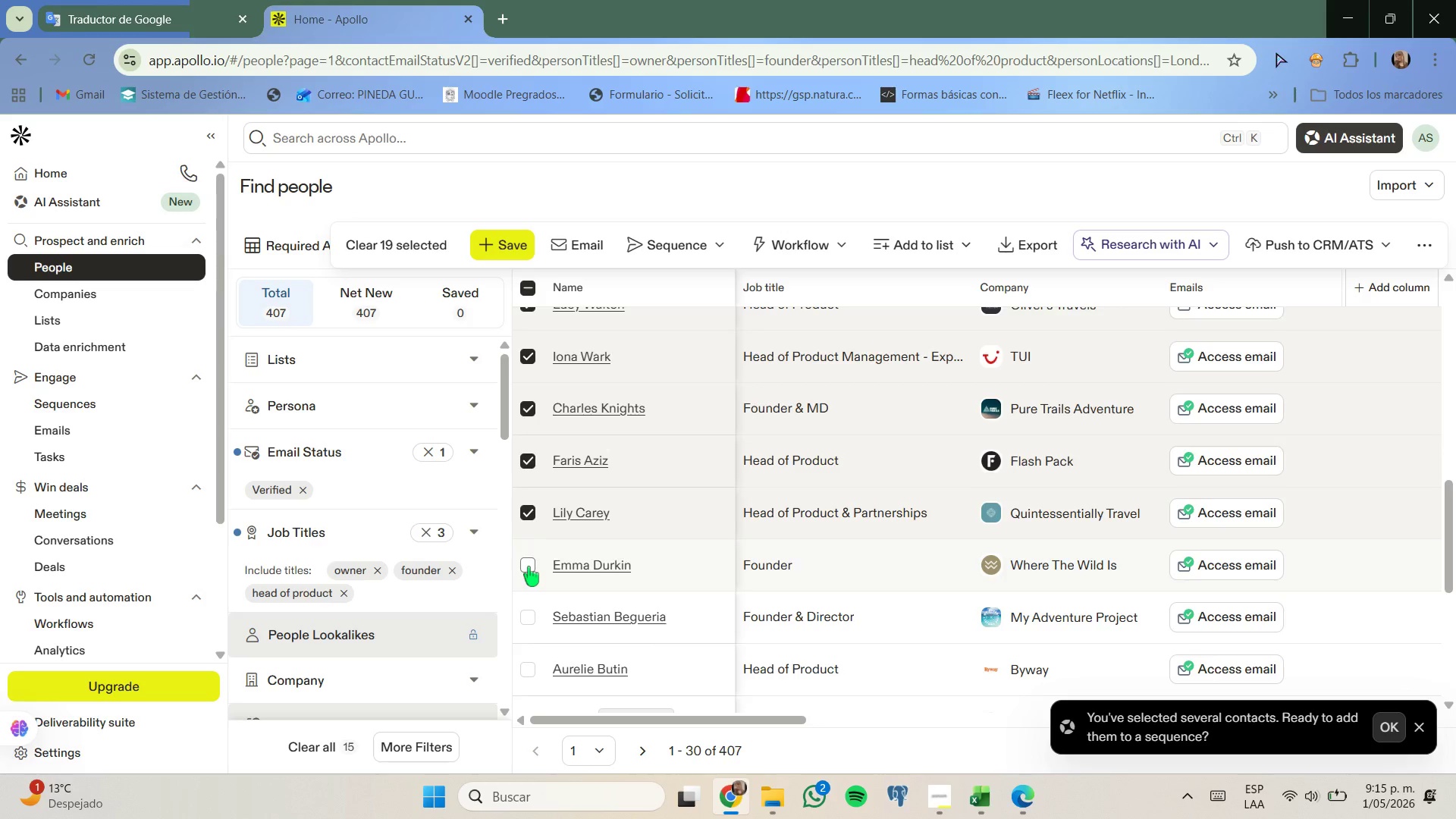 
scroll: coordinate [529, 566], scroll_direction: down, amount: 1.0
 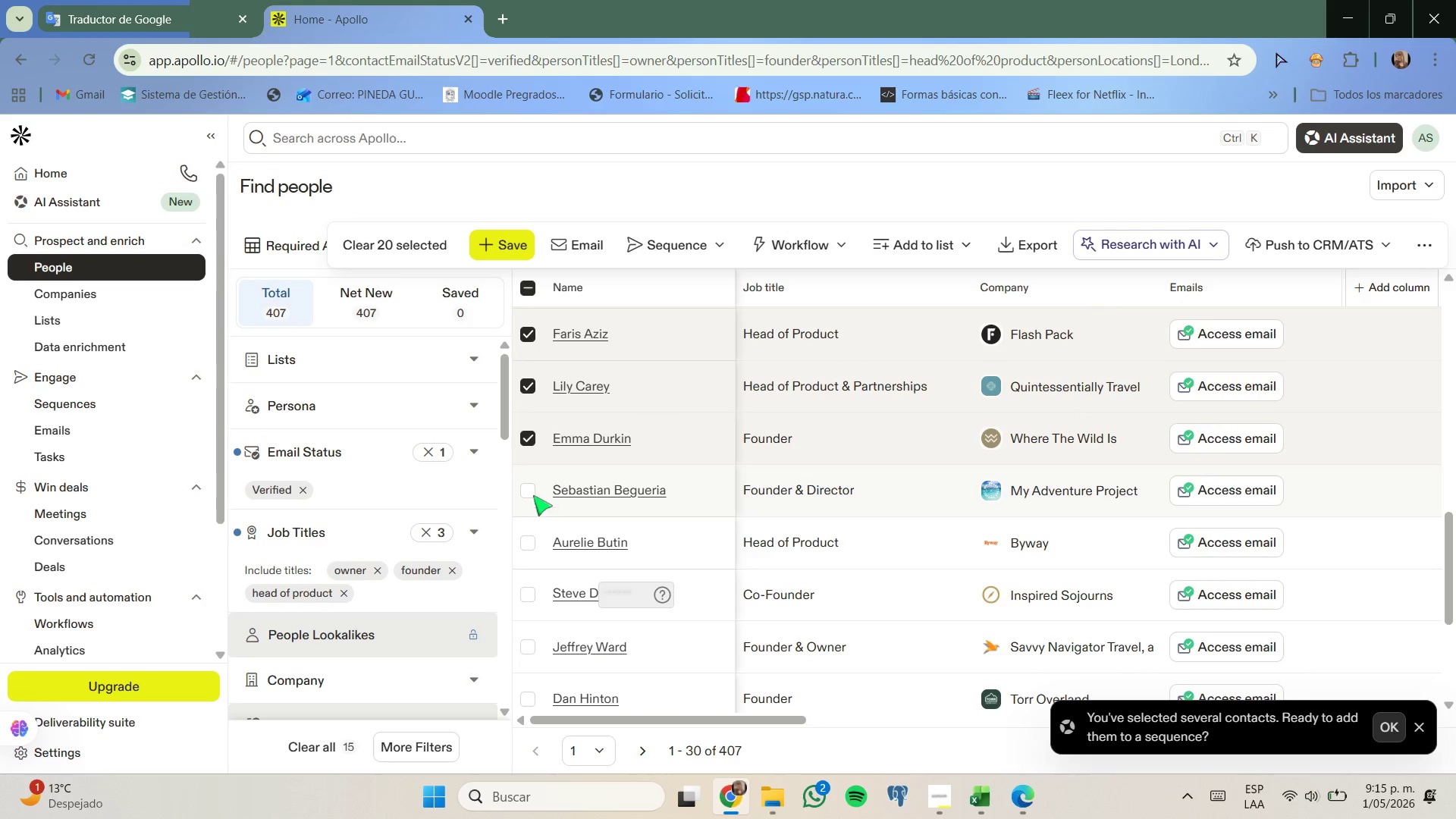 
left_click([530, 492])
 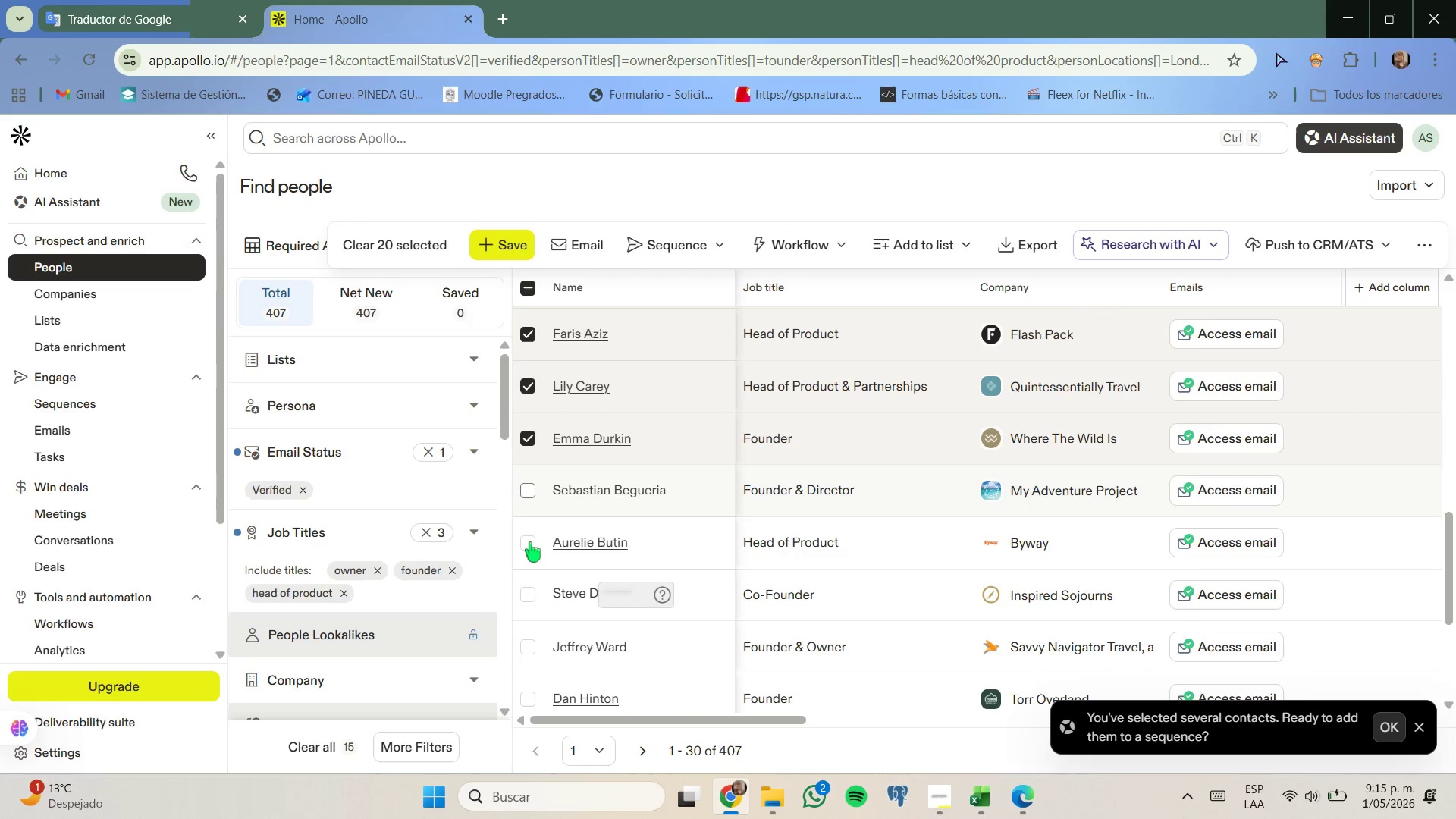 
left_click([530, 546])
 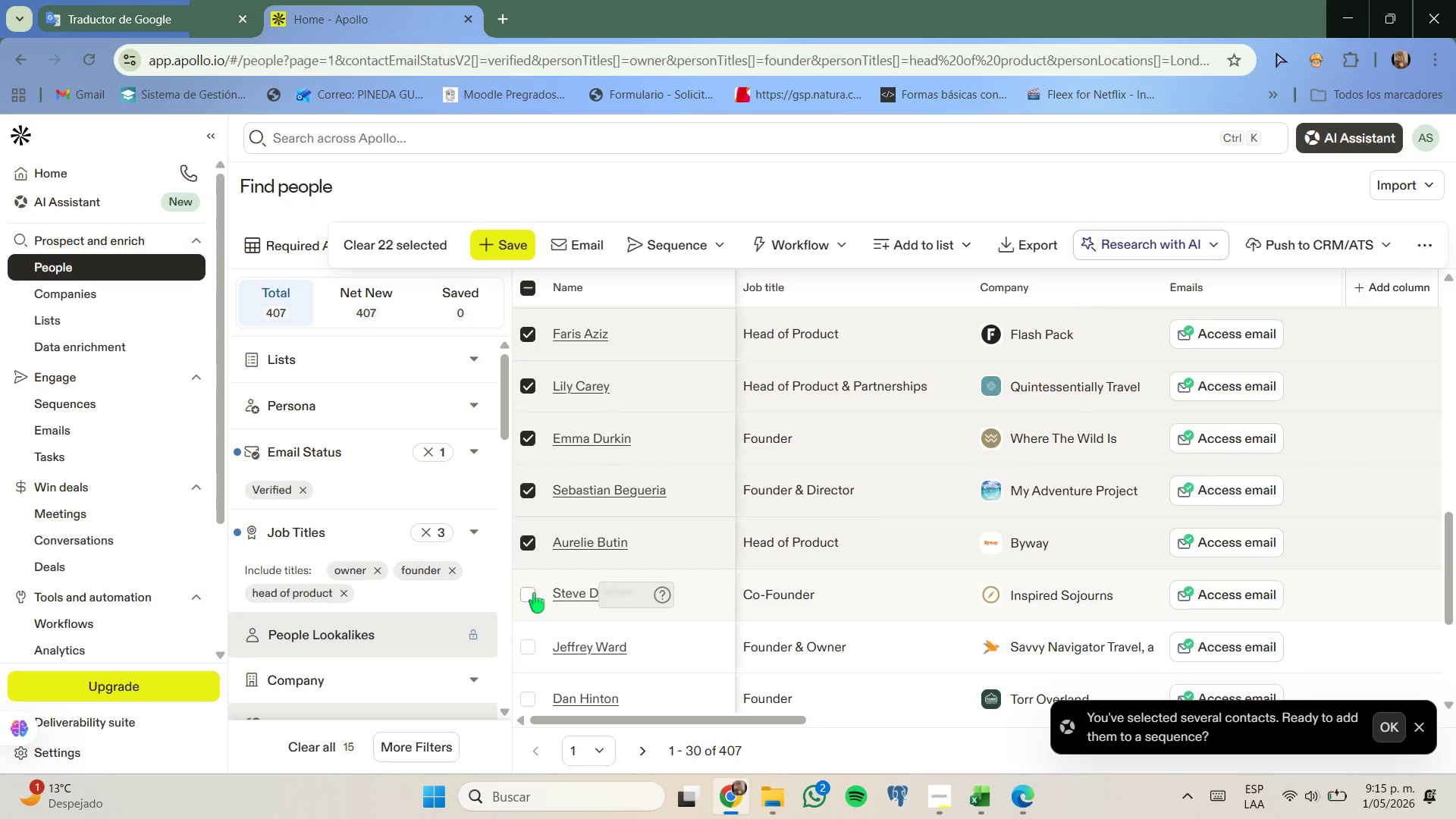 
left_click([534, 593])
 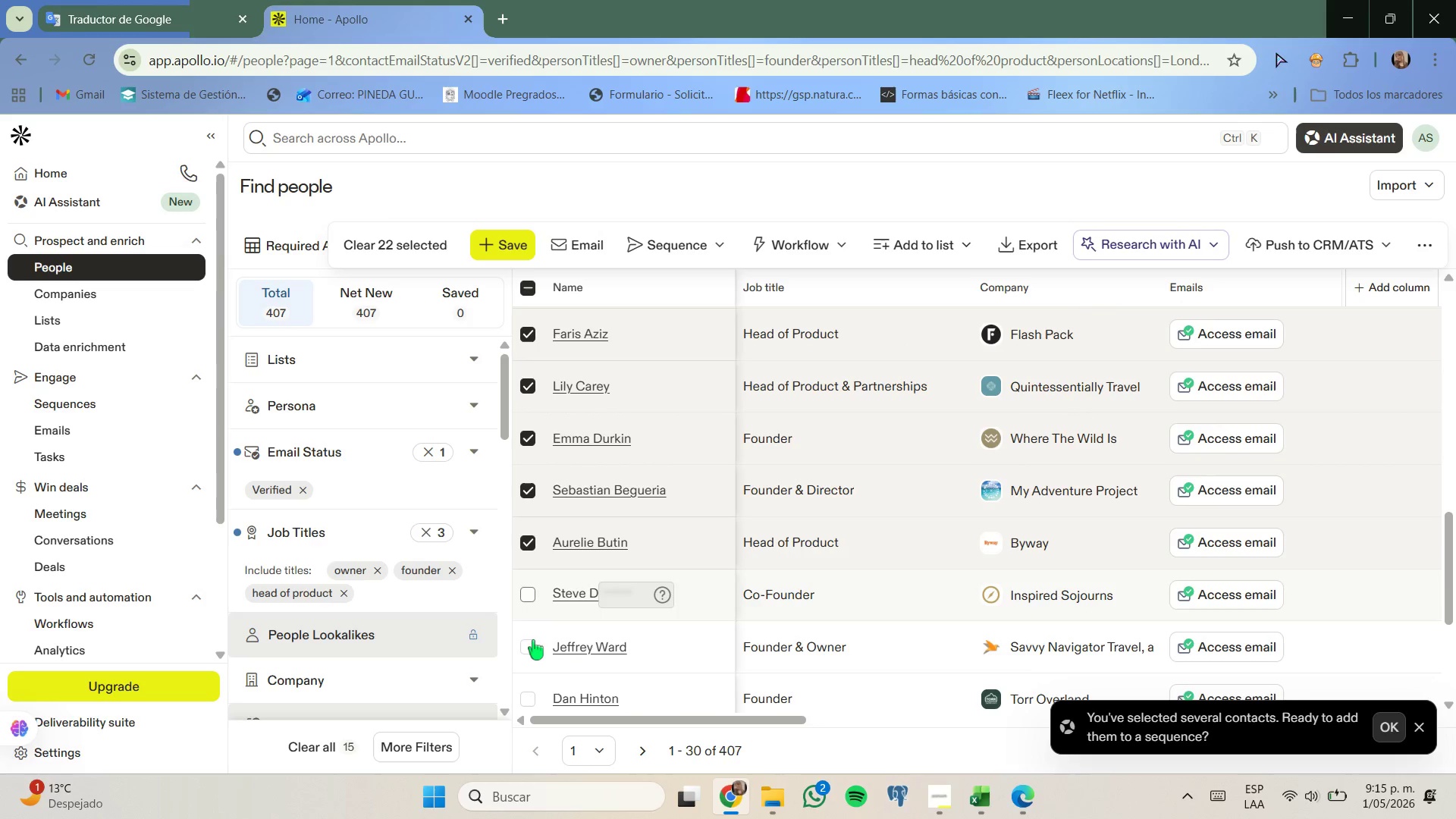 
left_click([533, 643])
 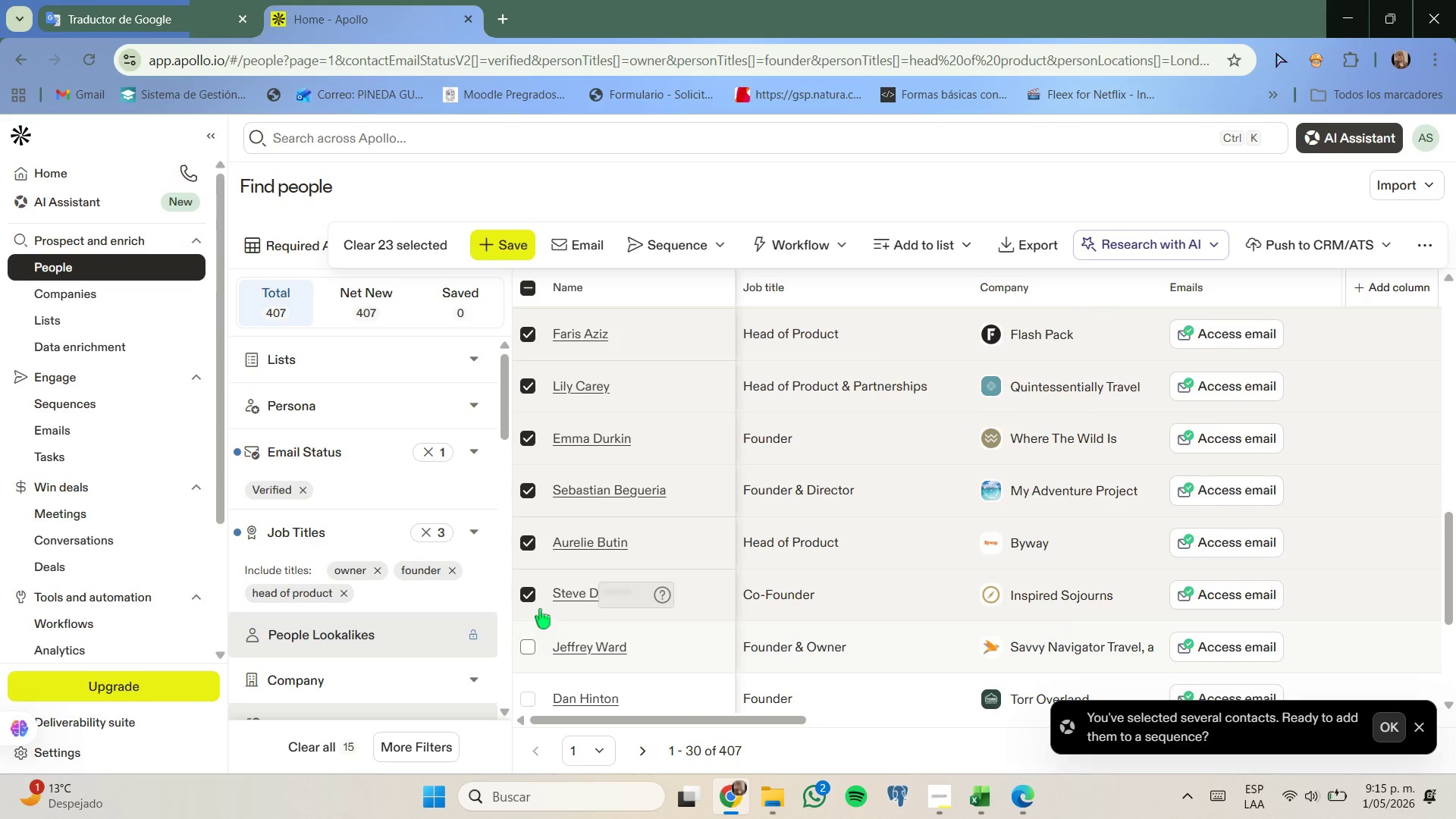 
scroll: coordinate [540, 609], scroll_direction: down, amount: 1.0
 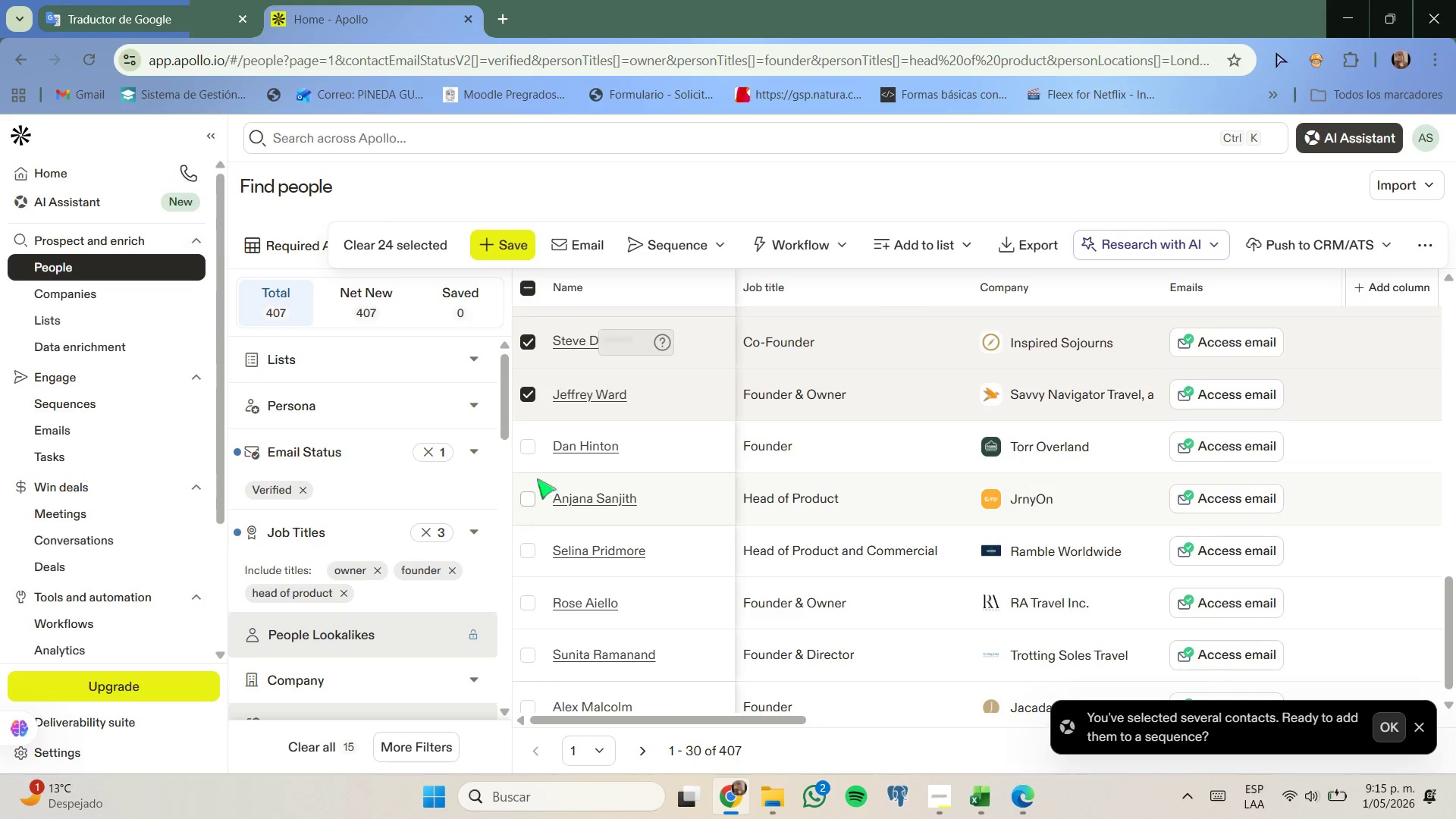 
left_click([525, 454])
 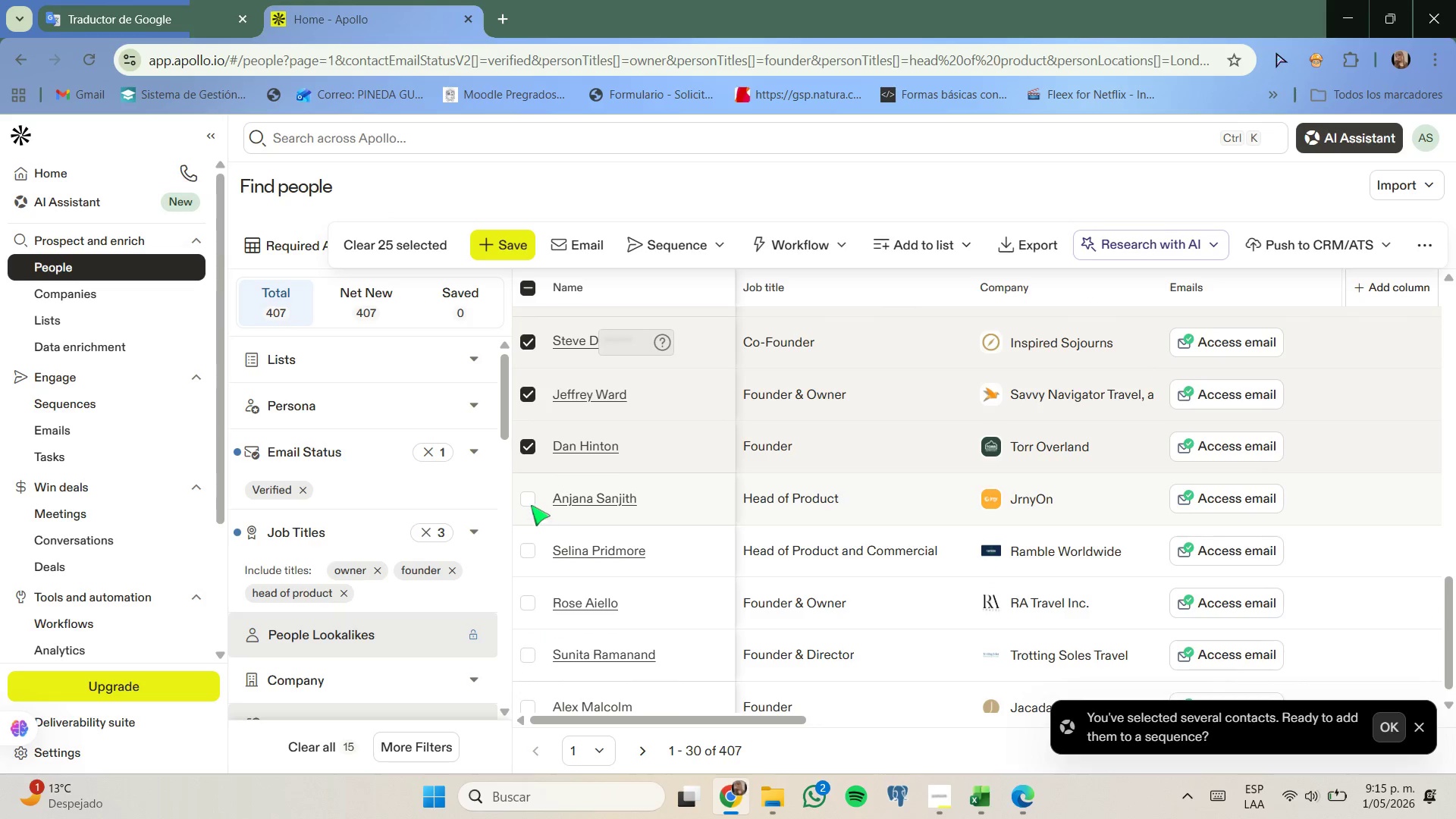 
left_click([531, 505])
 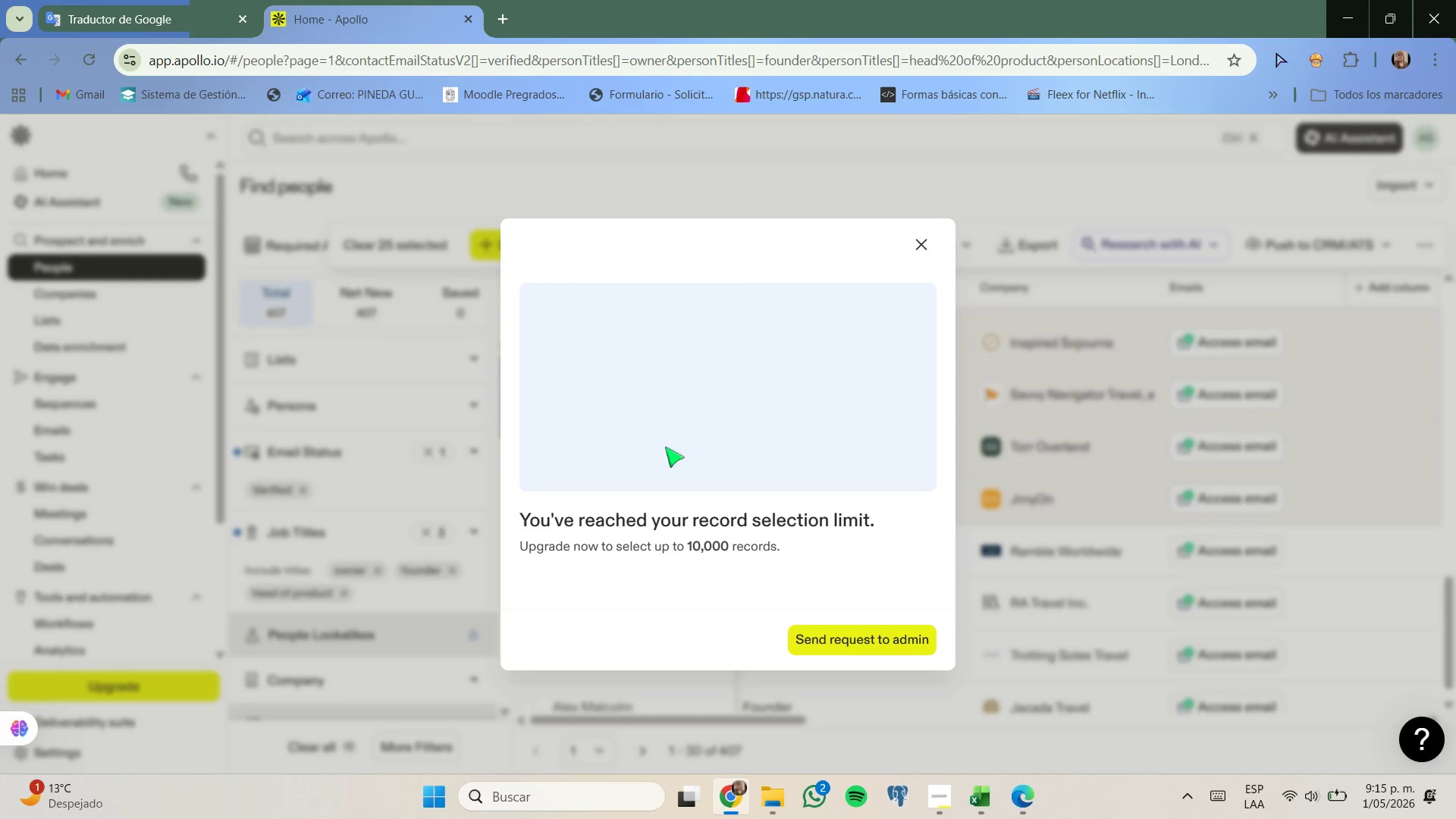 
left_click([911, 250])
 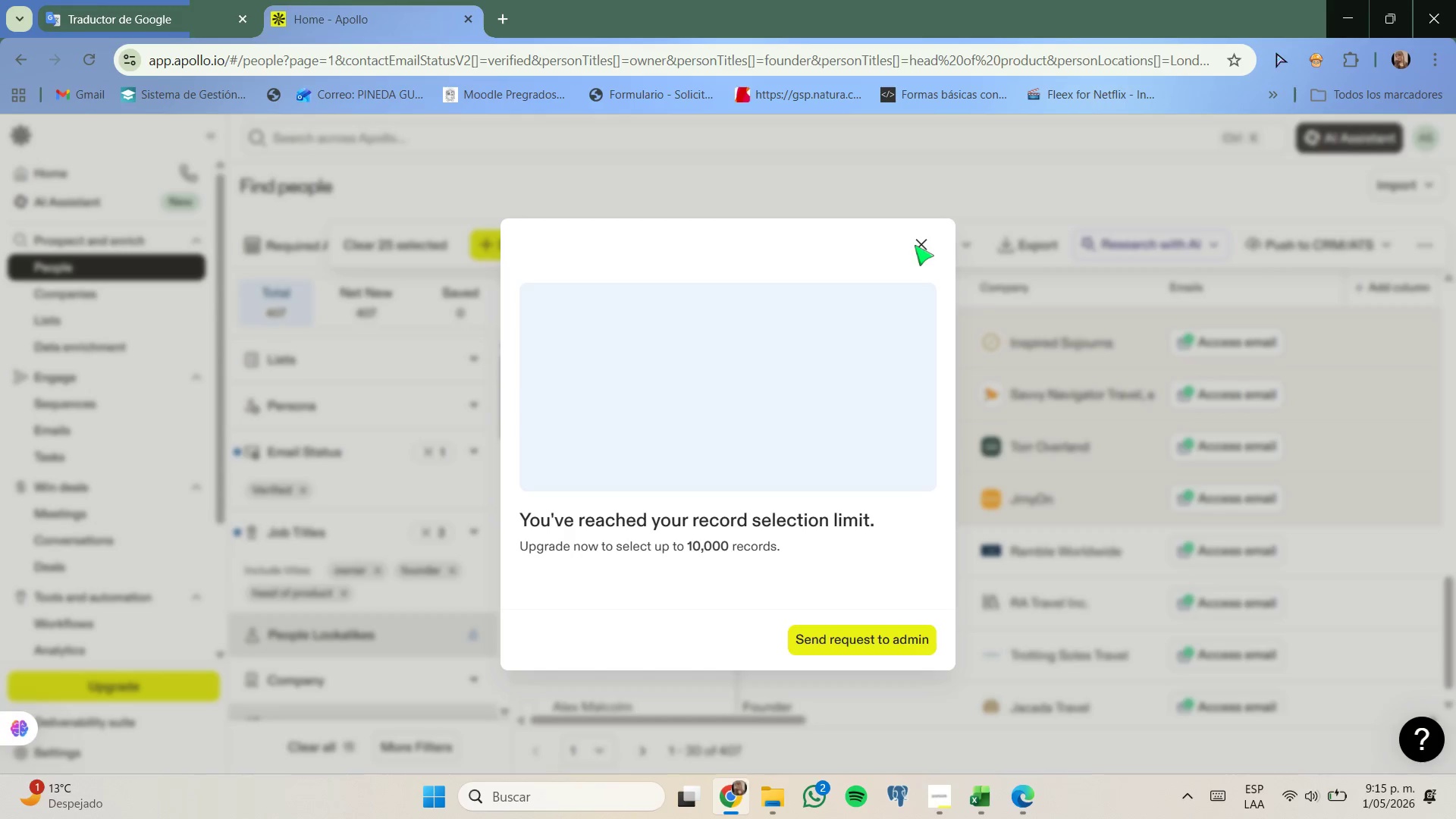 
left_click([915, 245])
 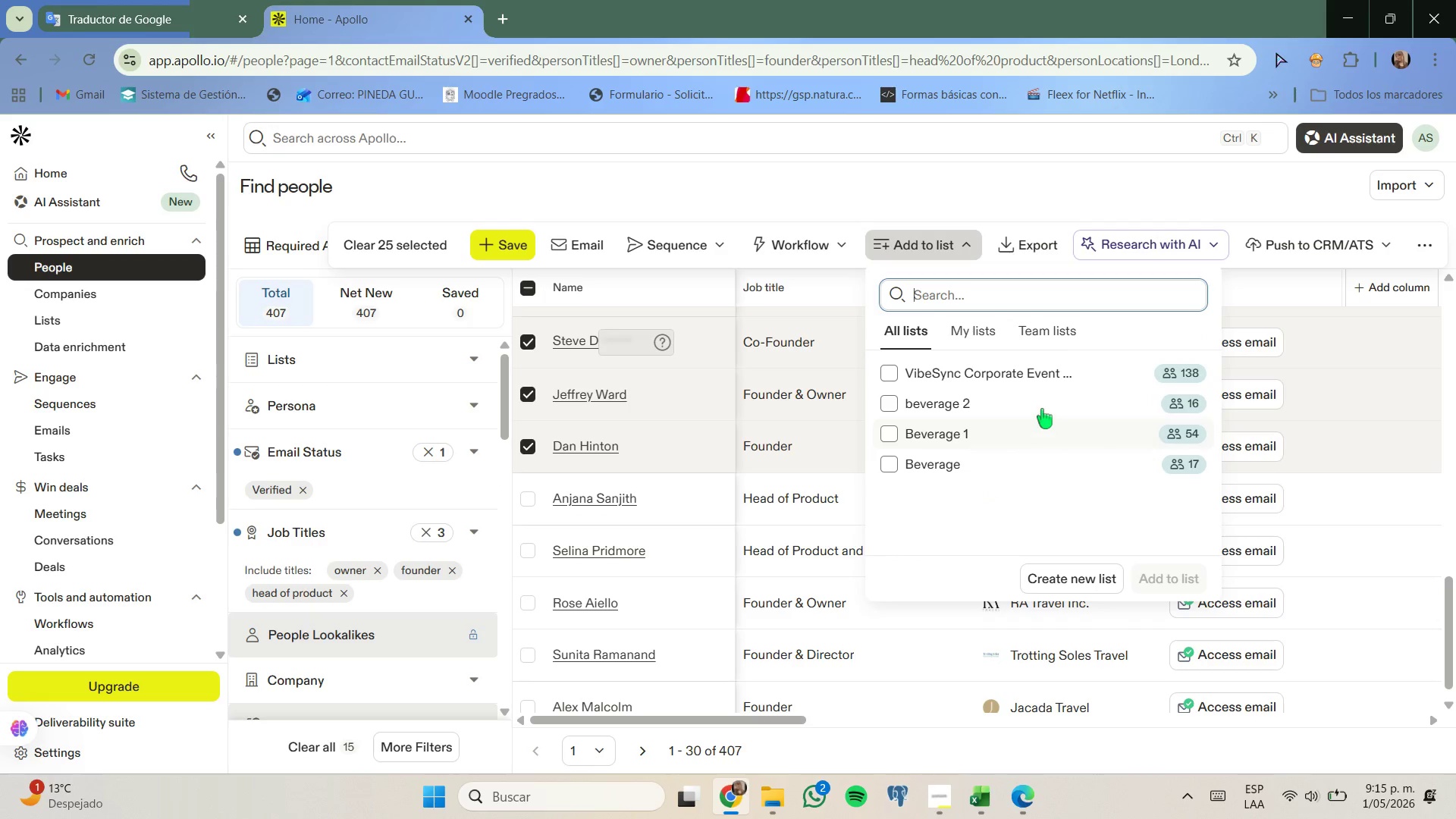 
left_click([1140, 180])
 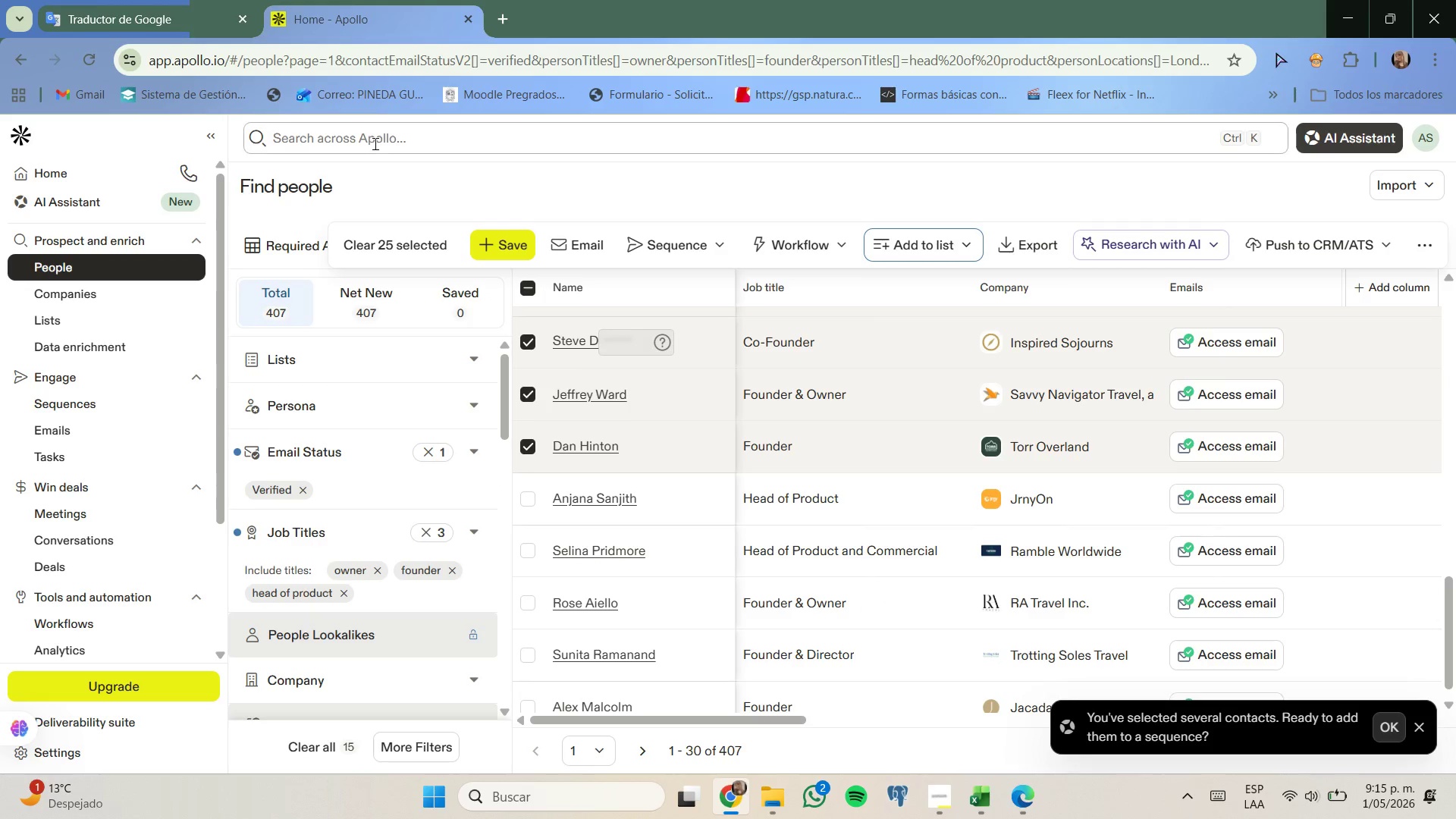 
left_click([111, 0])
 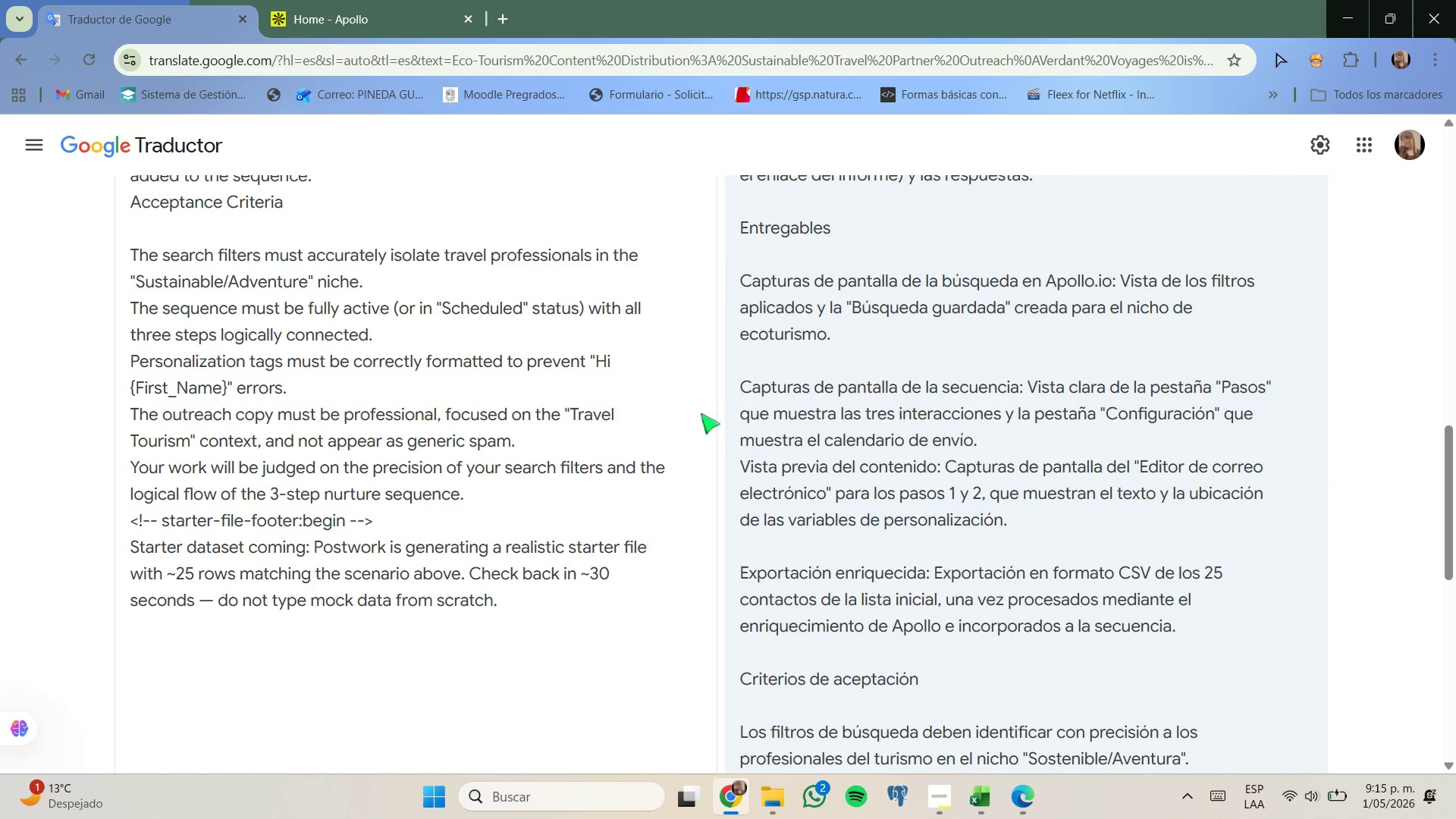 
scroll: coordinate [676, 393], scroll_direction: up, amount: 3.0
 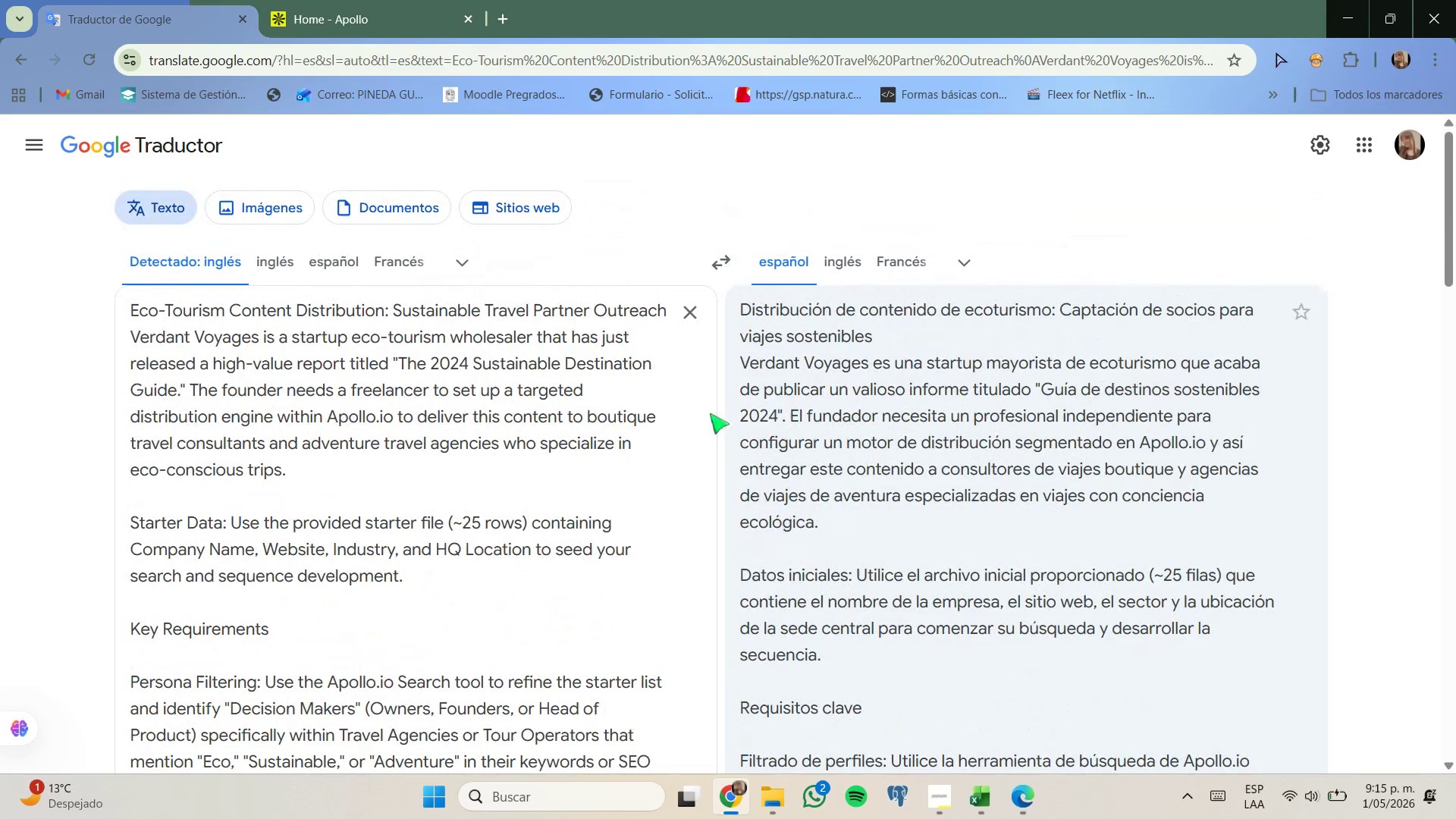 
left_click([381, 20])
 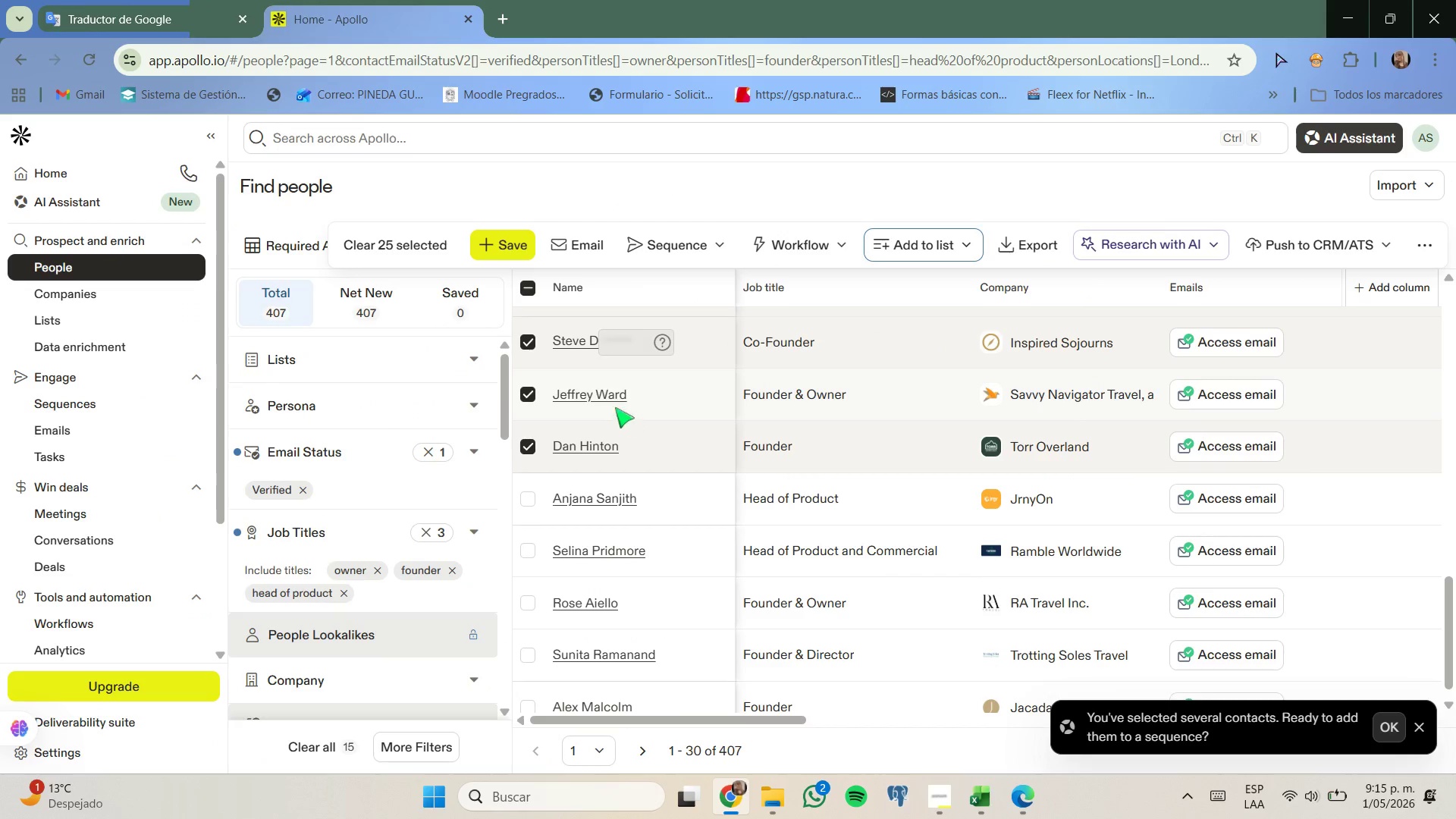 
mouse_move([548, 249])
 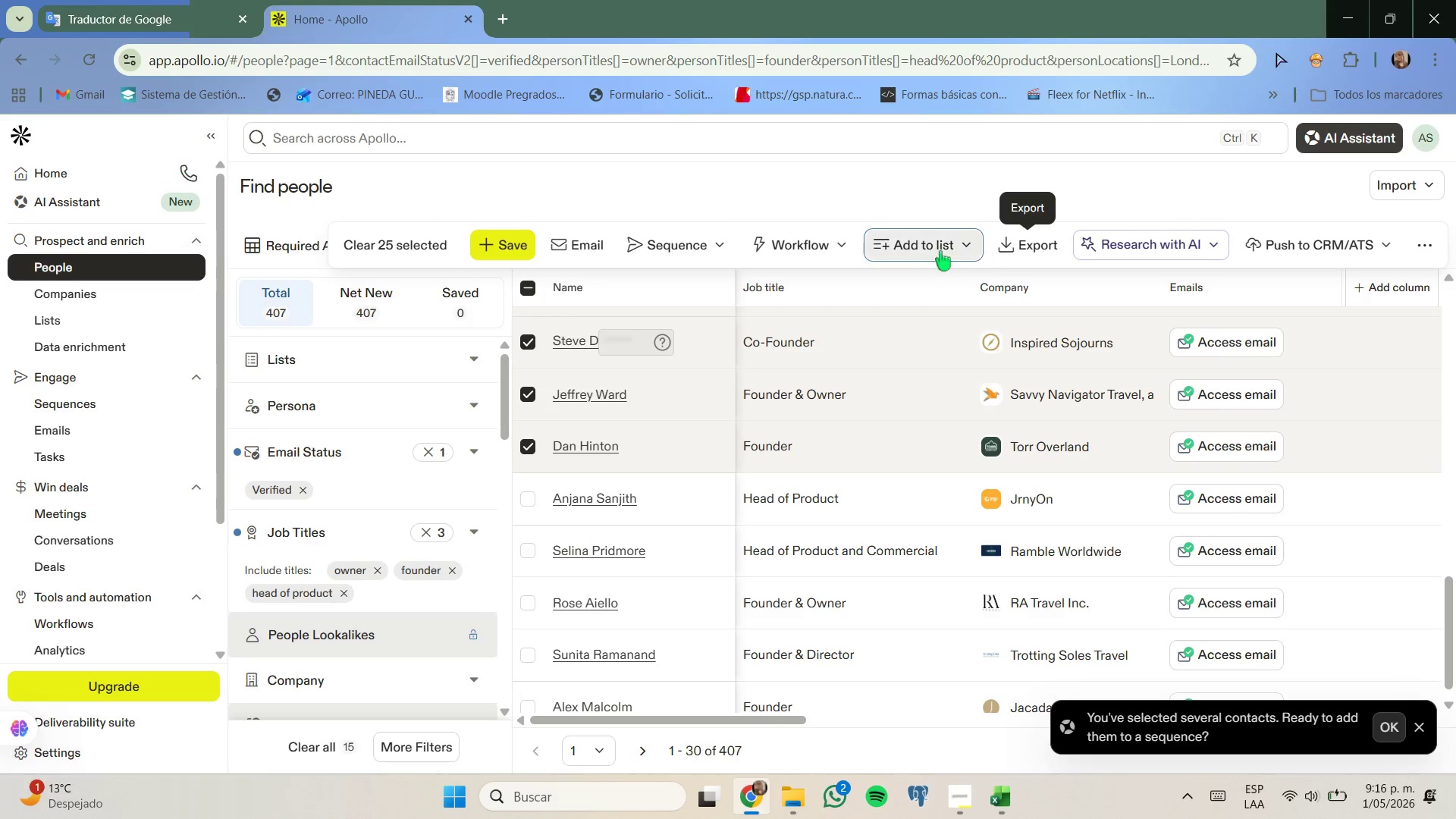 
left_click([932, 247])
 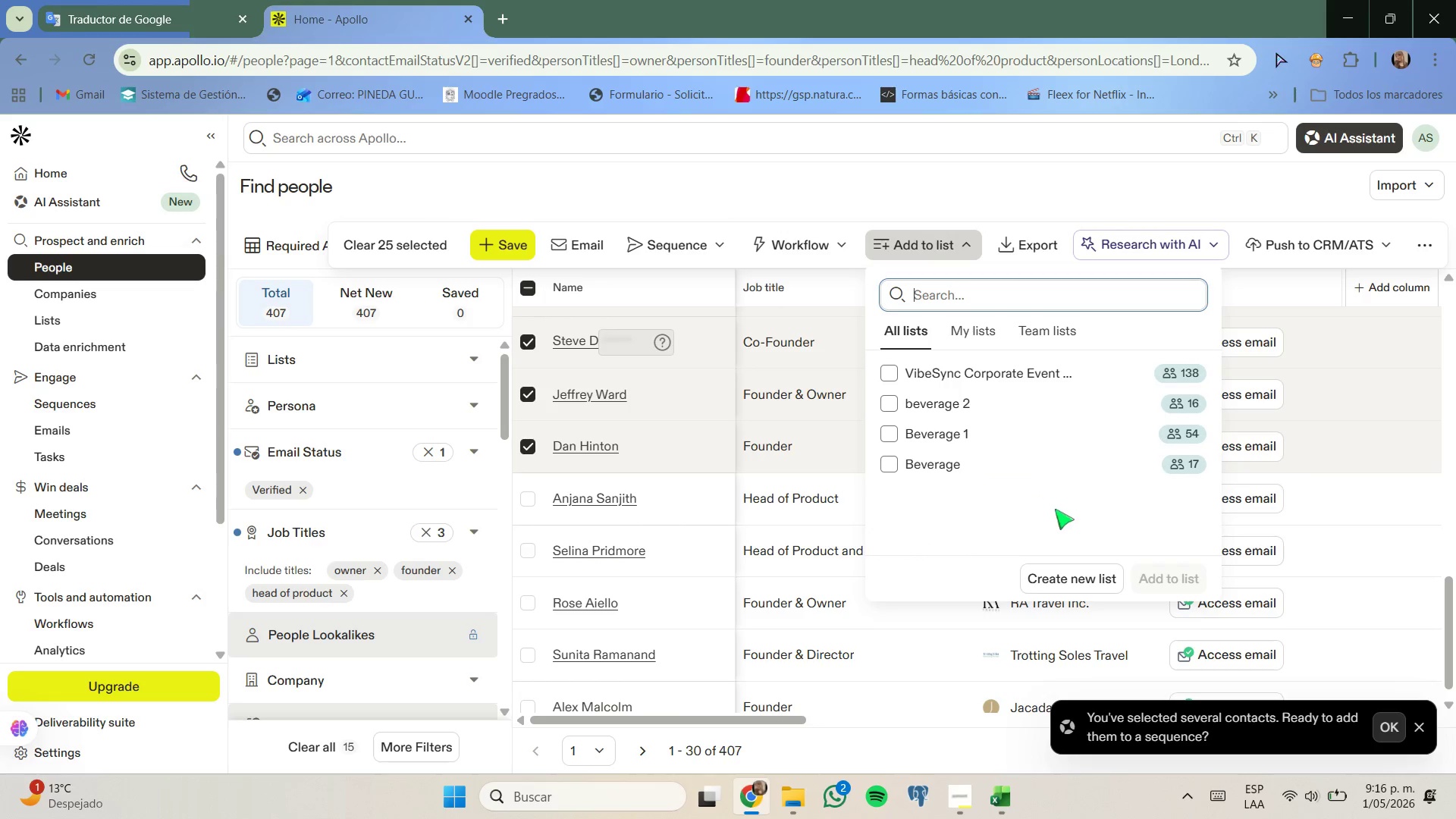 
left_click([1070, 567])
 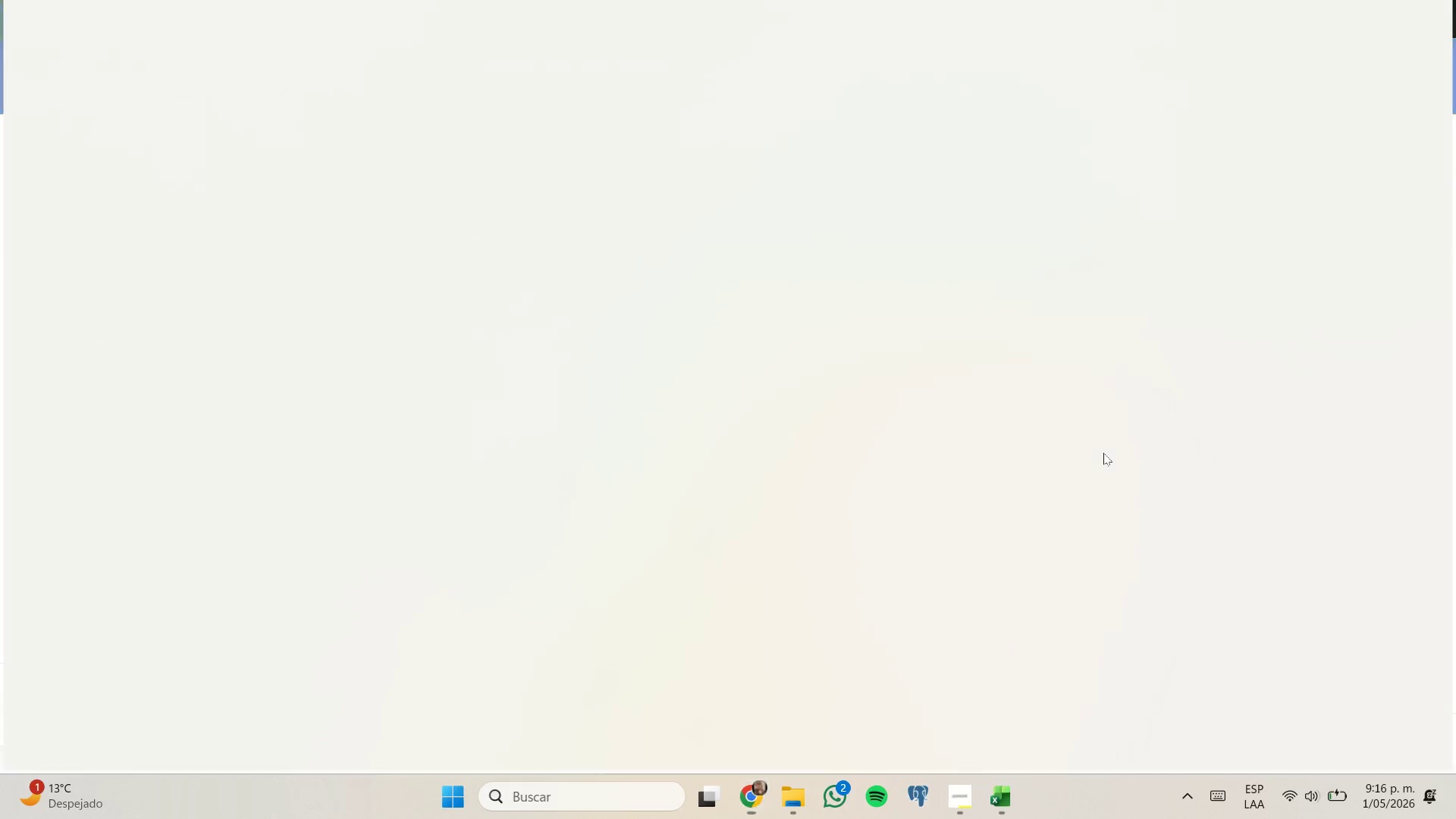 
wait(6.55)
 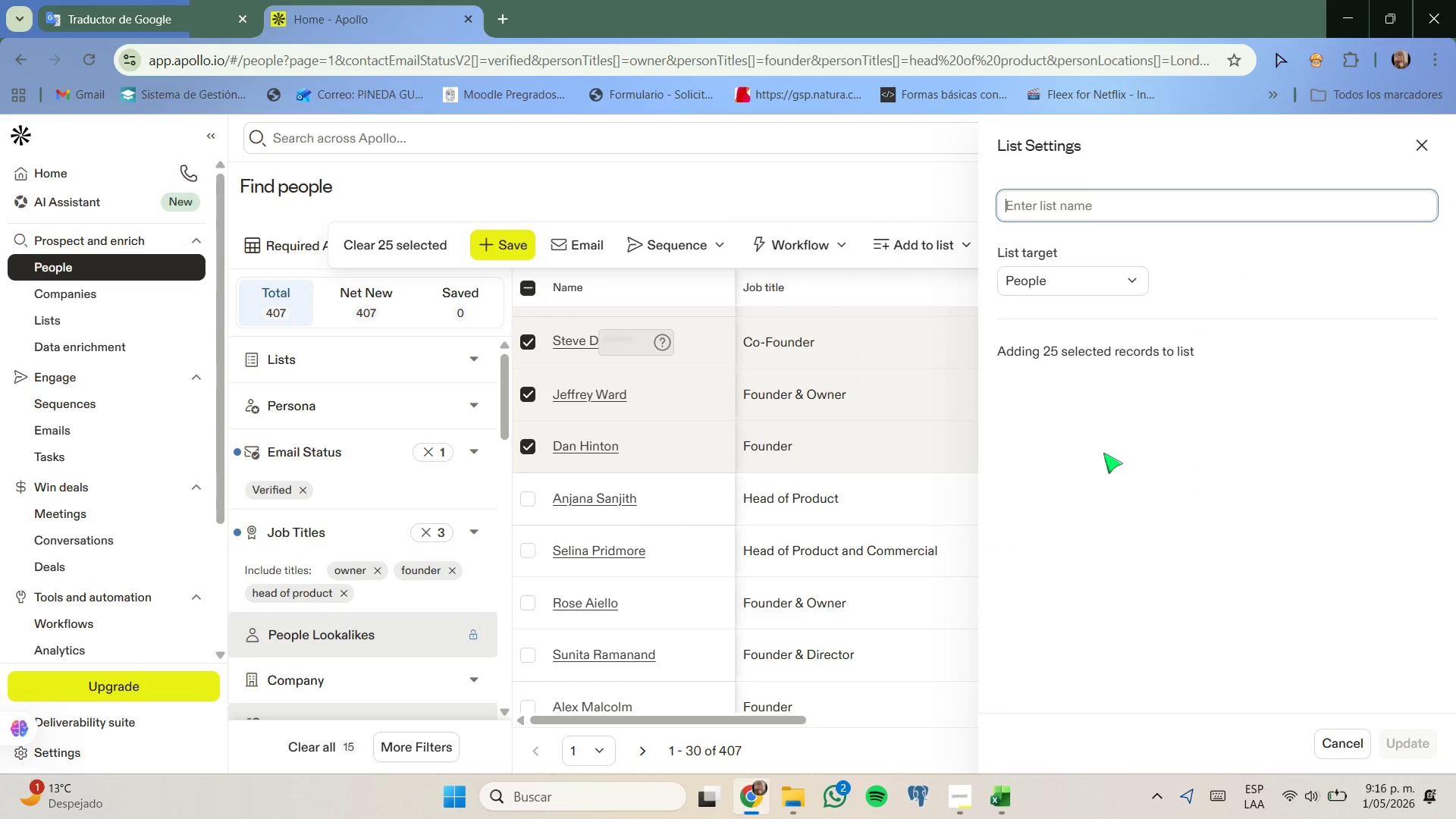 
left_click([949, 802])